 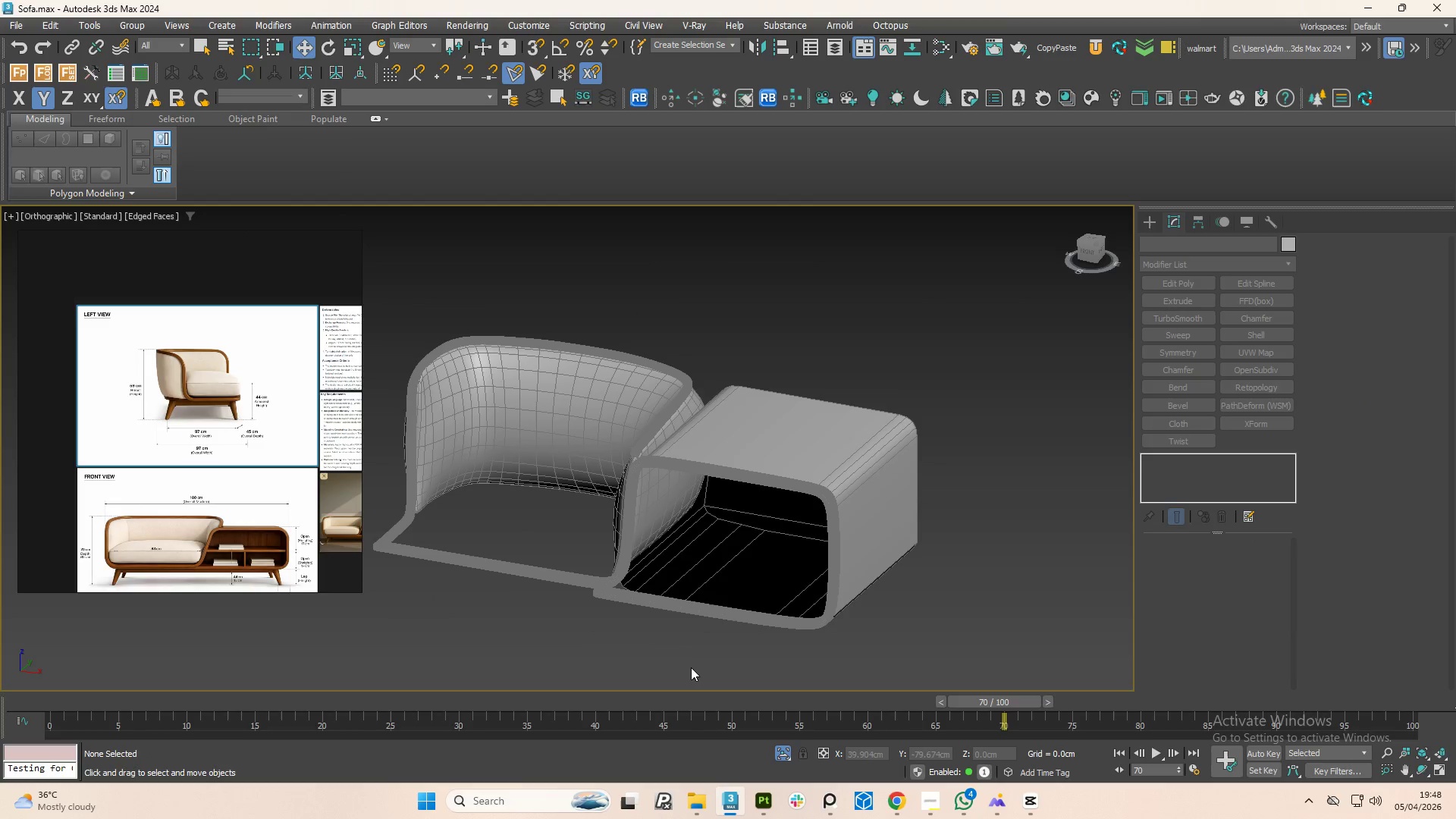 
key(F4)
 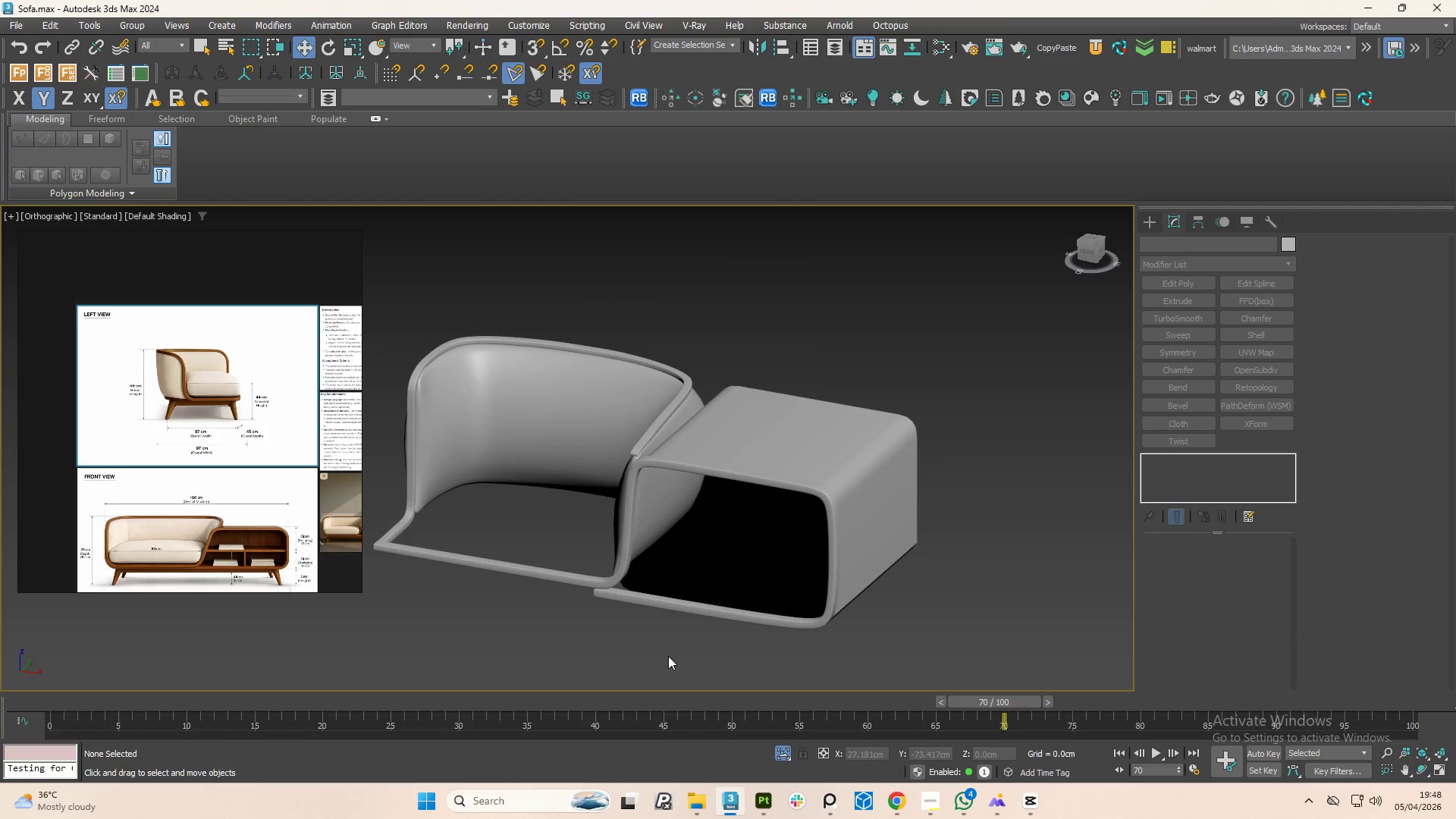 
hold_key(key=AltLeft, duration=1.5)
scroll: coordinate [668, 656], scroll_direction: down, amount: 1.0
 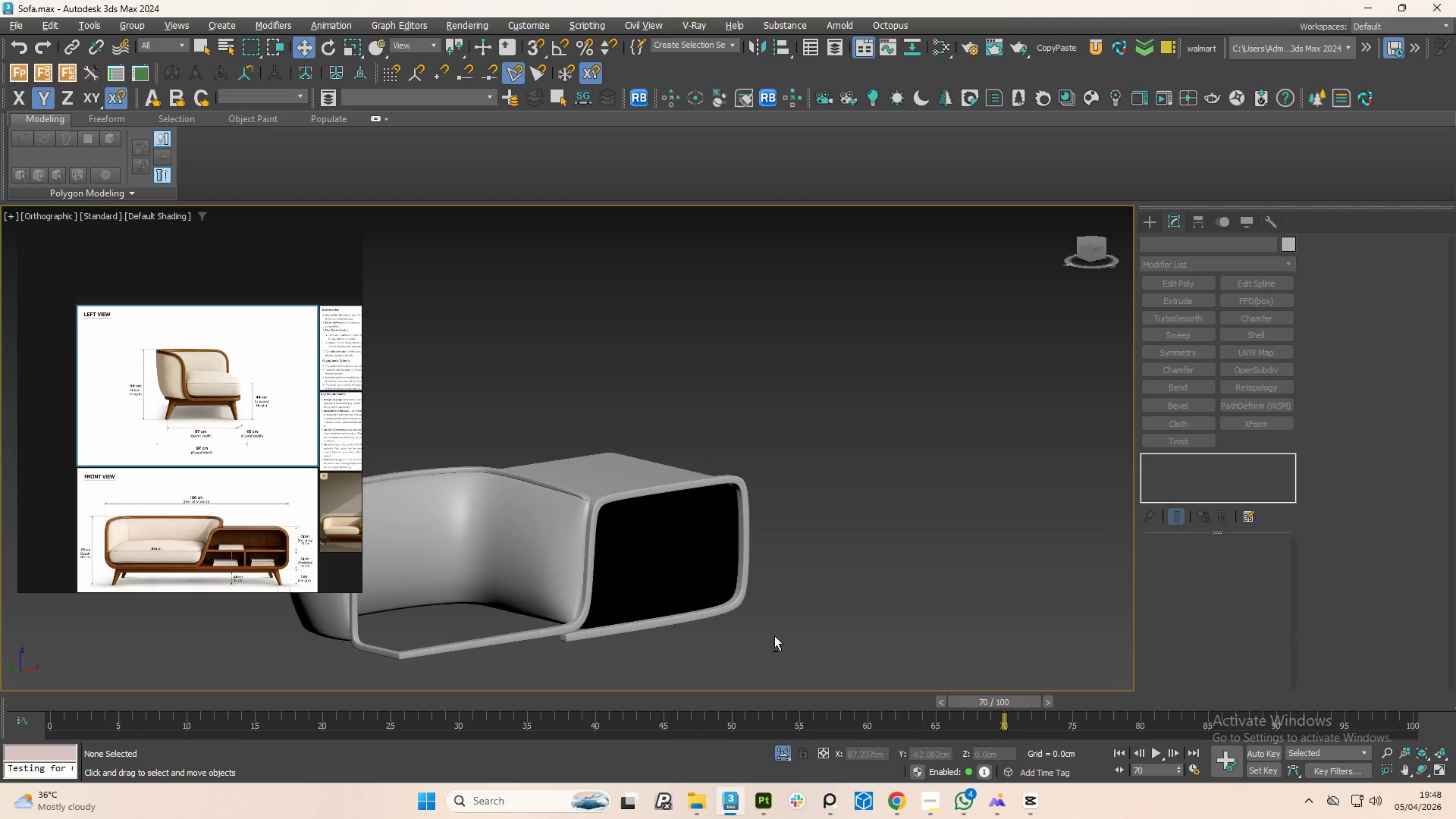 
hold_key(key=AltLeft, duration=1.39)
 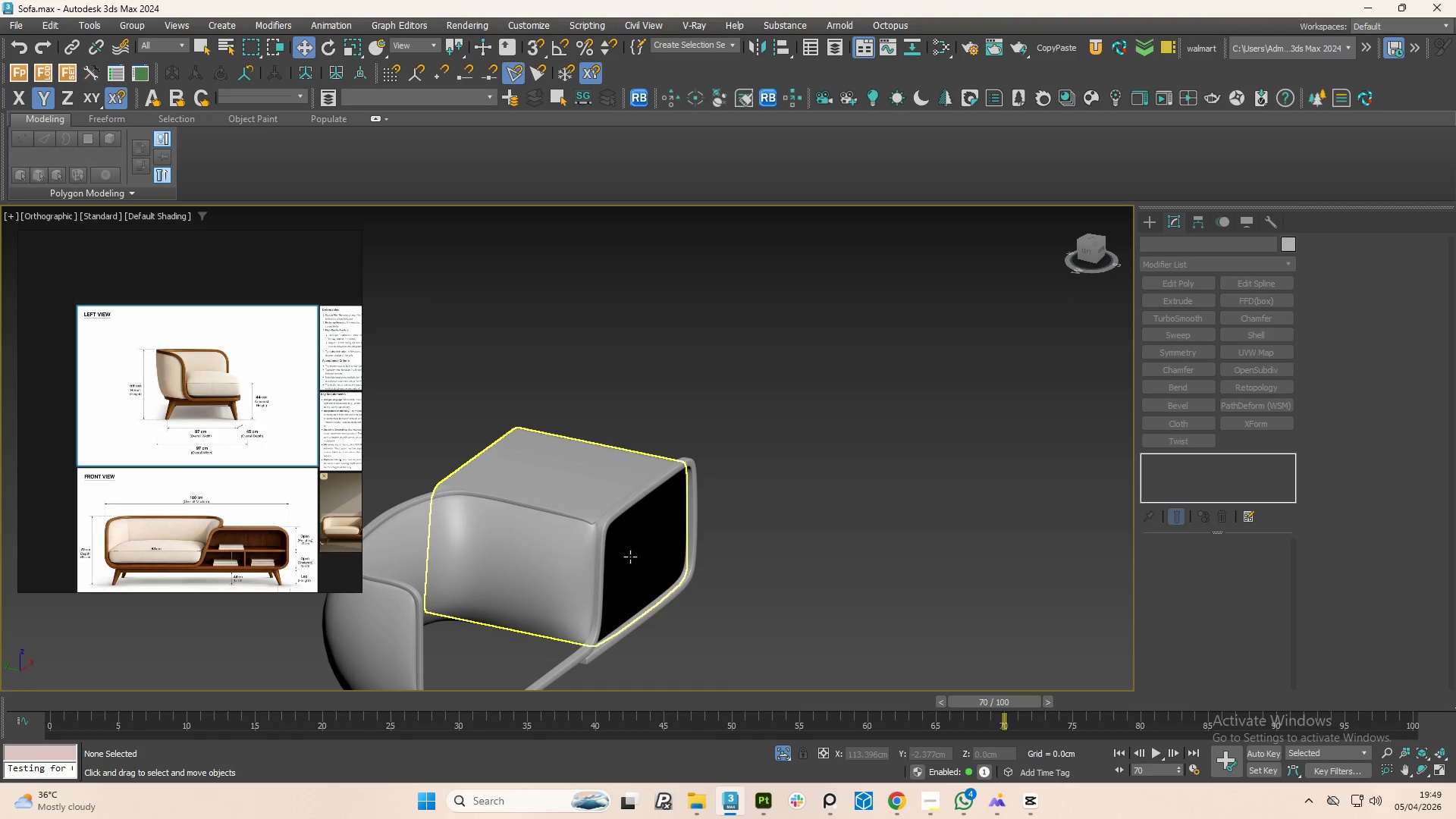 
hold_key(key=AltLeft, duration=5.31)
scroll: coordinate [563, 491], scroll_direction: up, amount: 4.0
 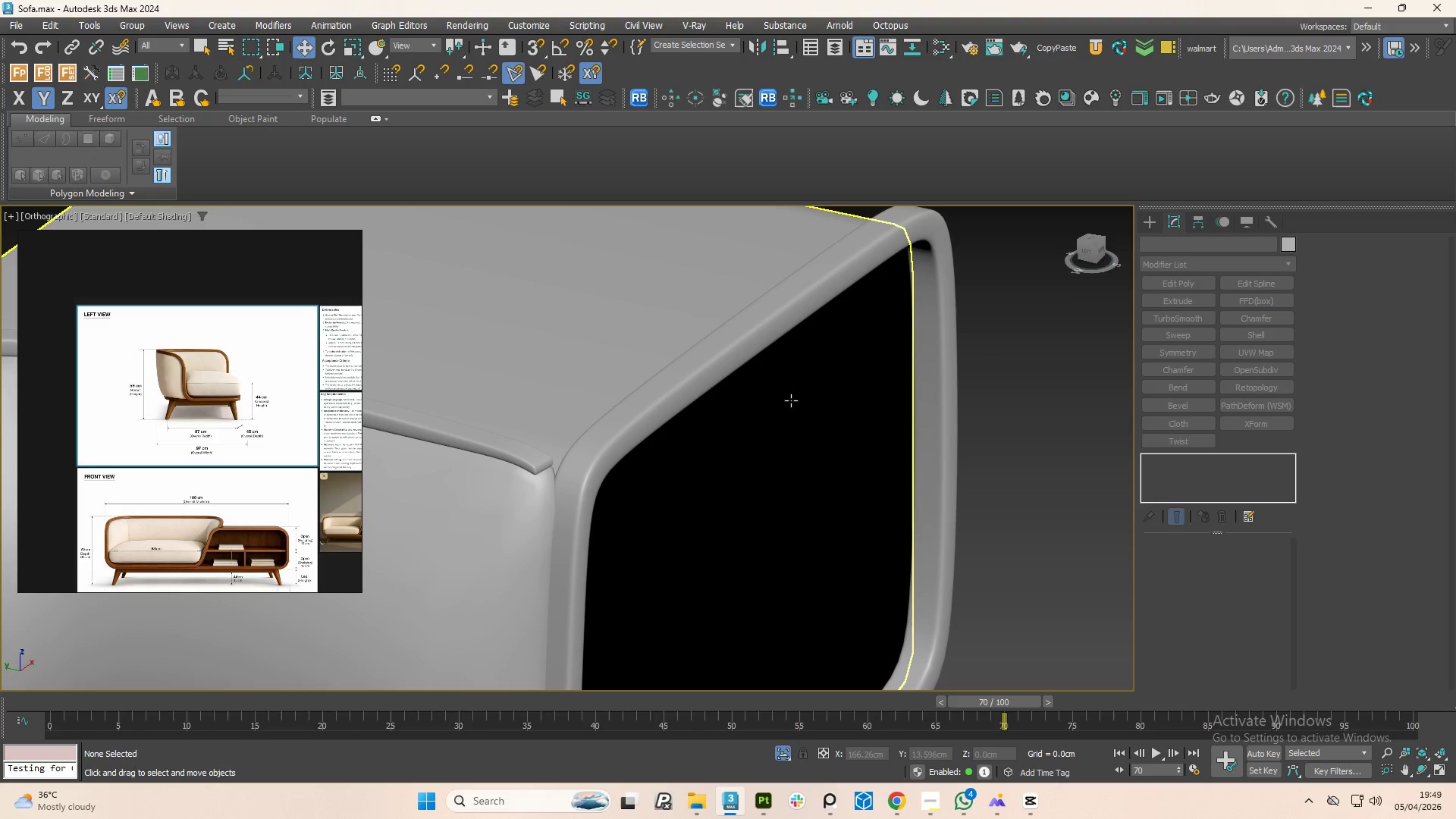 
scroll: coordinate [814, 425], scroll_direction: down, amount: 4.0
 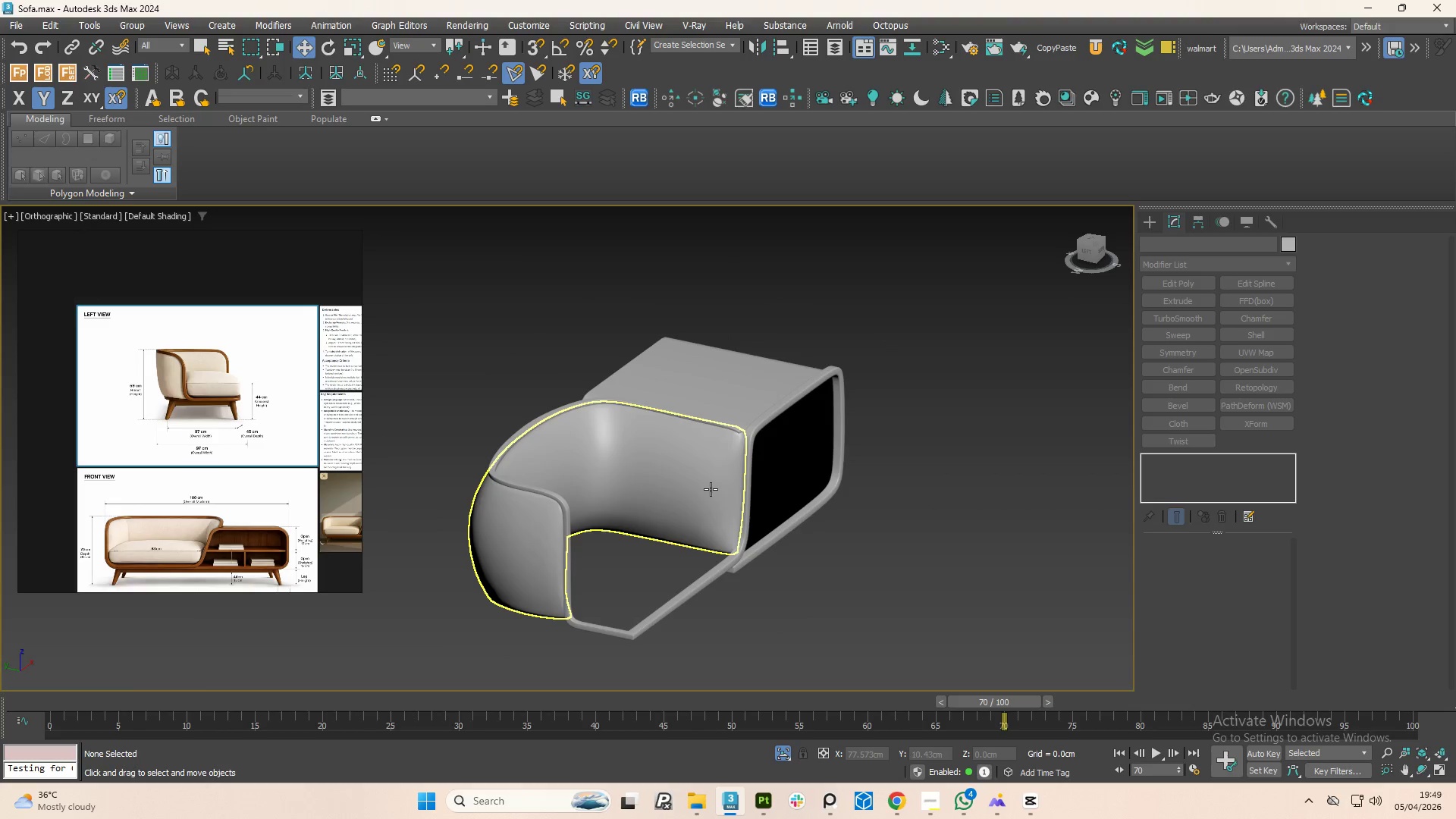 
left_click([711, 489])
 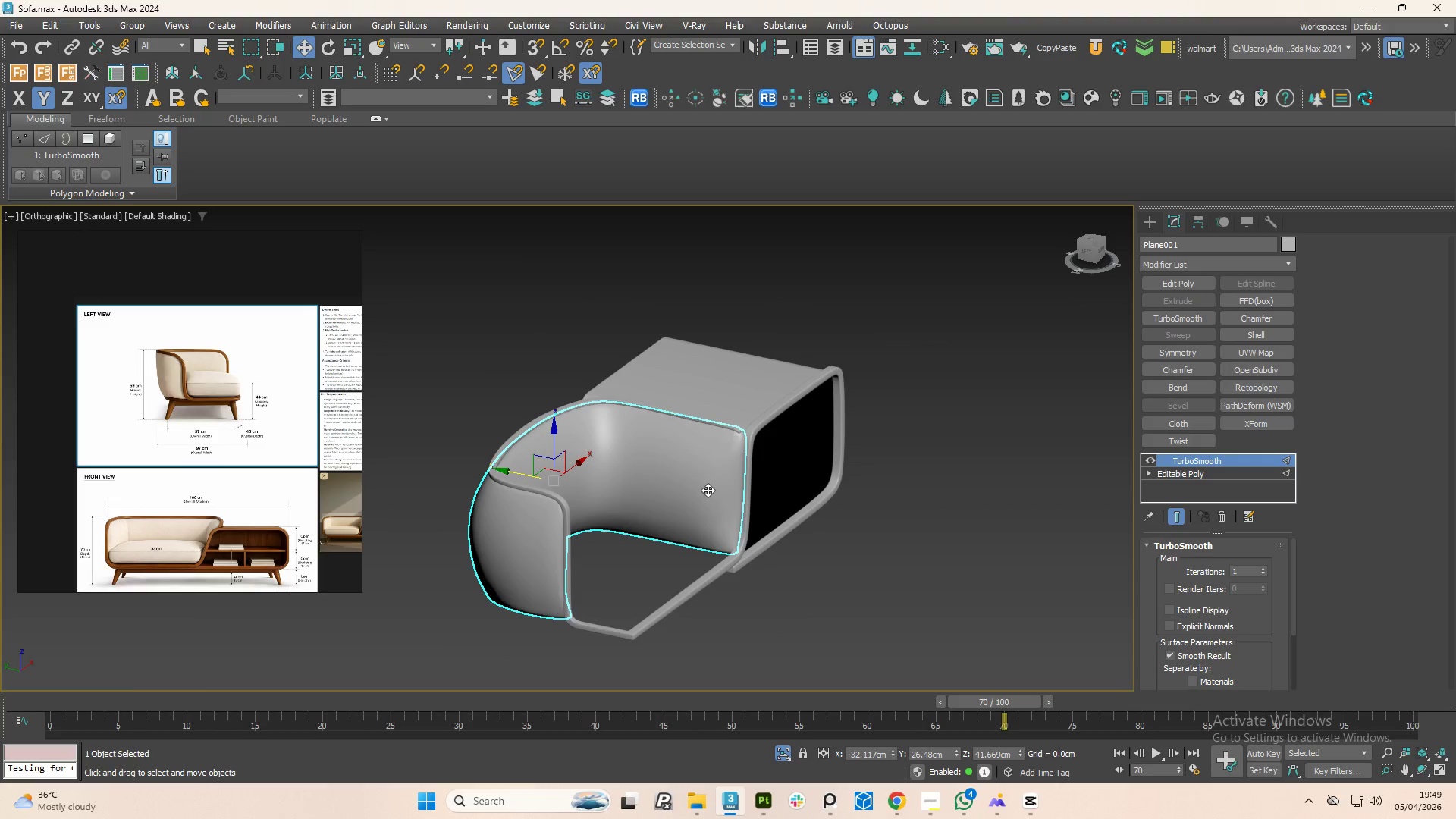 
hold_key(key=AltLeft, duration=1.5)
 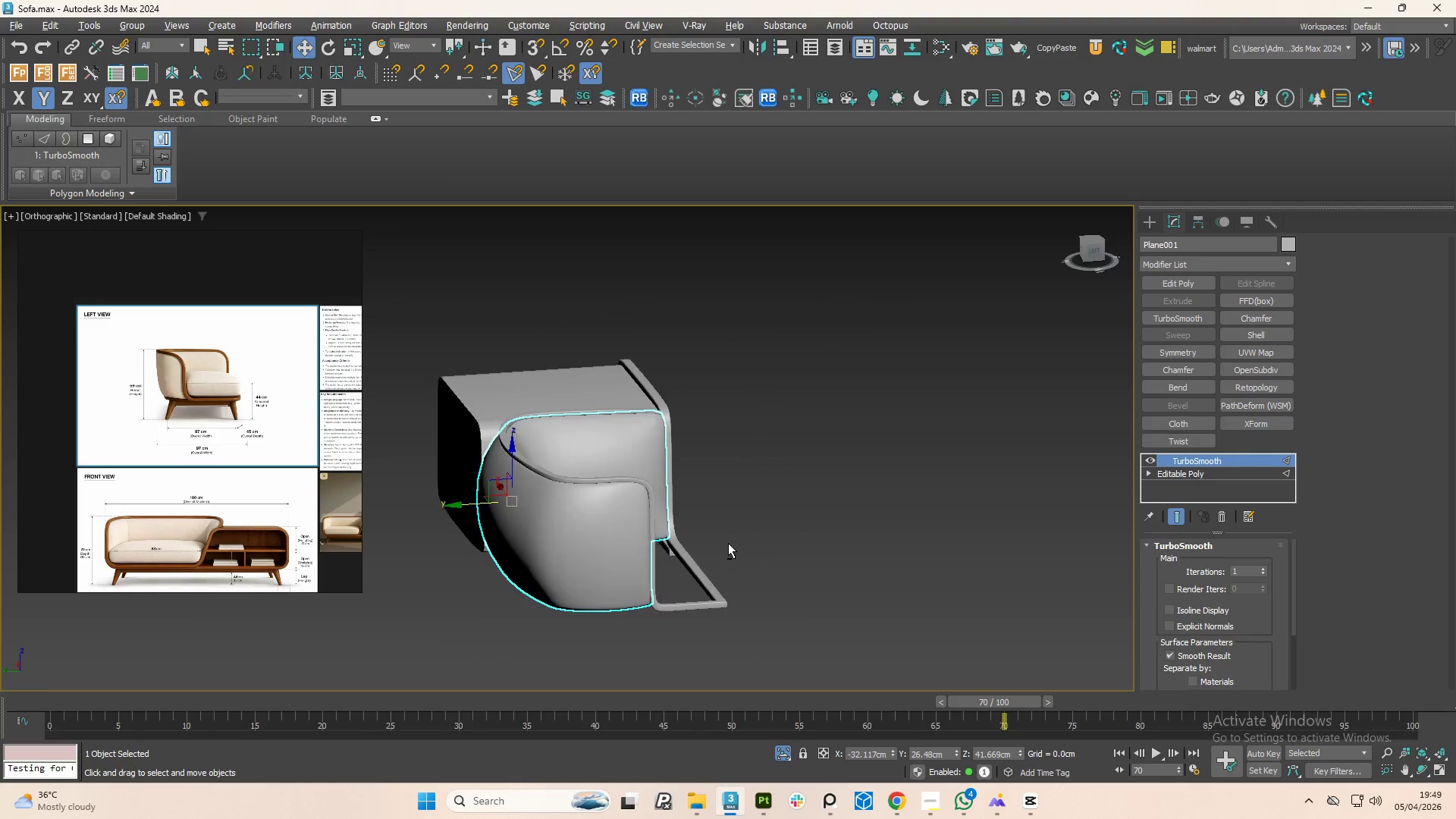 
key(Alt+AltLeft)
 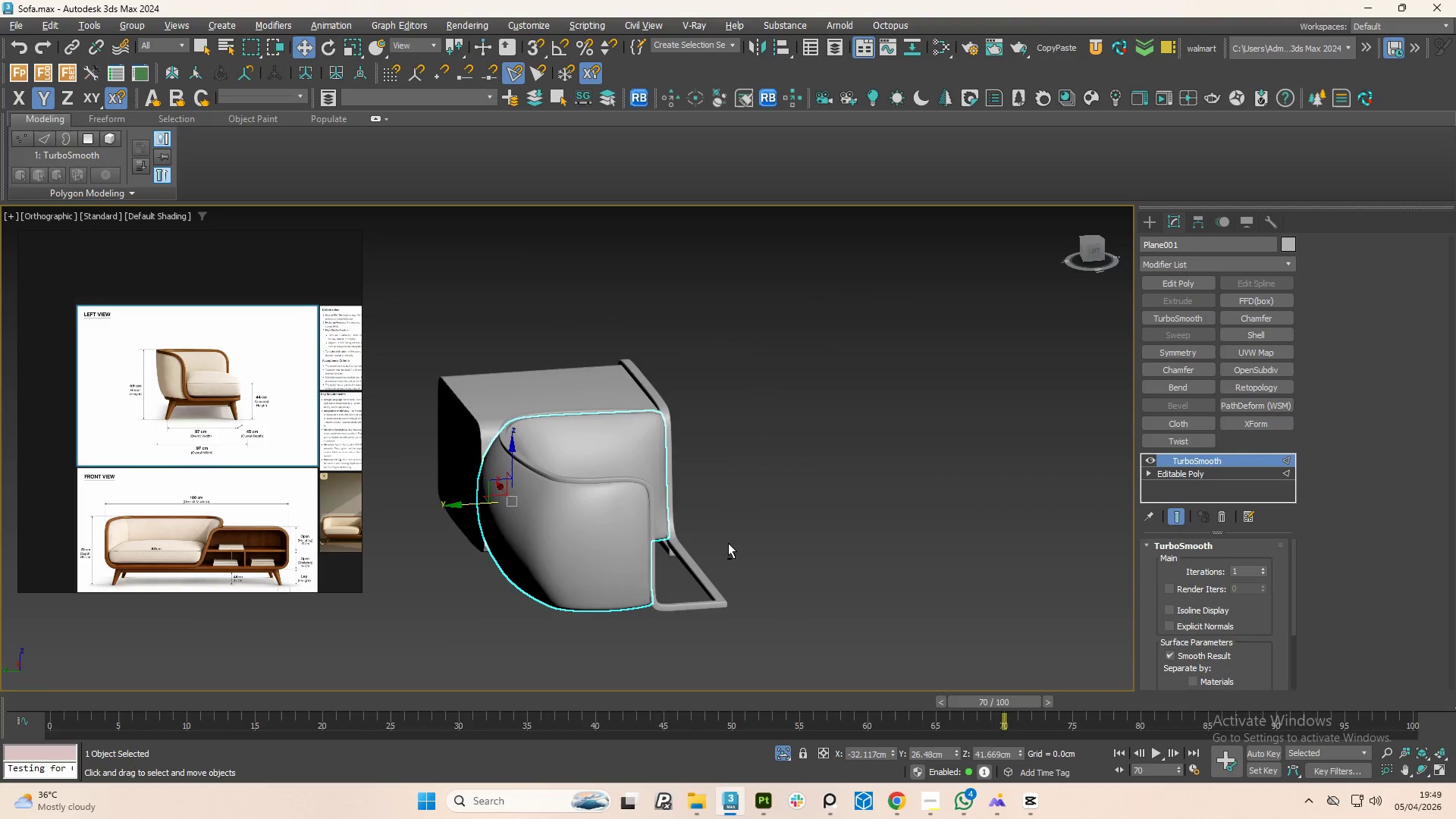 
key(Alt+AltLeft)
 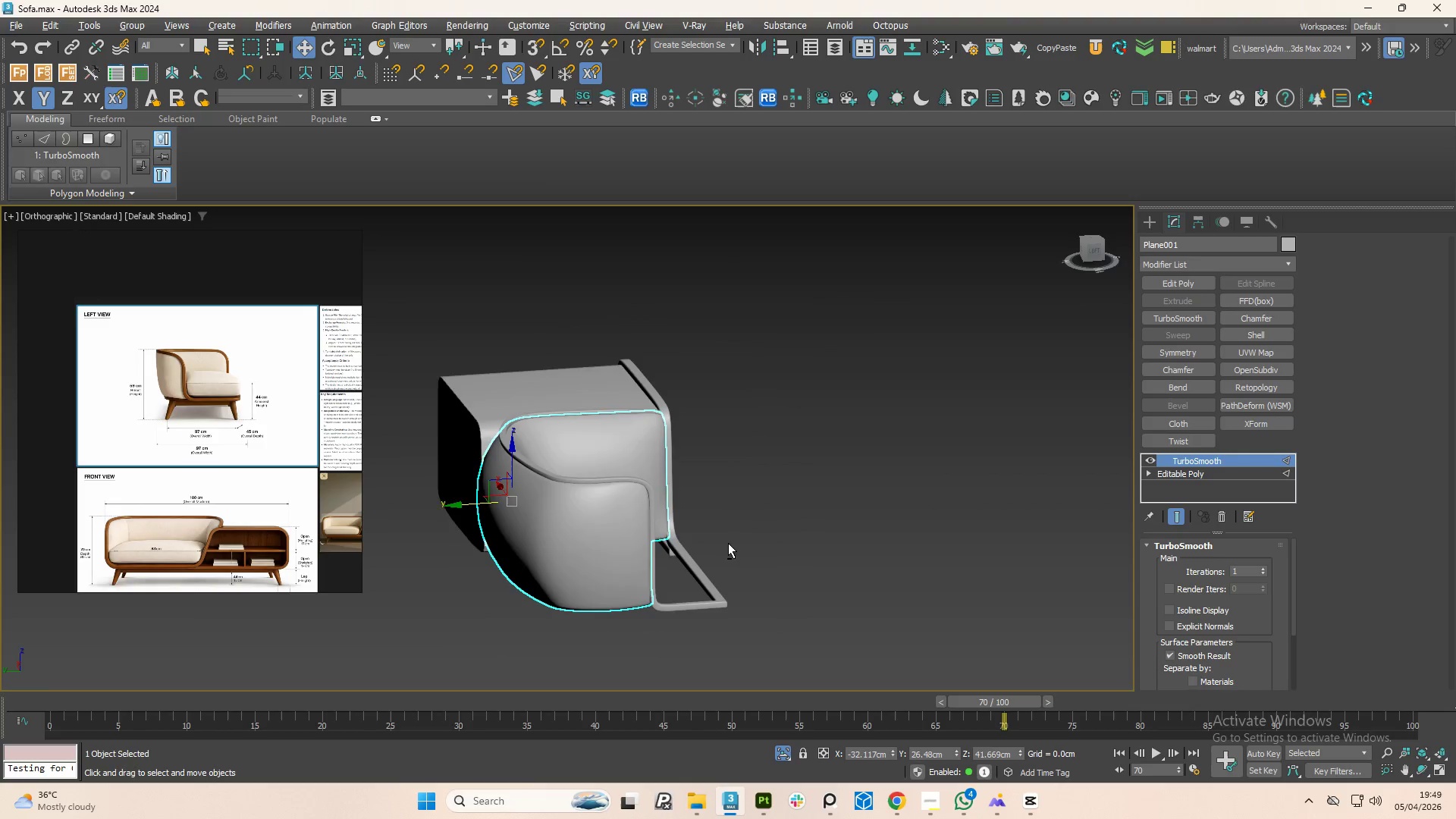 
key(Alt+AltLeft)
 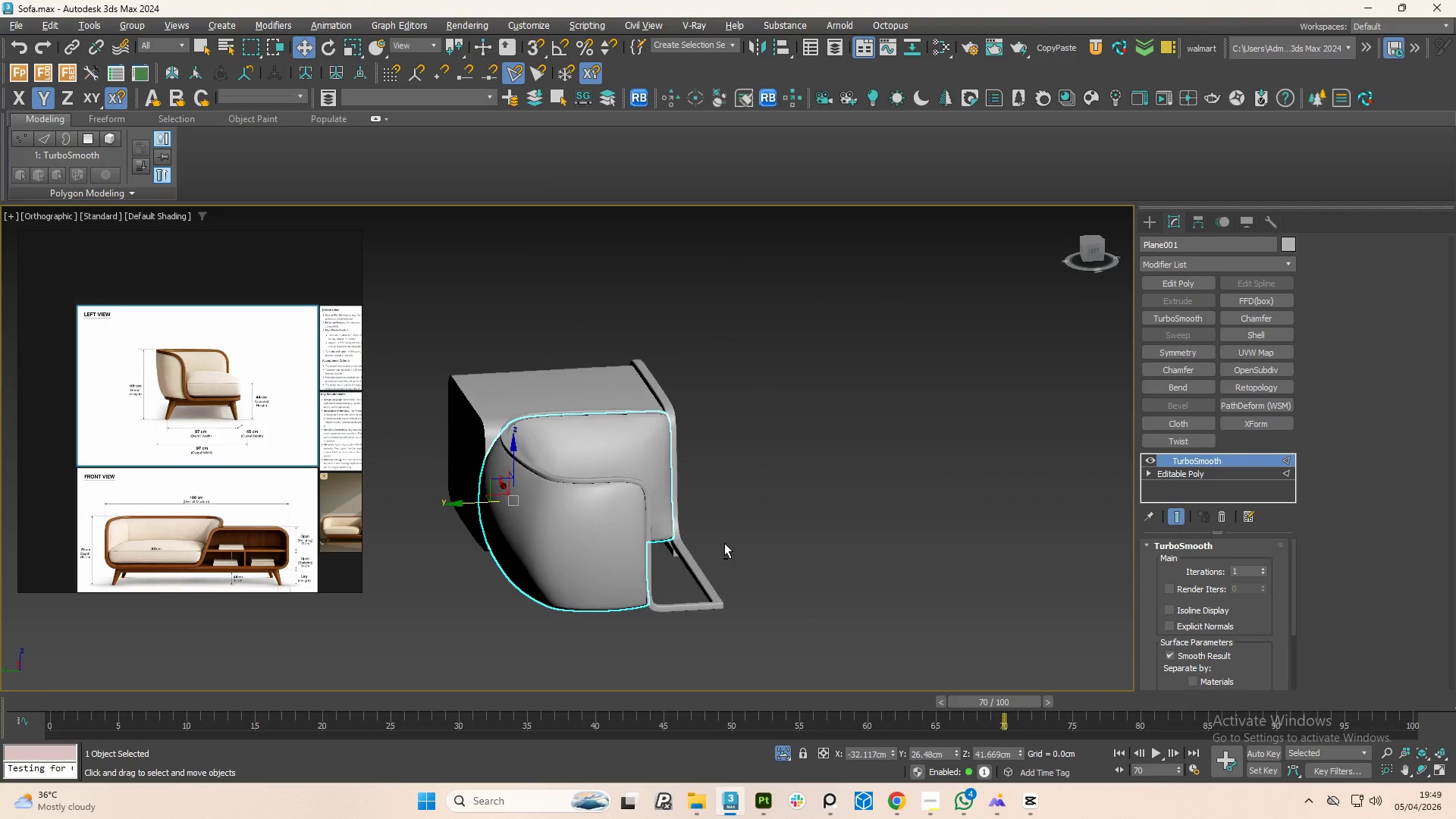 
key(Alt+AltLeft)
 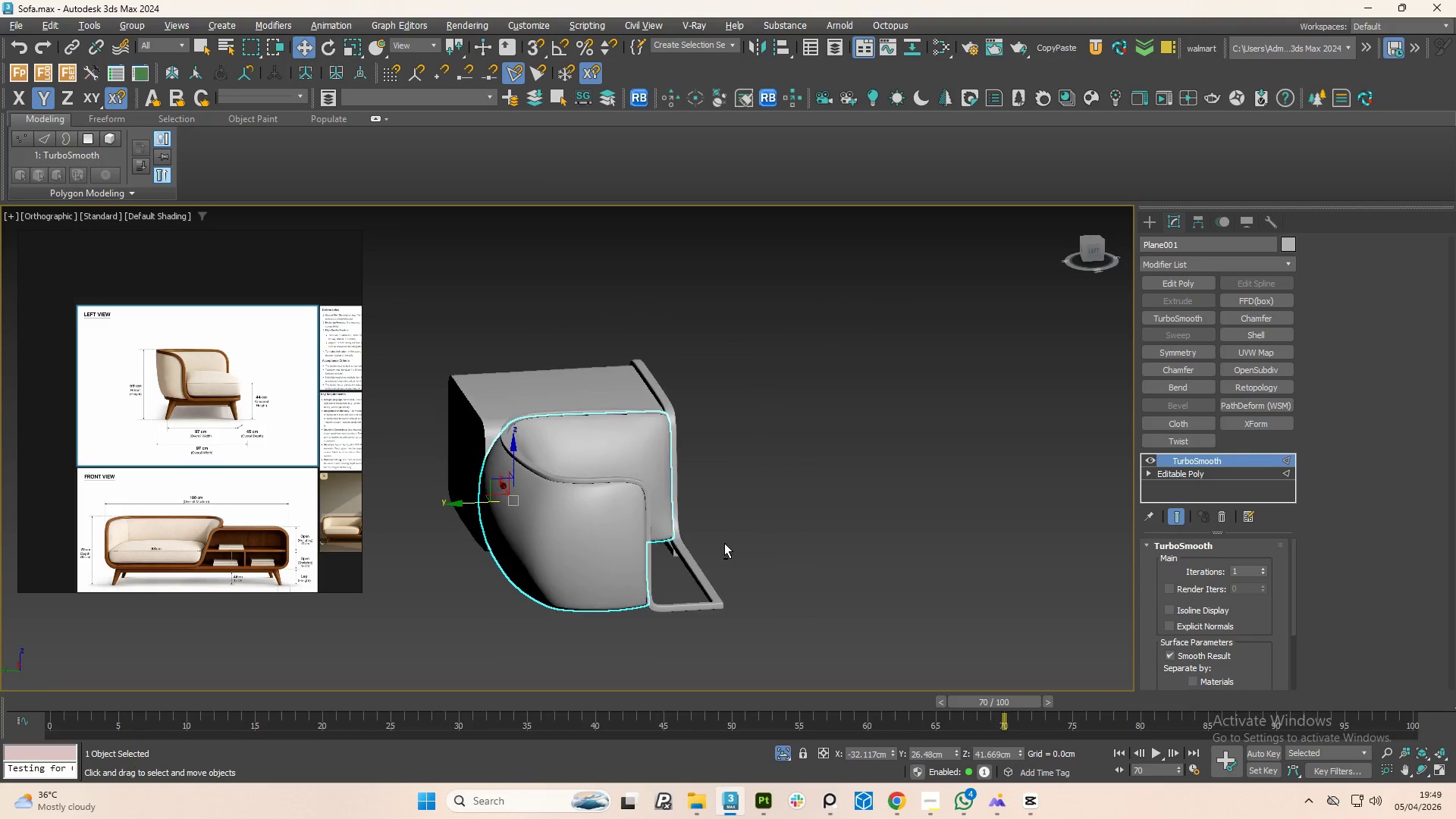 
key(Alt+AltLeft)
 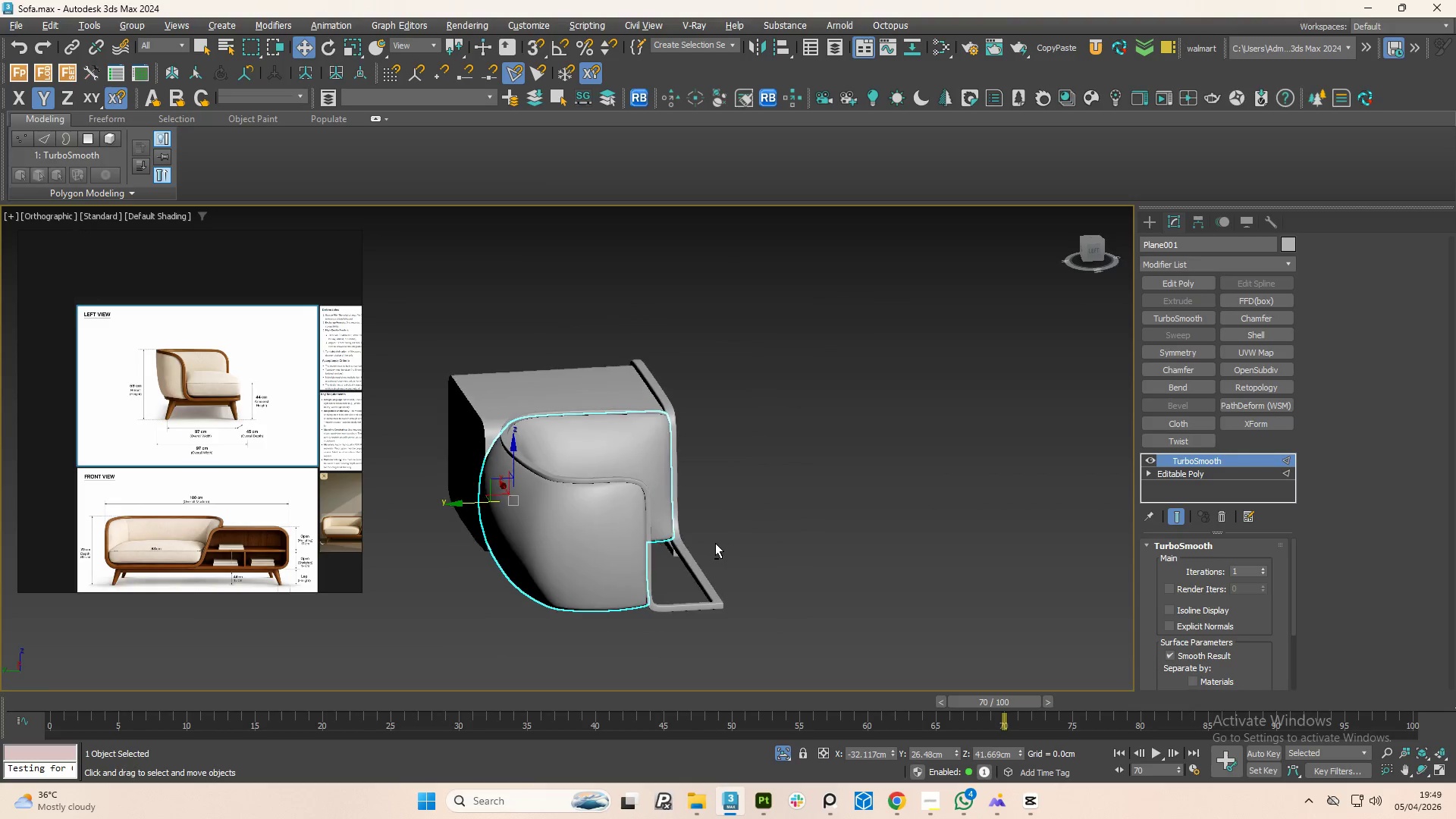 
key(Alt+AltLeft)
 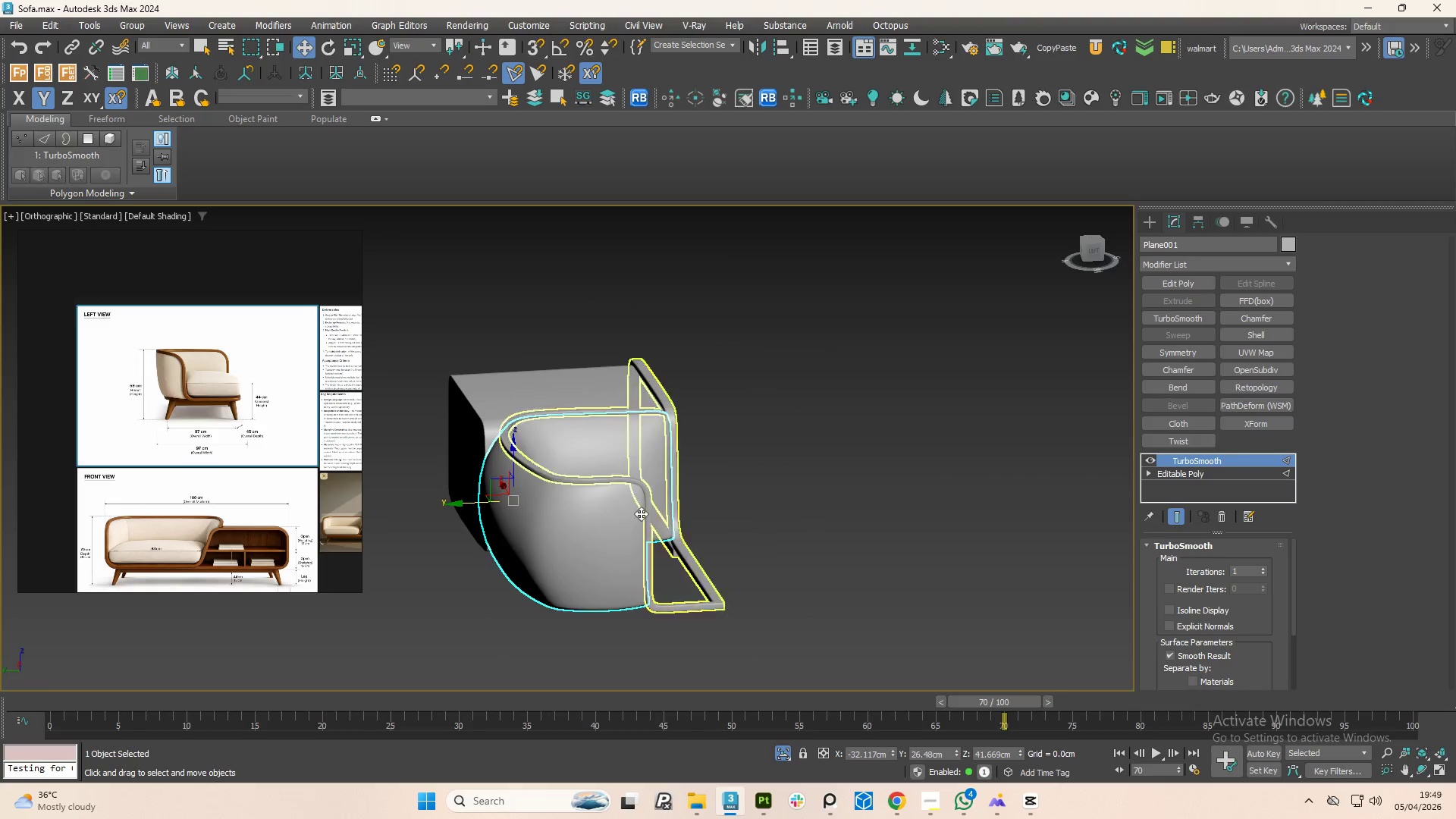 
scroll: coordinate [629, 511], scroll_direction: up, amount: 2.0
 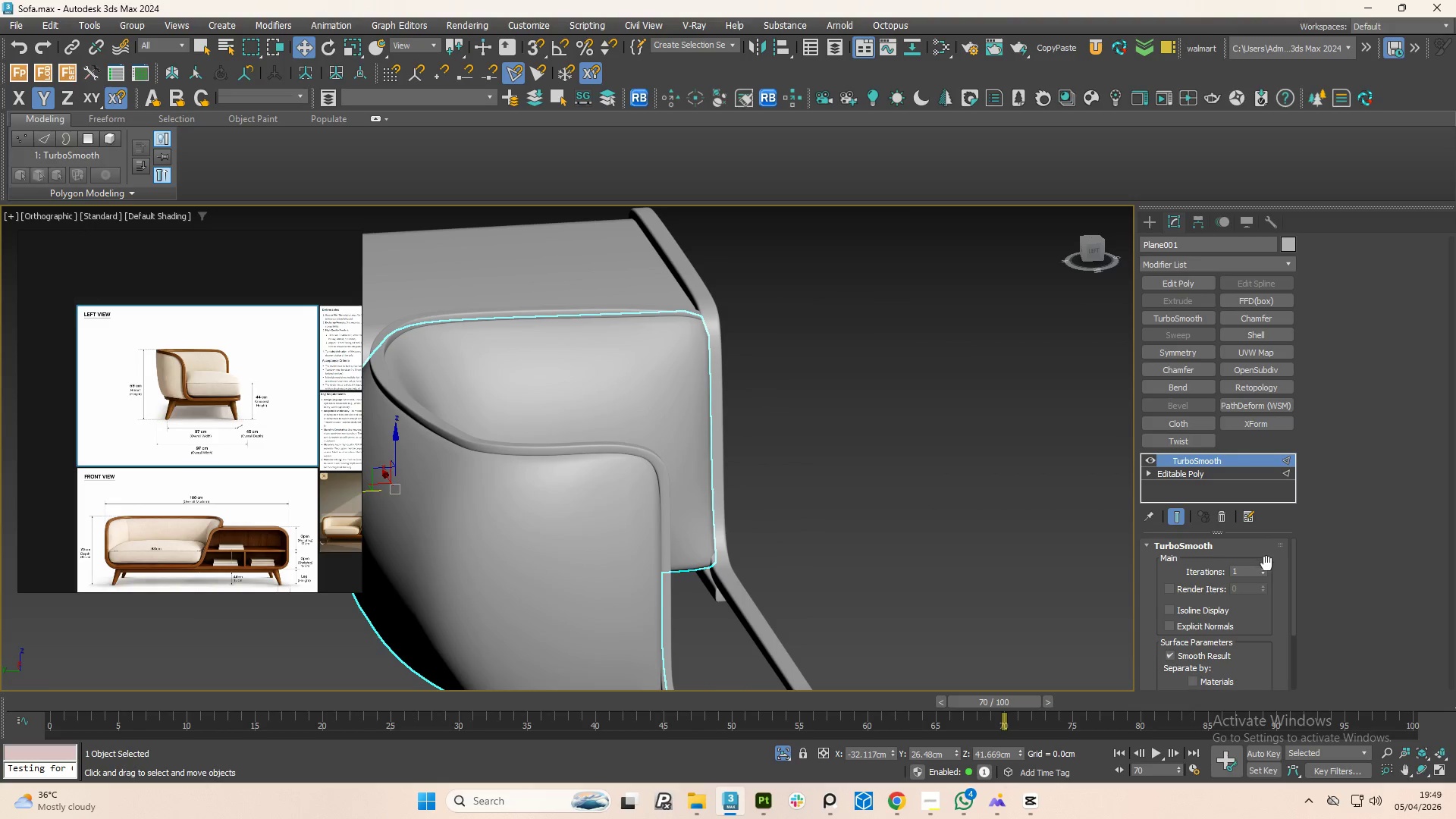 
left_click([1266, 569])
 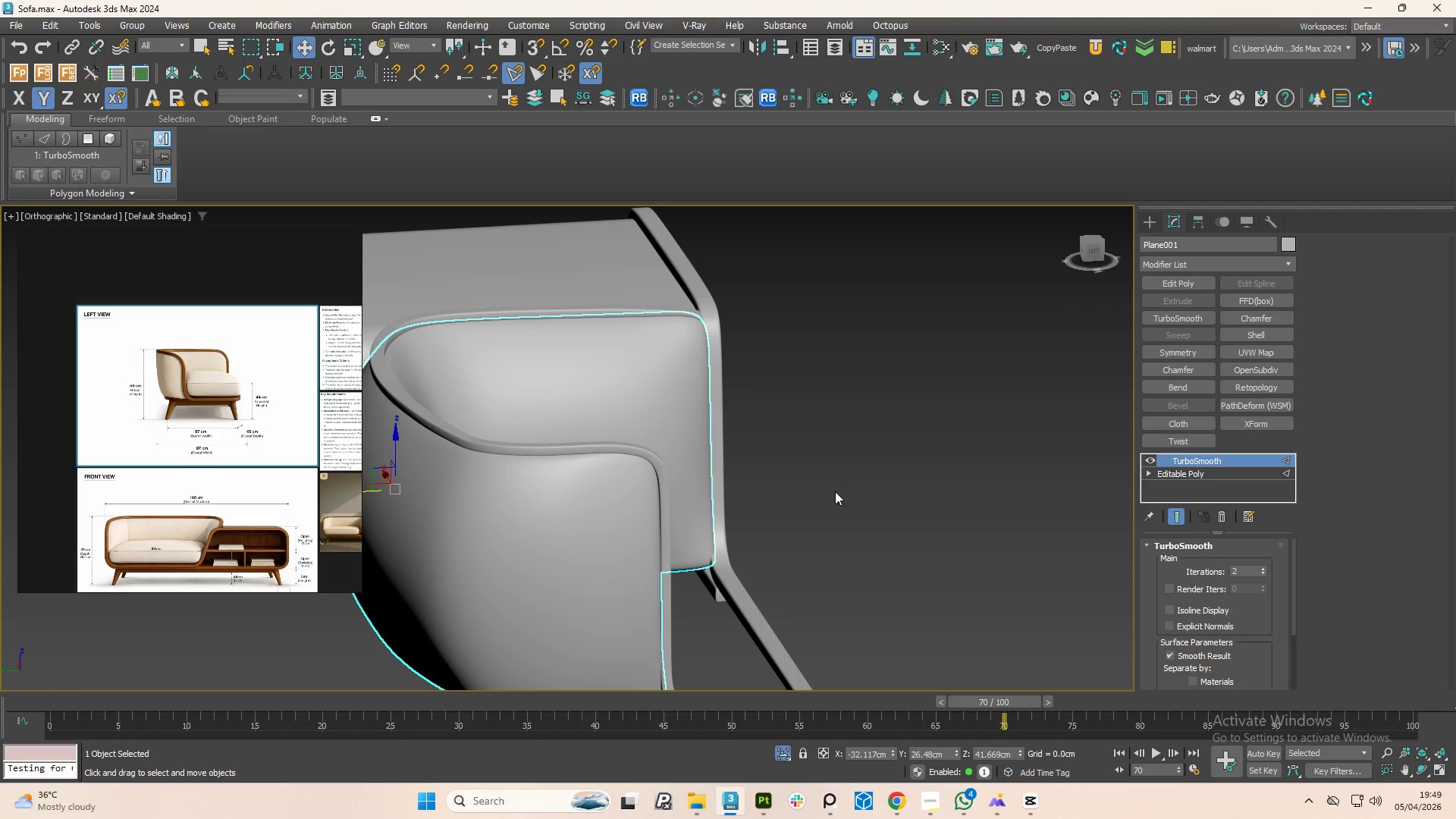 
hold_key(key=AltLeft, duration=1.5)
 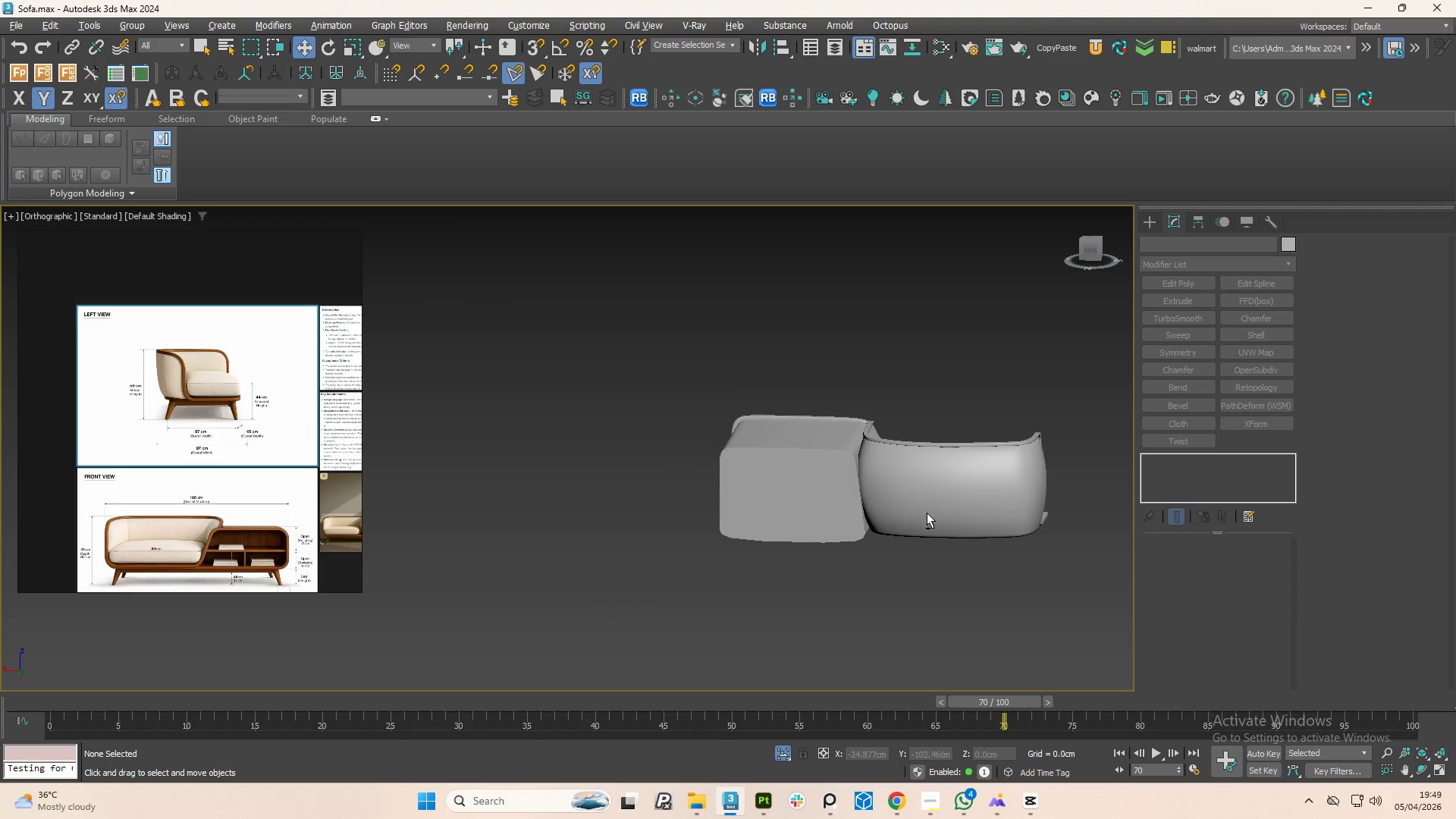 
scroll: coordinate [828, 496], scroll_direction: down, amount: 3.0
 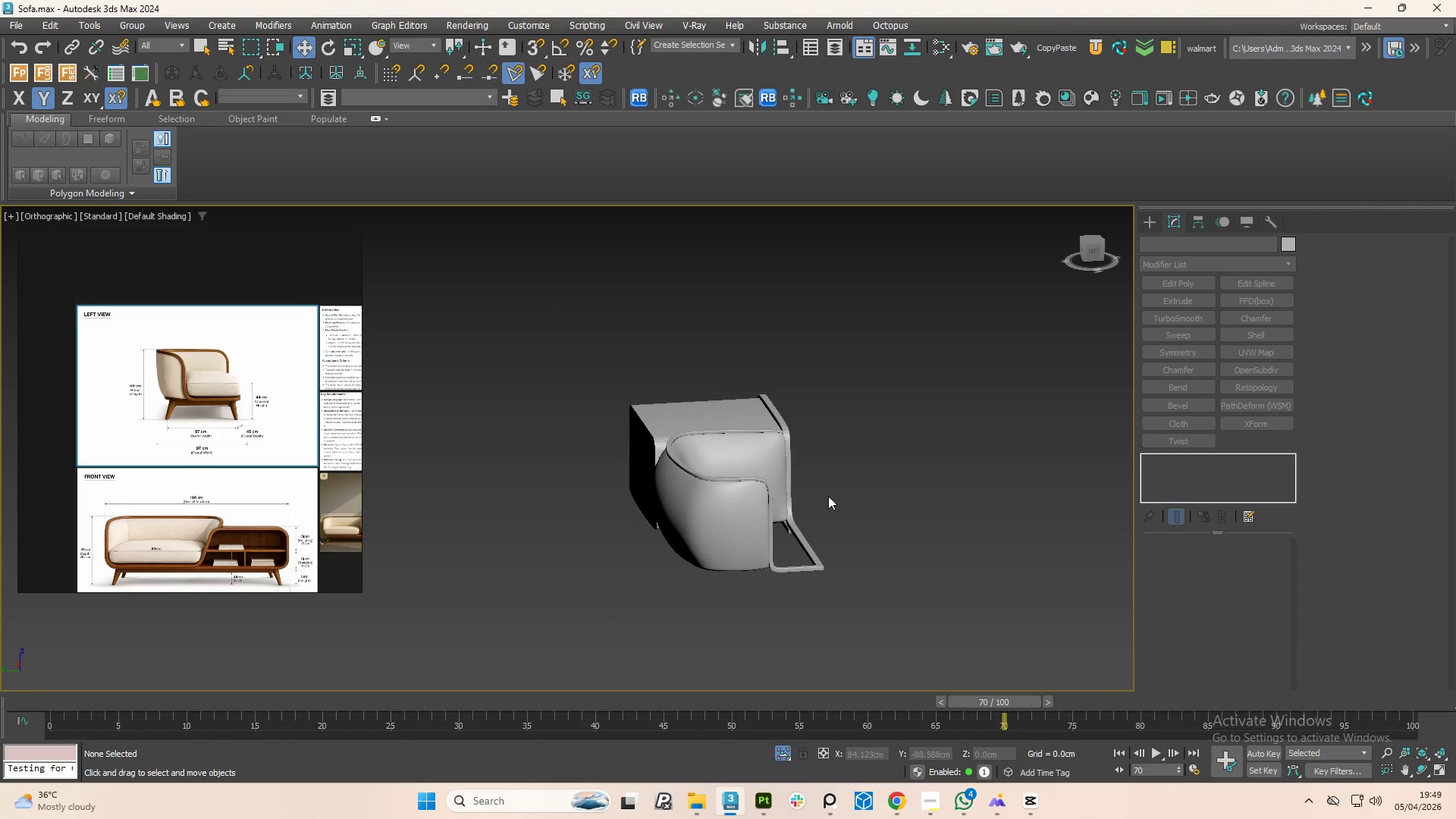 
hold_key(key=AltLeft, duration=1.51)
 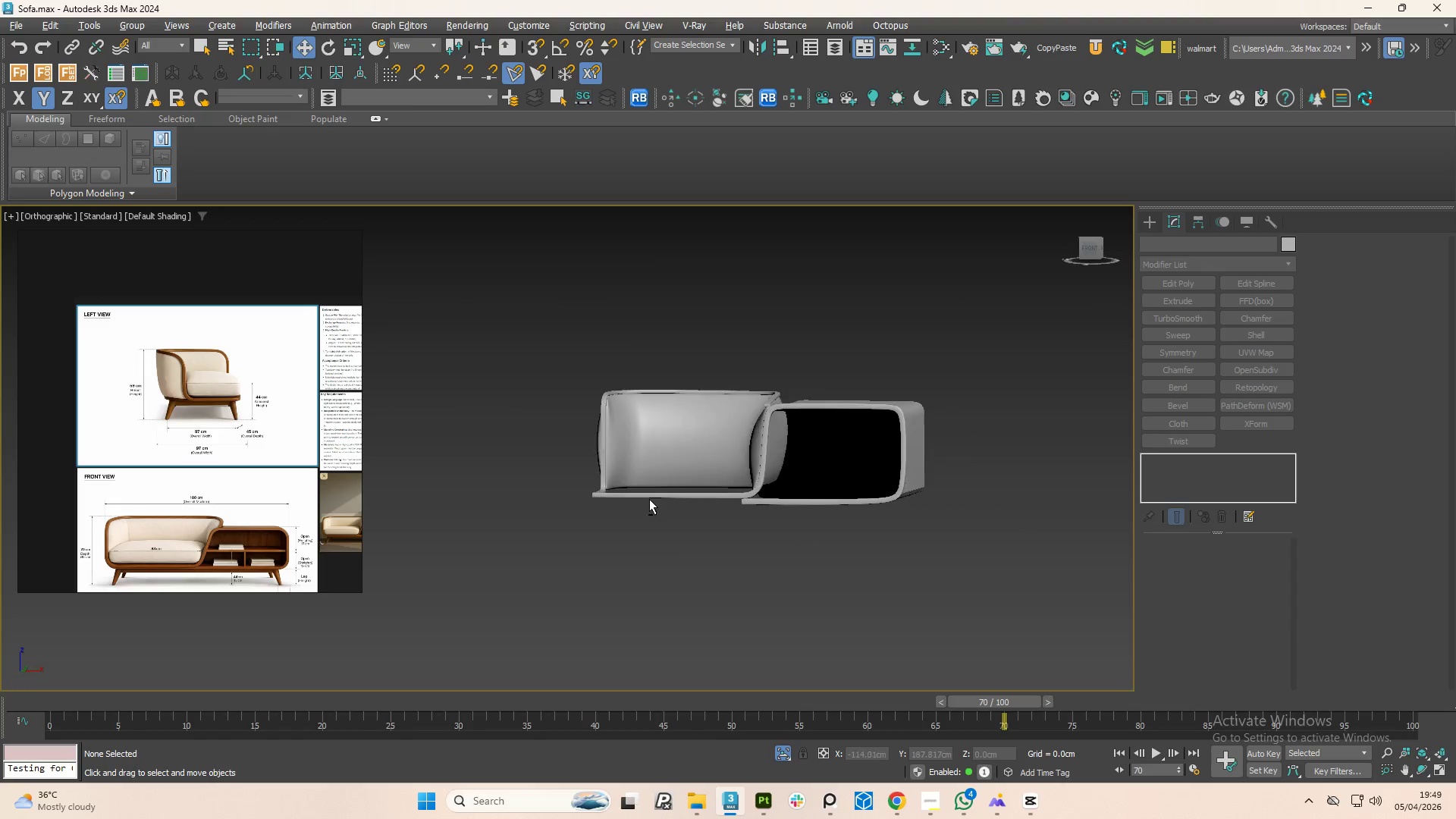 
hold_key(key=AltLeft, duration=1.3)
 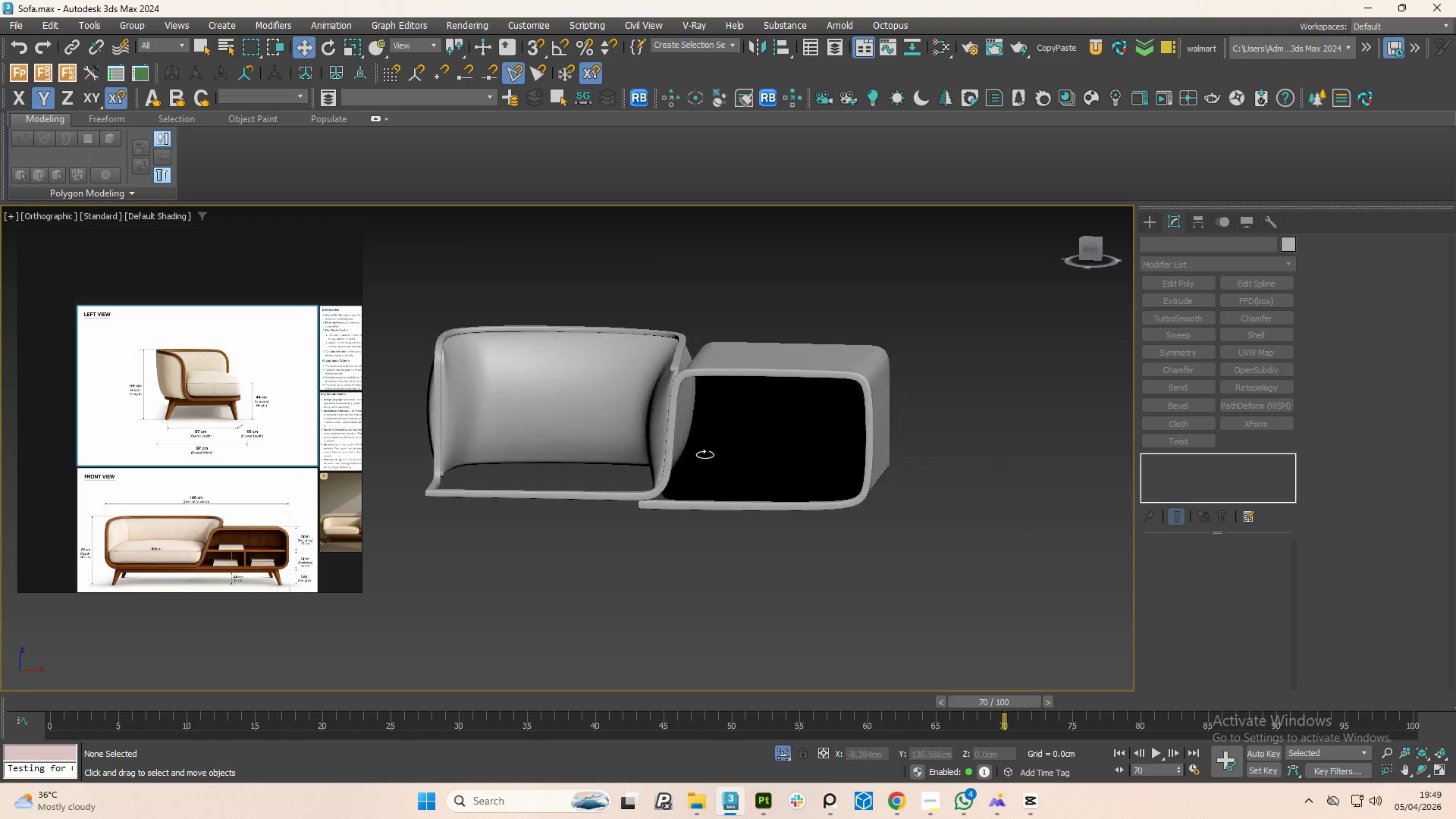 
hold_key(key=AltLeft, duration=1.28)
 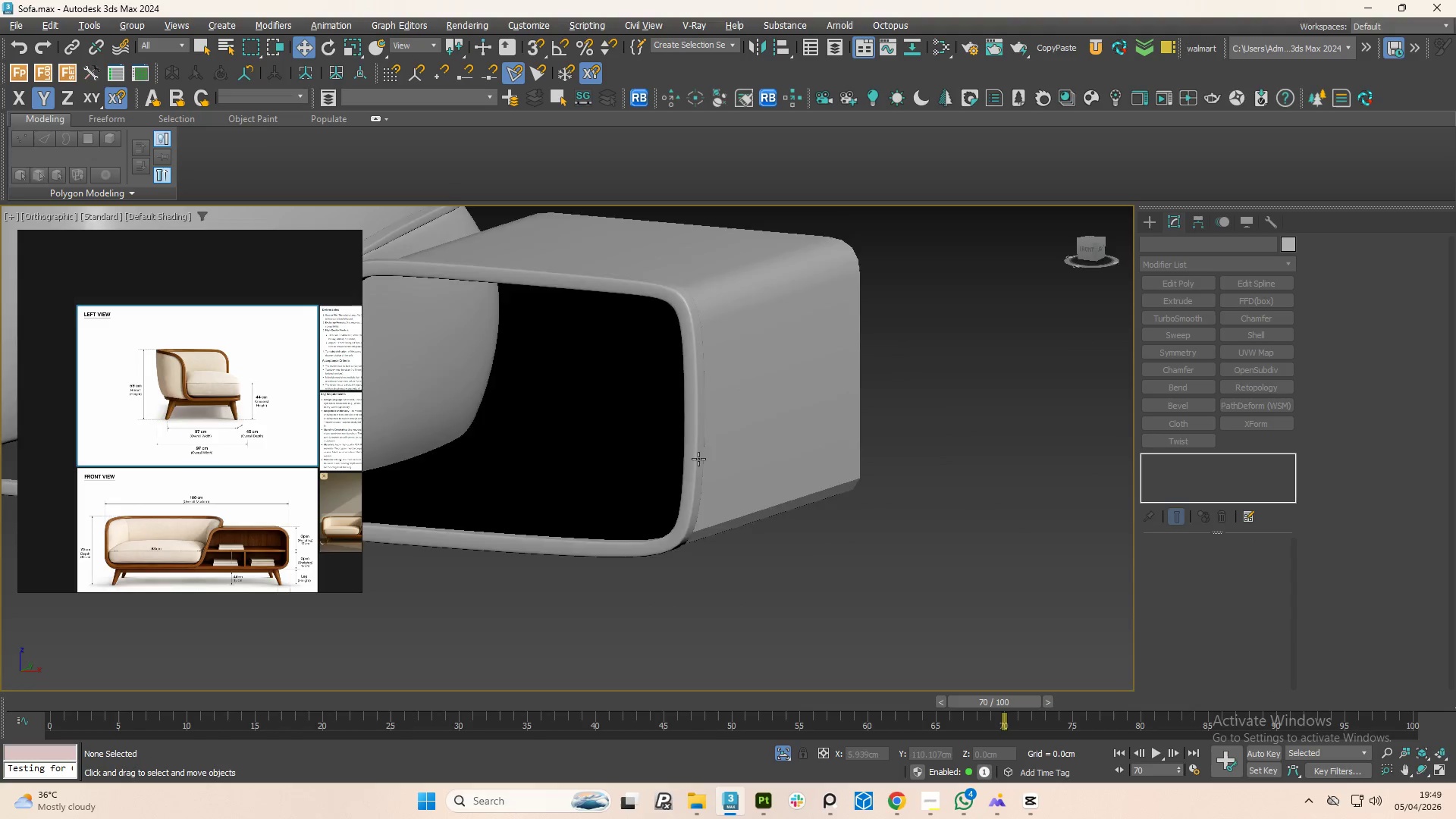 
scroll: coordinate [689, 488], scroll_direction: up, amount: 1.0
 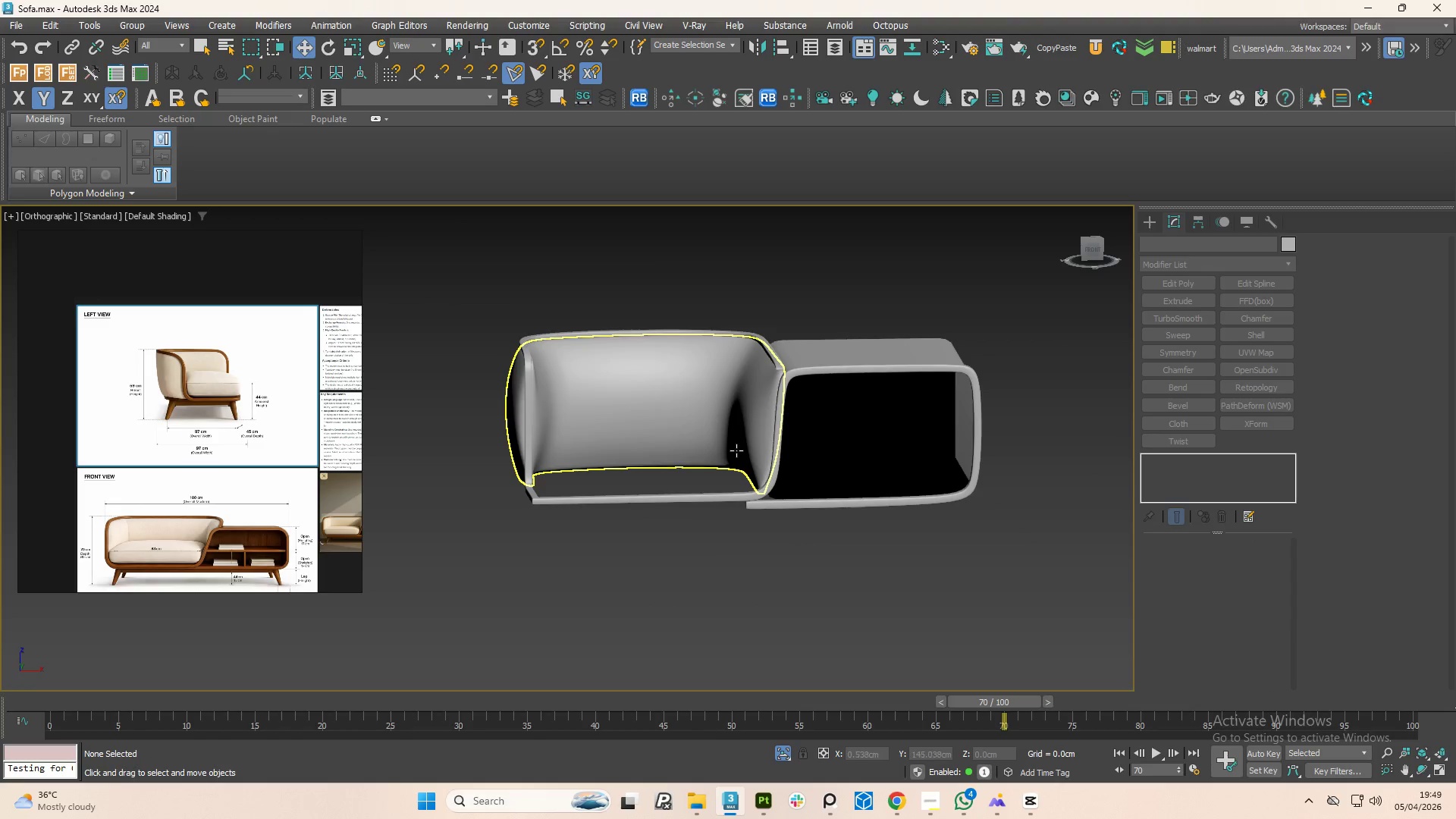 
hold_key(key=AltLeft, duration=1.06)
scroll: coordinate [705, 465], scroll_direction: up, amount: 2.0
 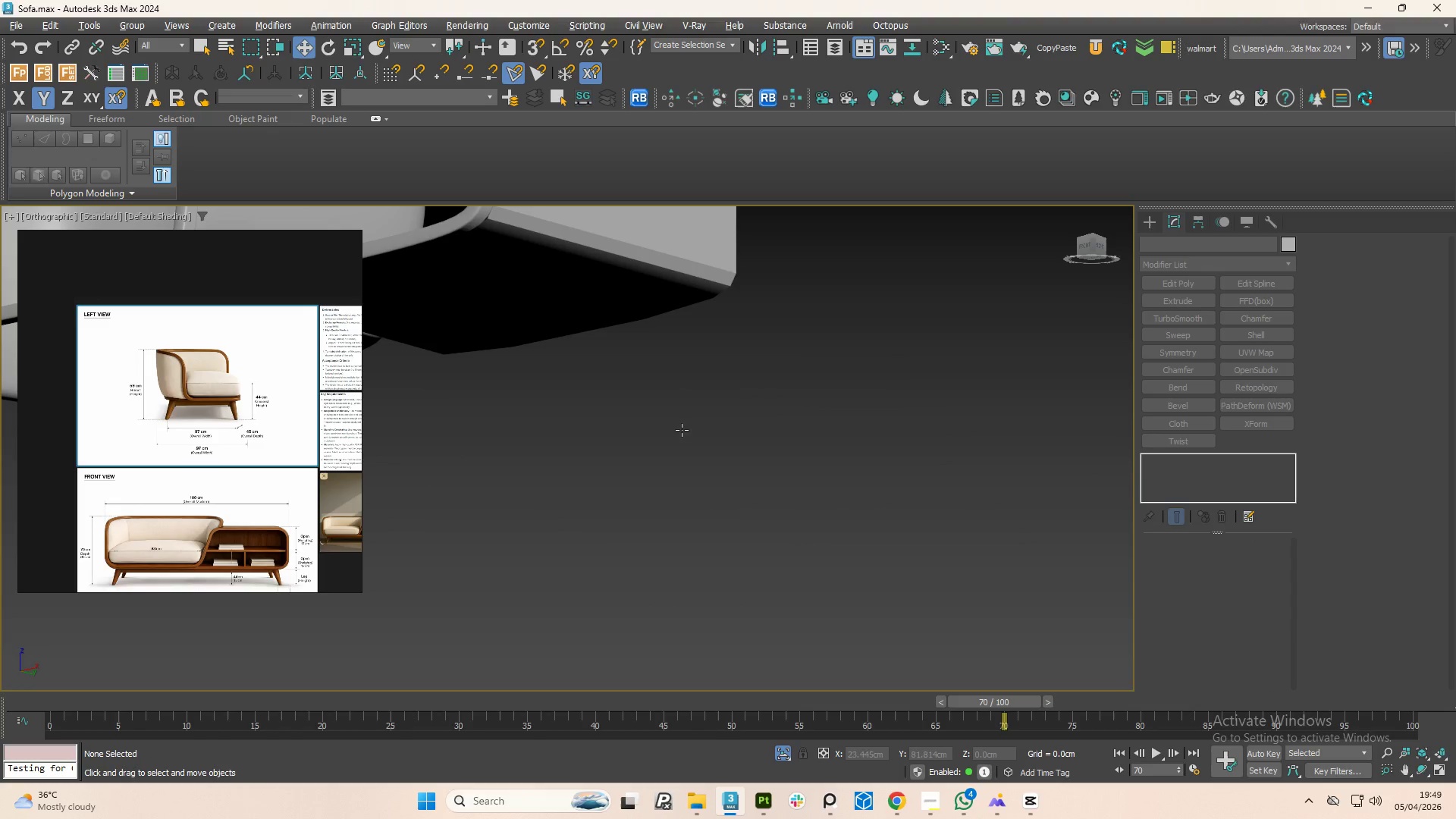 
hold_key(key=AltLeft, duration=4.16)
left_click([720, 444])
 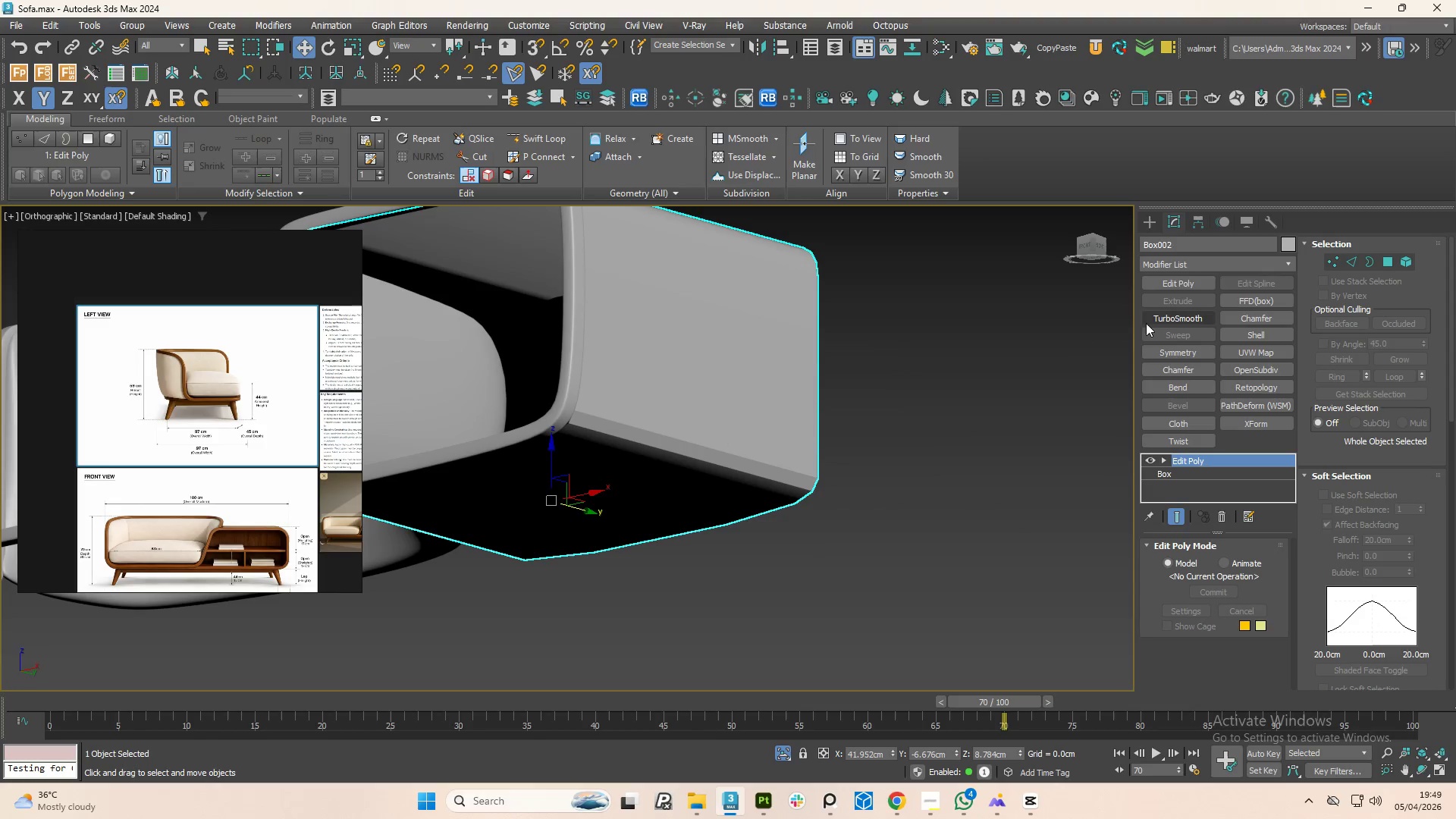 
left_click([1155, 318])
 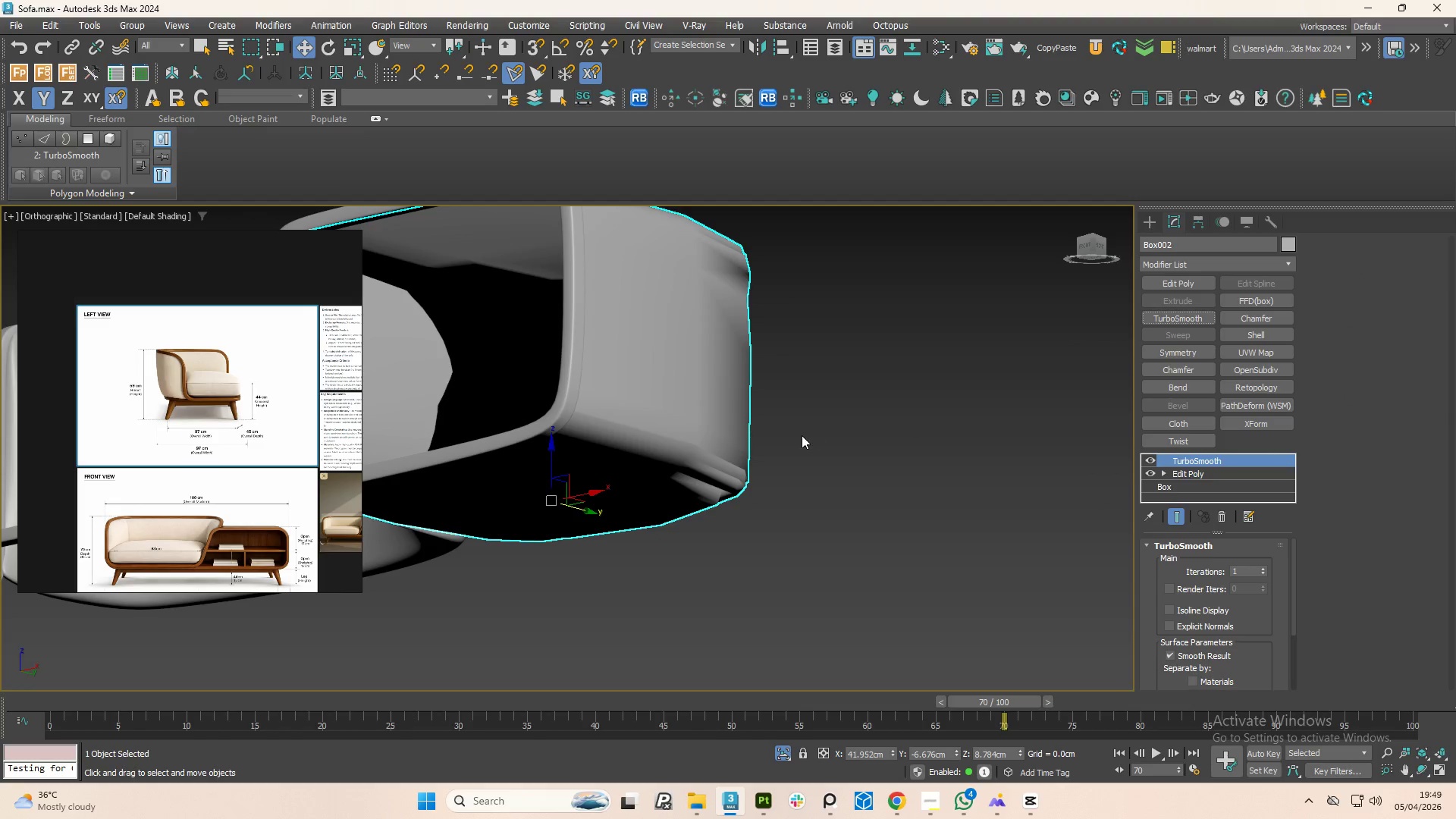 
key(Control+ControlLeft)
 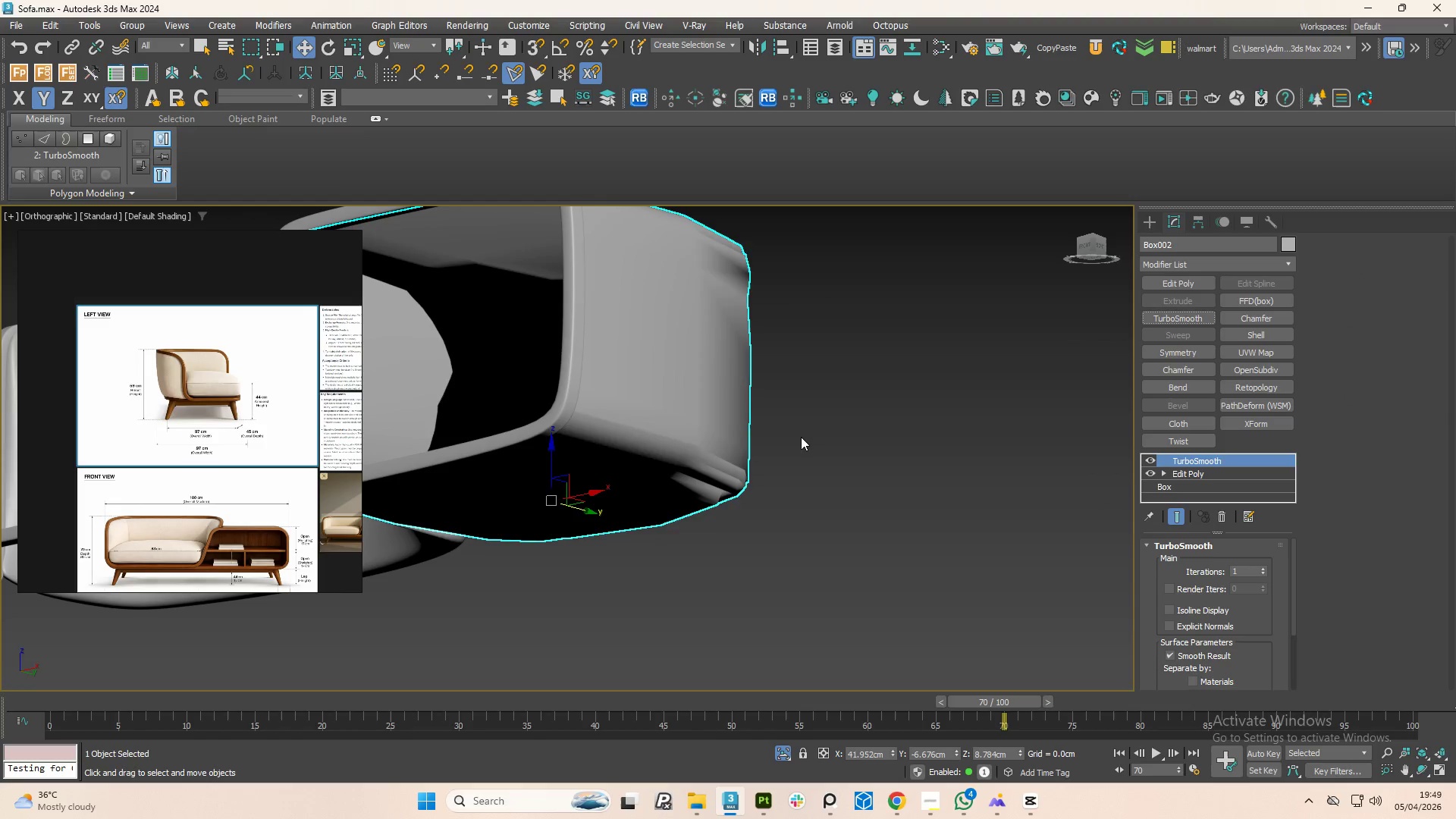 
key(Control+Z)
 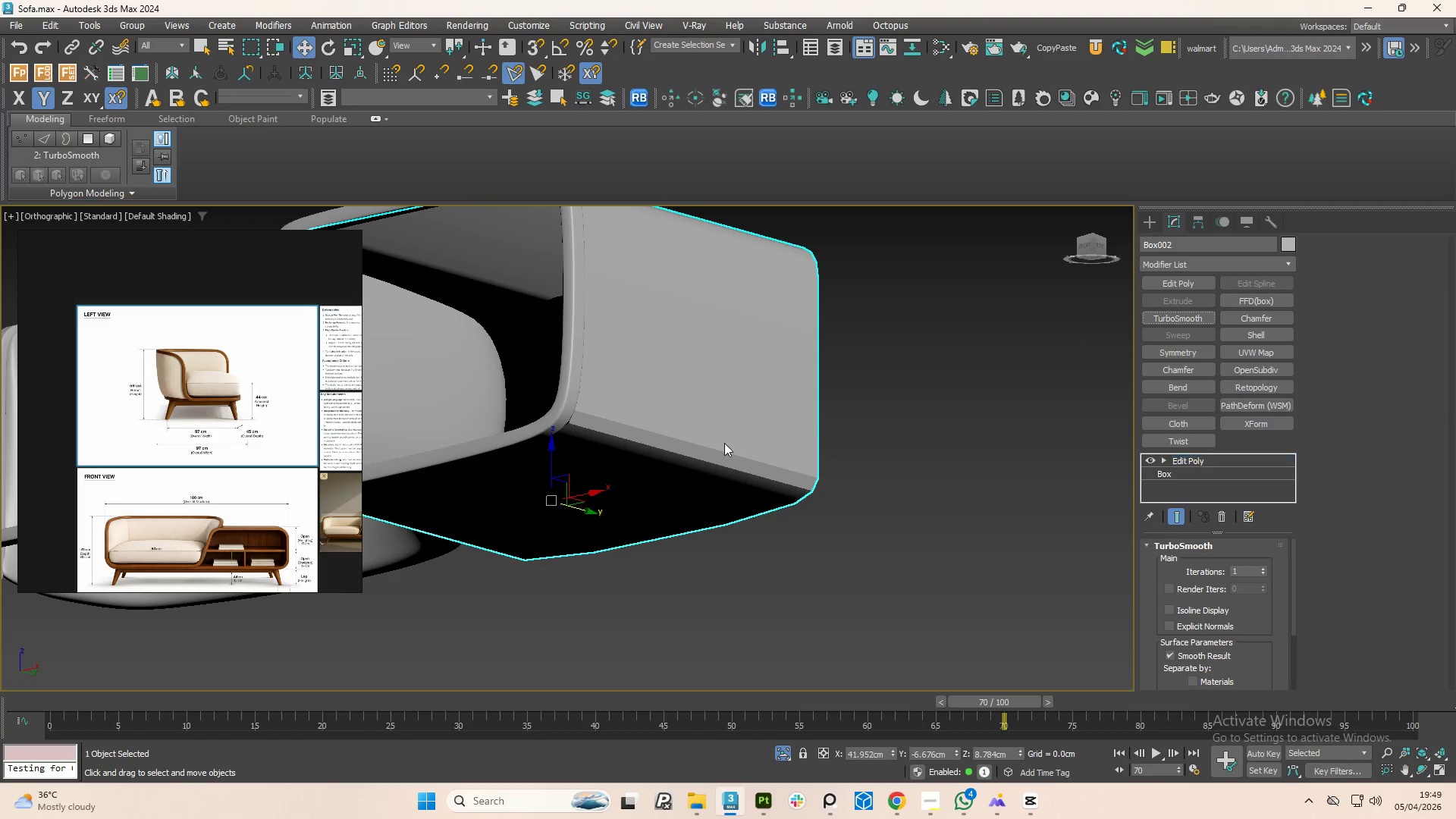 
hold_key(key=AltLeft, duration=1.5)
 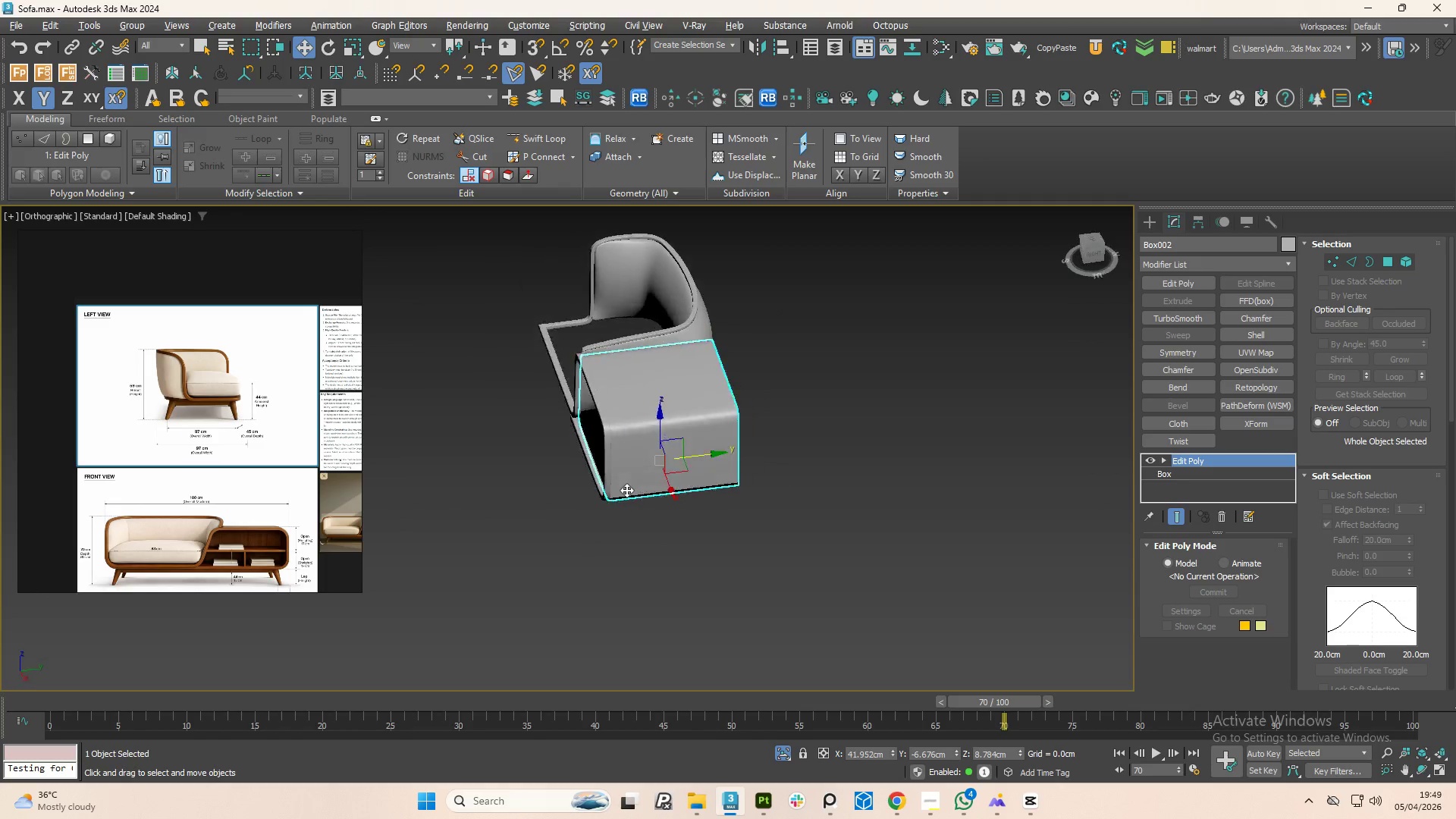 
scroll: coordinate [724, 443], scroll_direction: down, amount: 3.0
 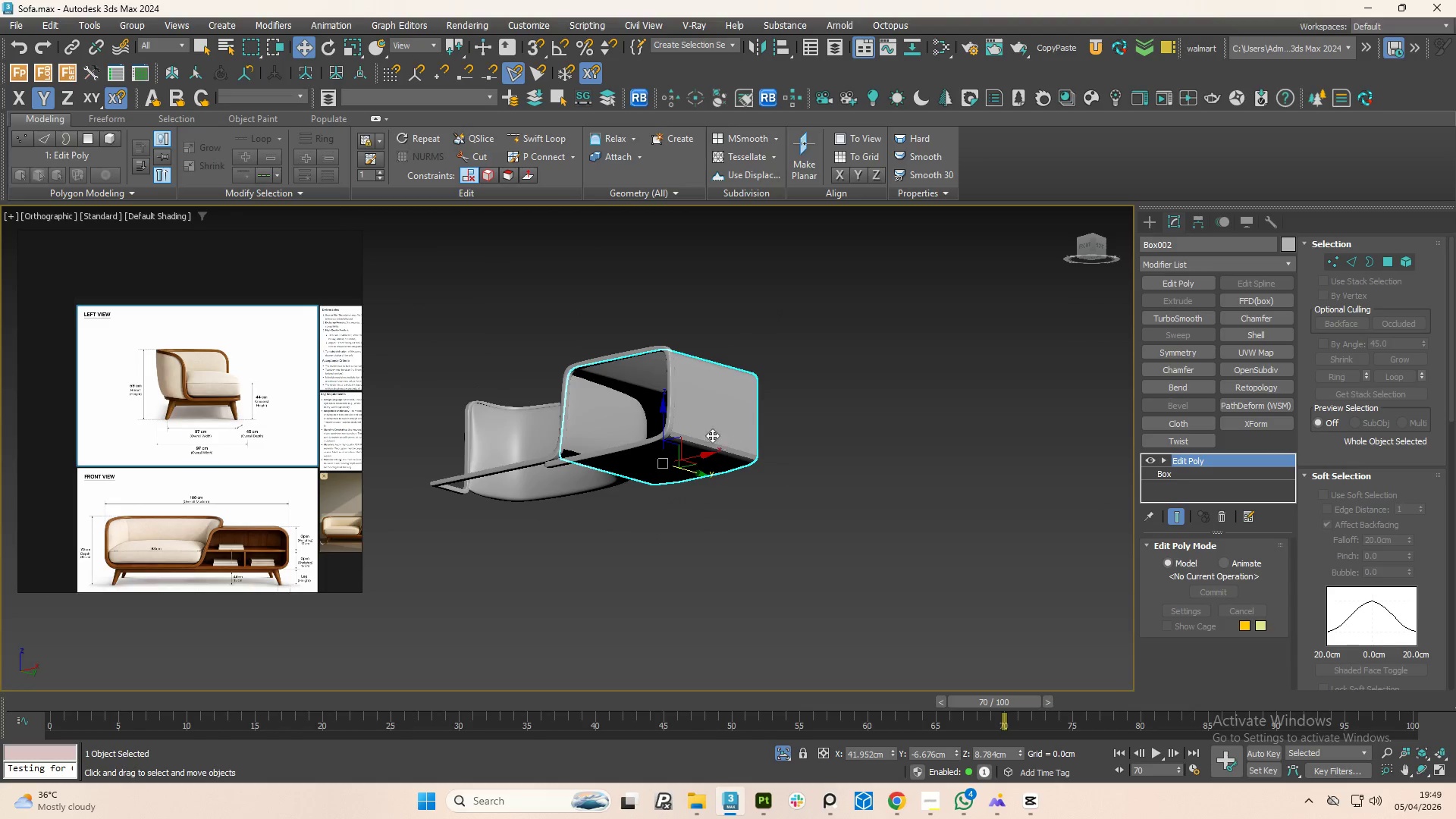 
hold_key(key=AltLeft, duration=1.24)
 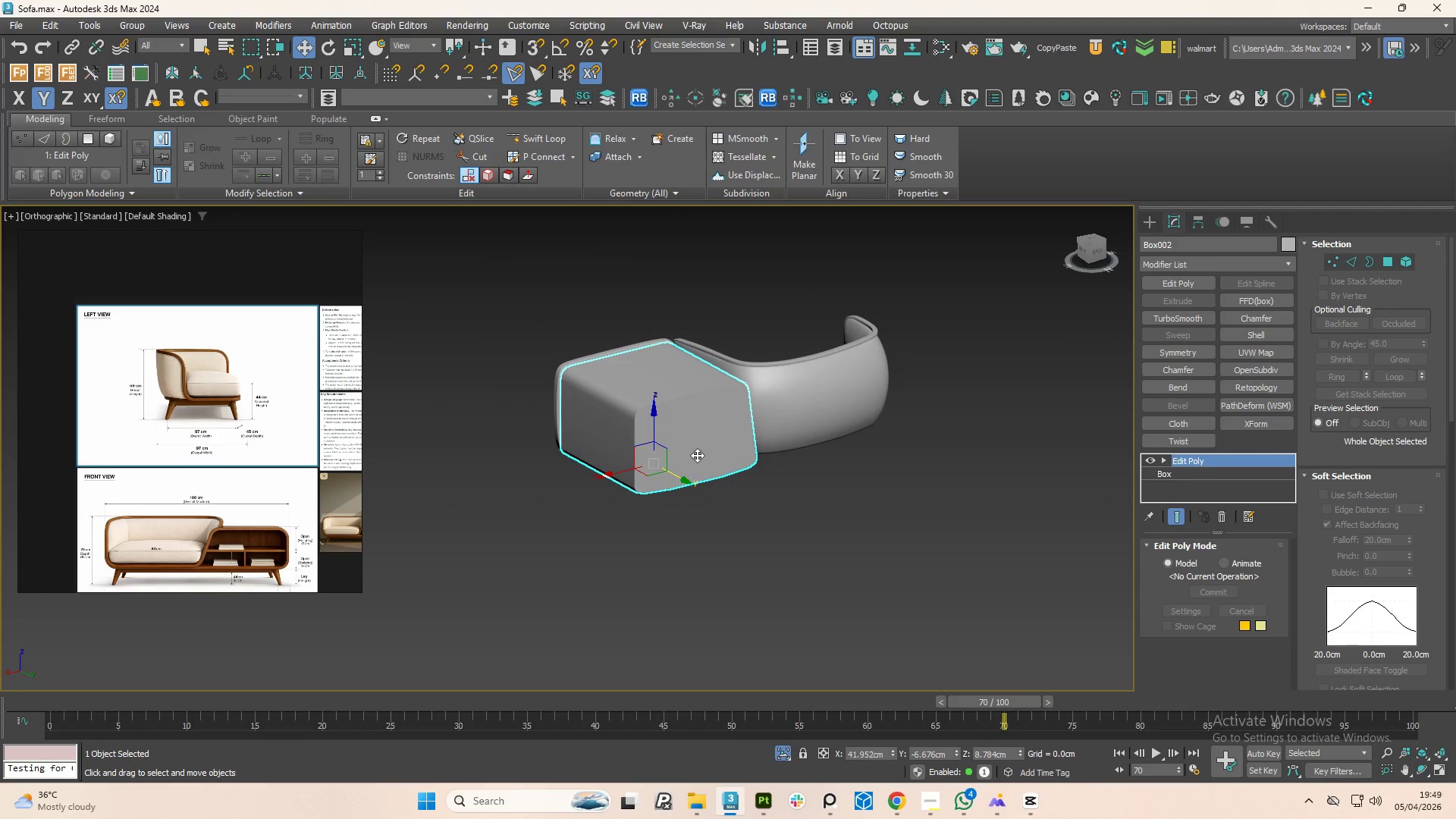 
key(F4)
 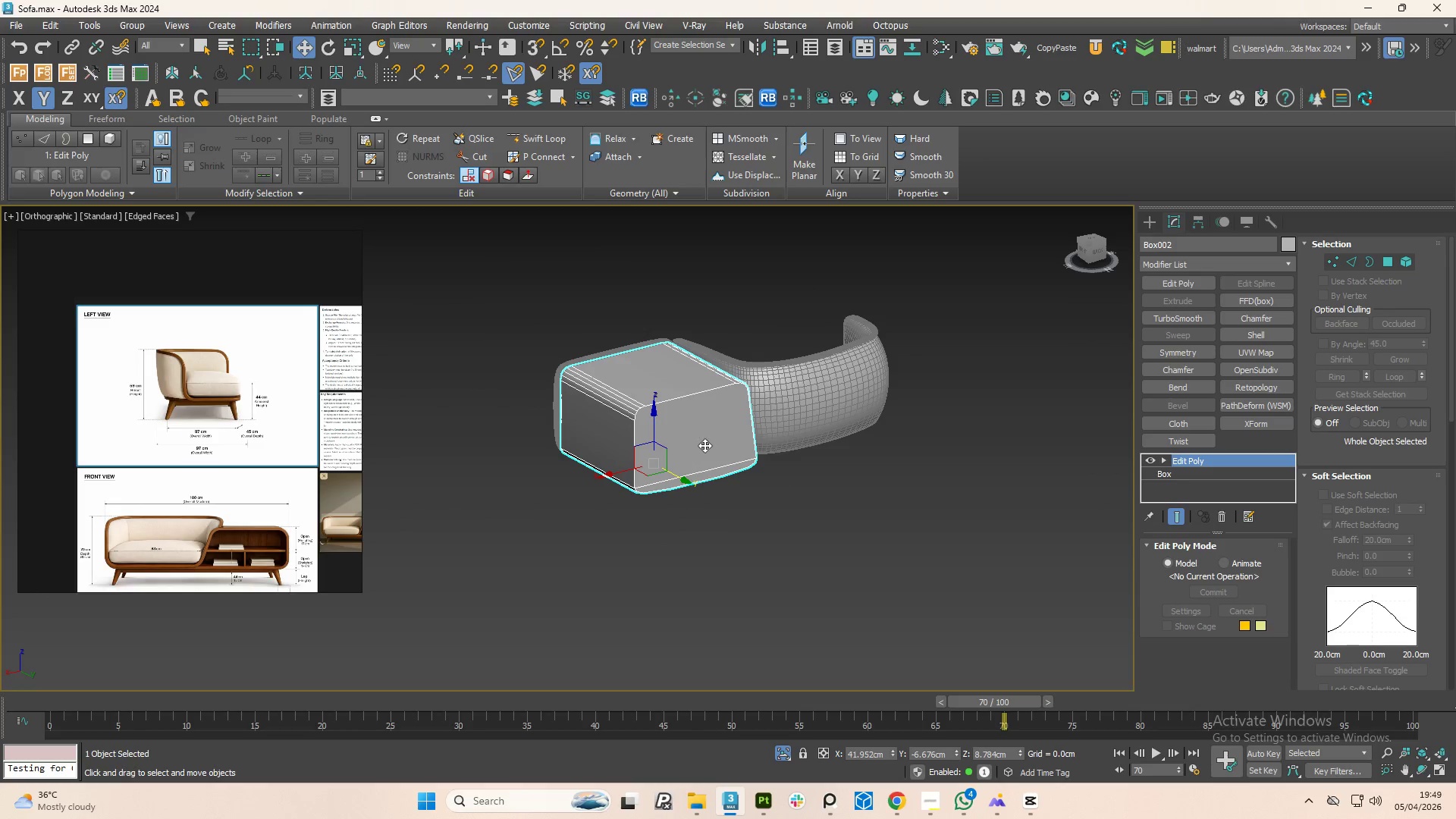 
scroll: coordinate [687, 428], scroll_direction: up, amount: 2.0
 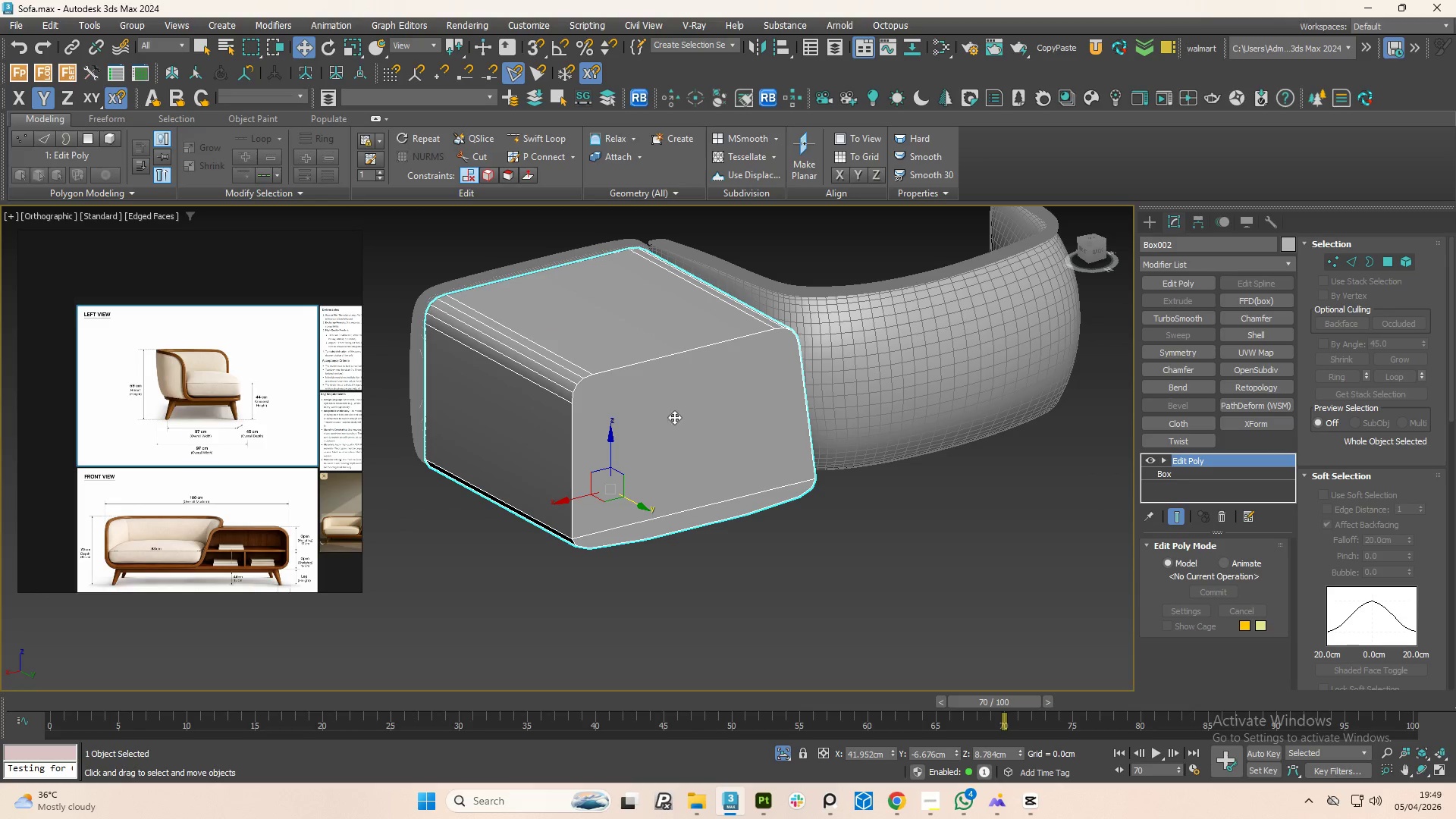 
hold_key(key=AltLeft, duration=1.51)
 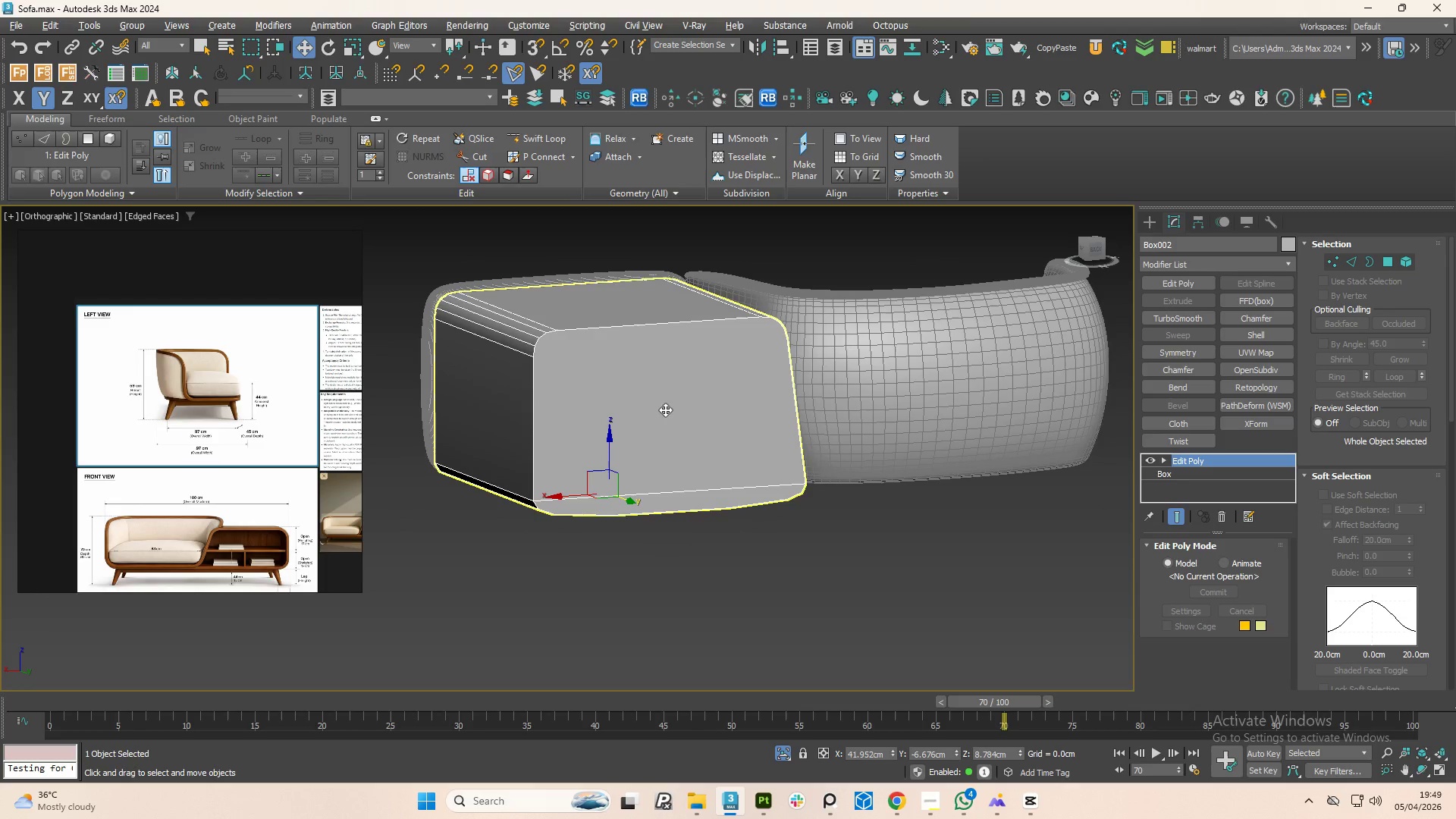 
key(Alt+AltLeft)
 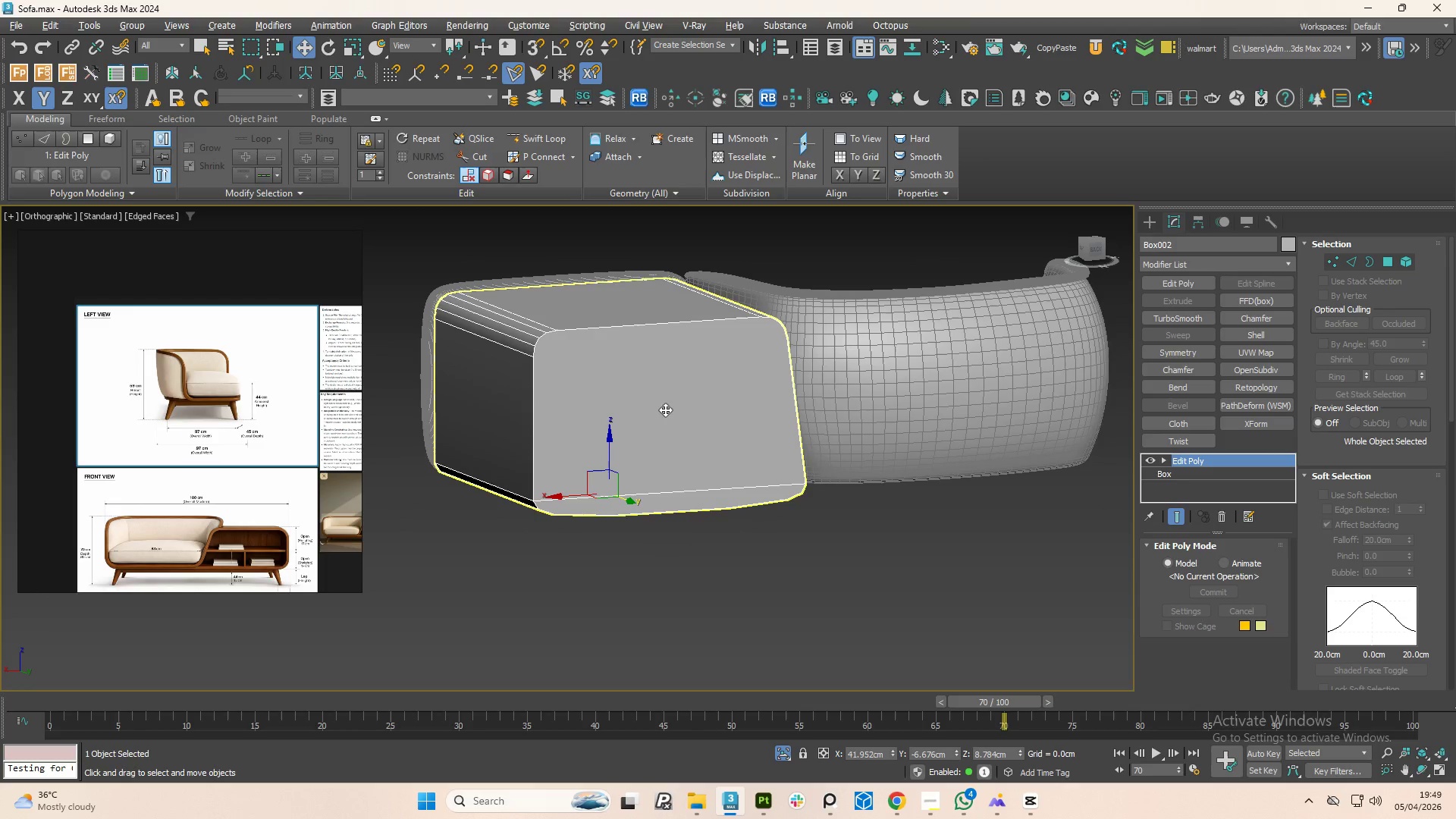 
key(Alt+AltLeft)
 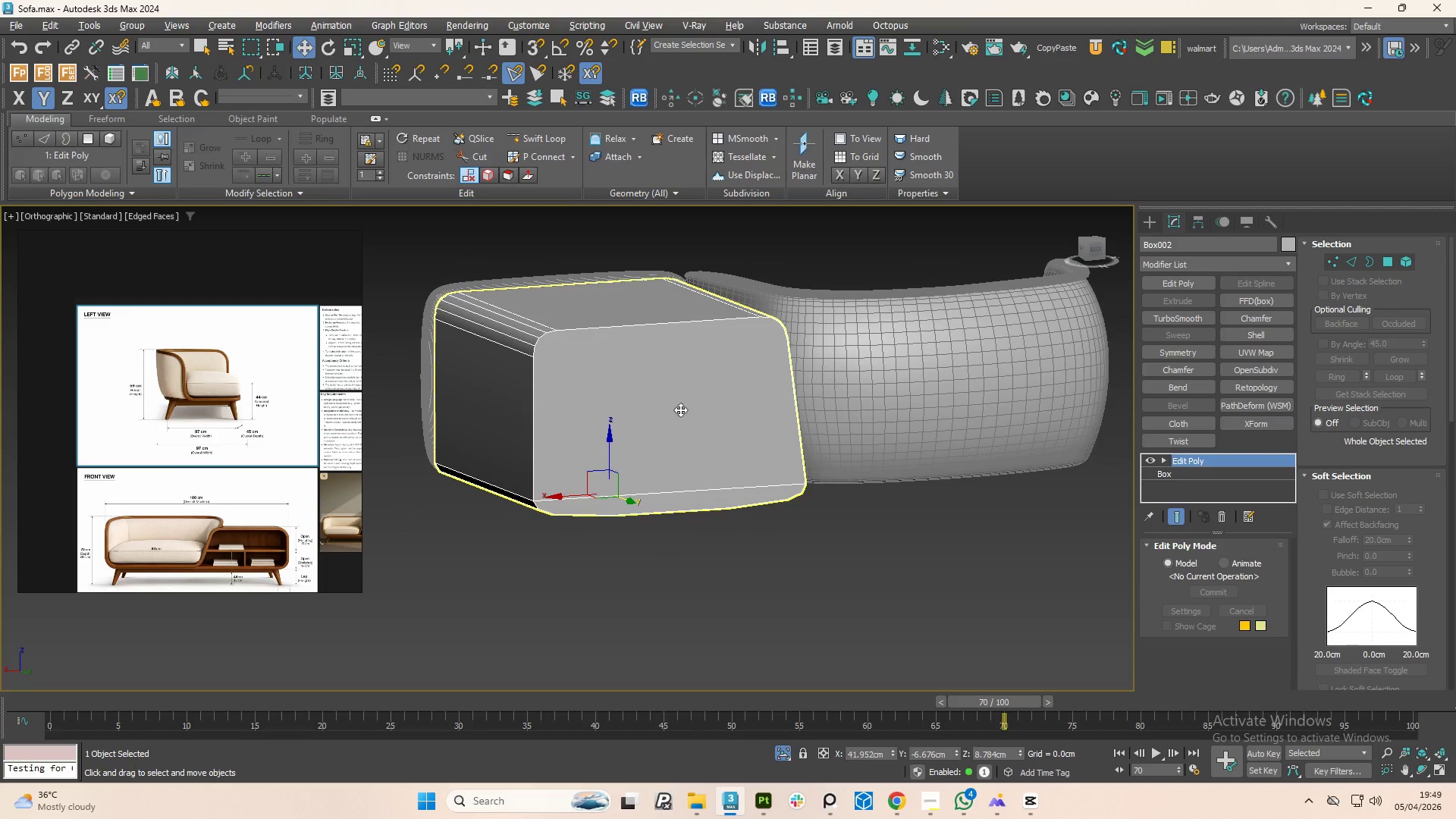 
key(Alt+AltLeft)
 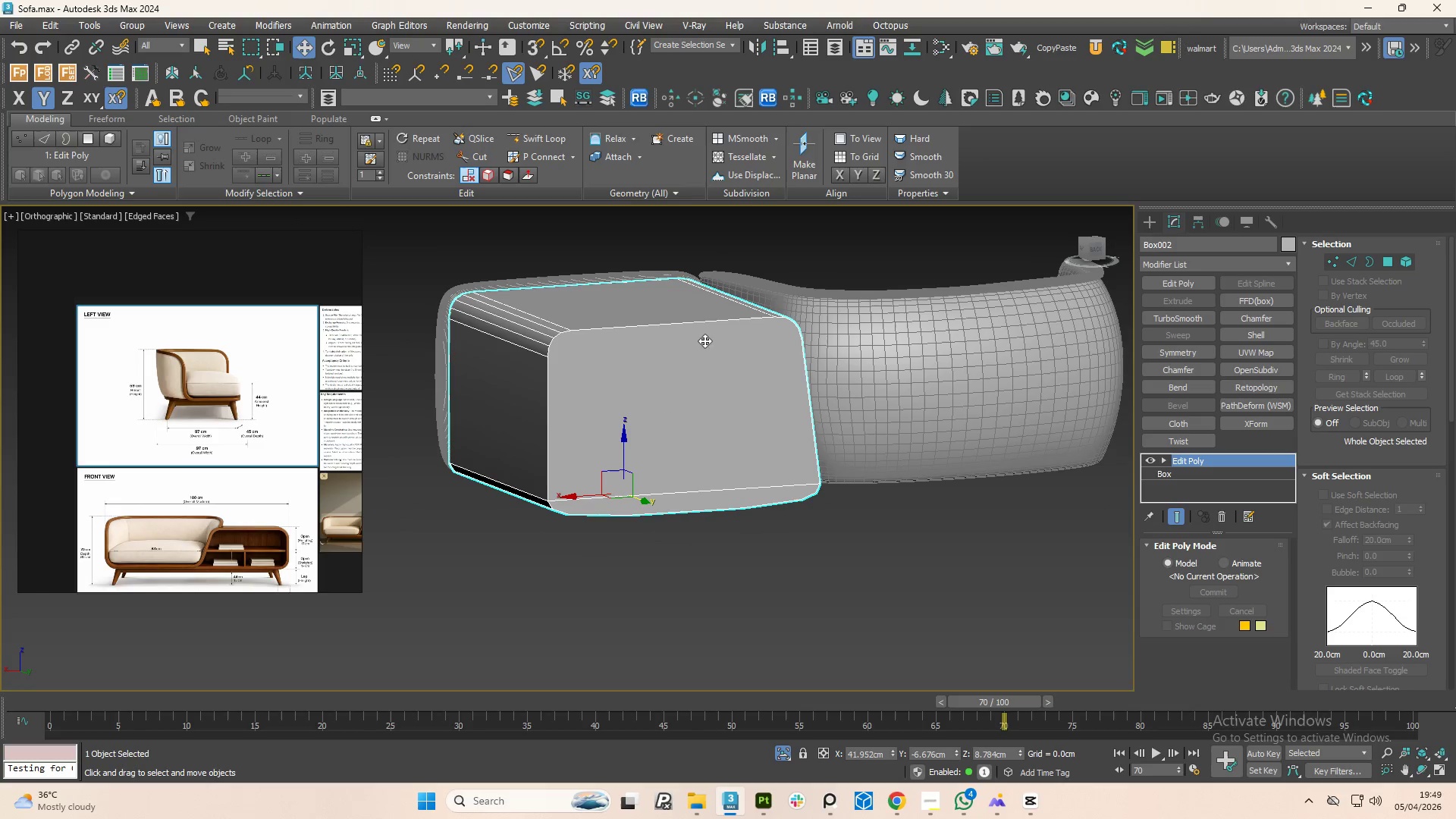 
hold_key(key=AltLeft, duration=1.51)
 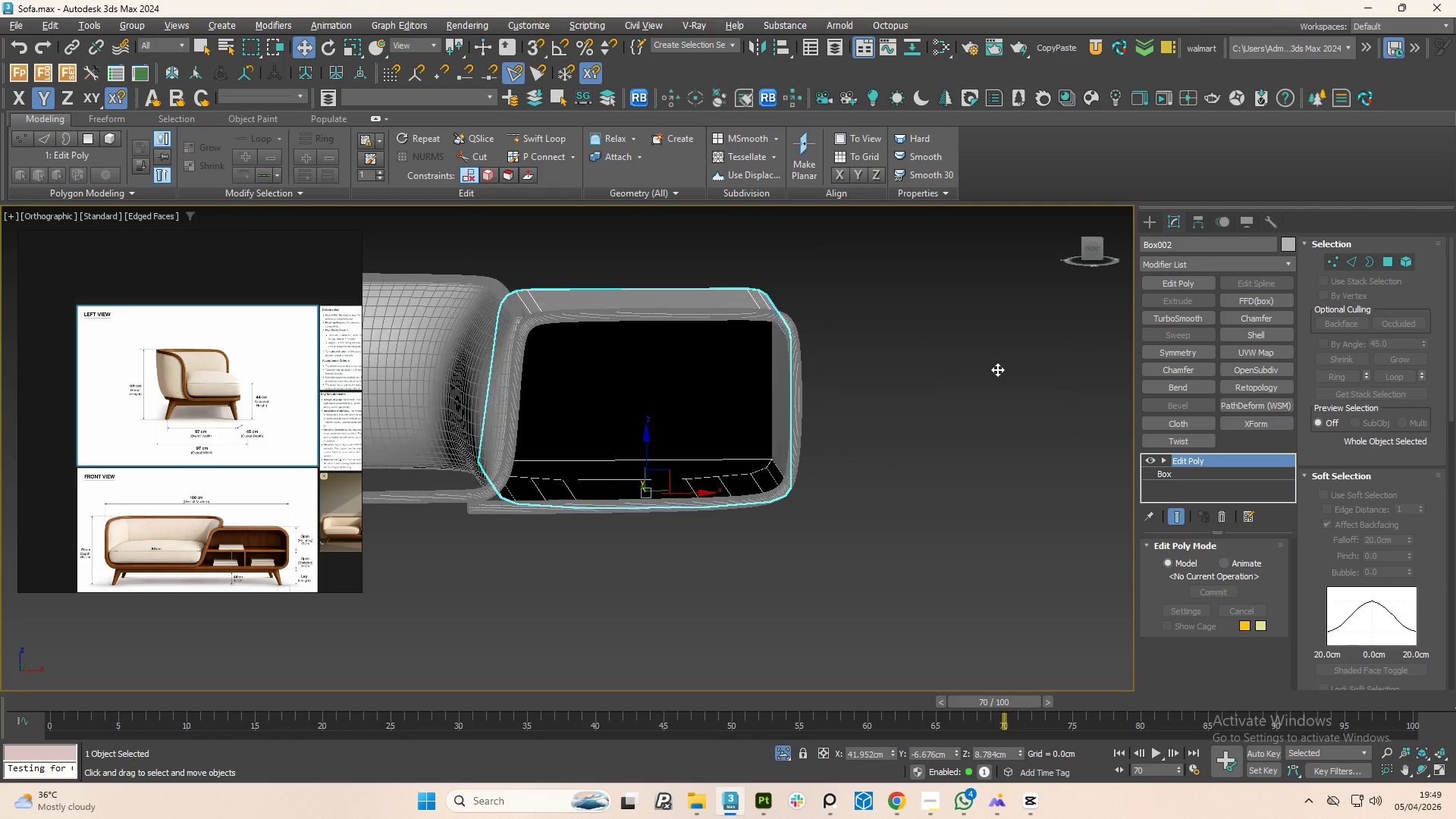 
hold_key(key=AltLeft, duration=1.5)
 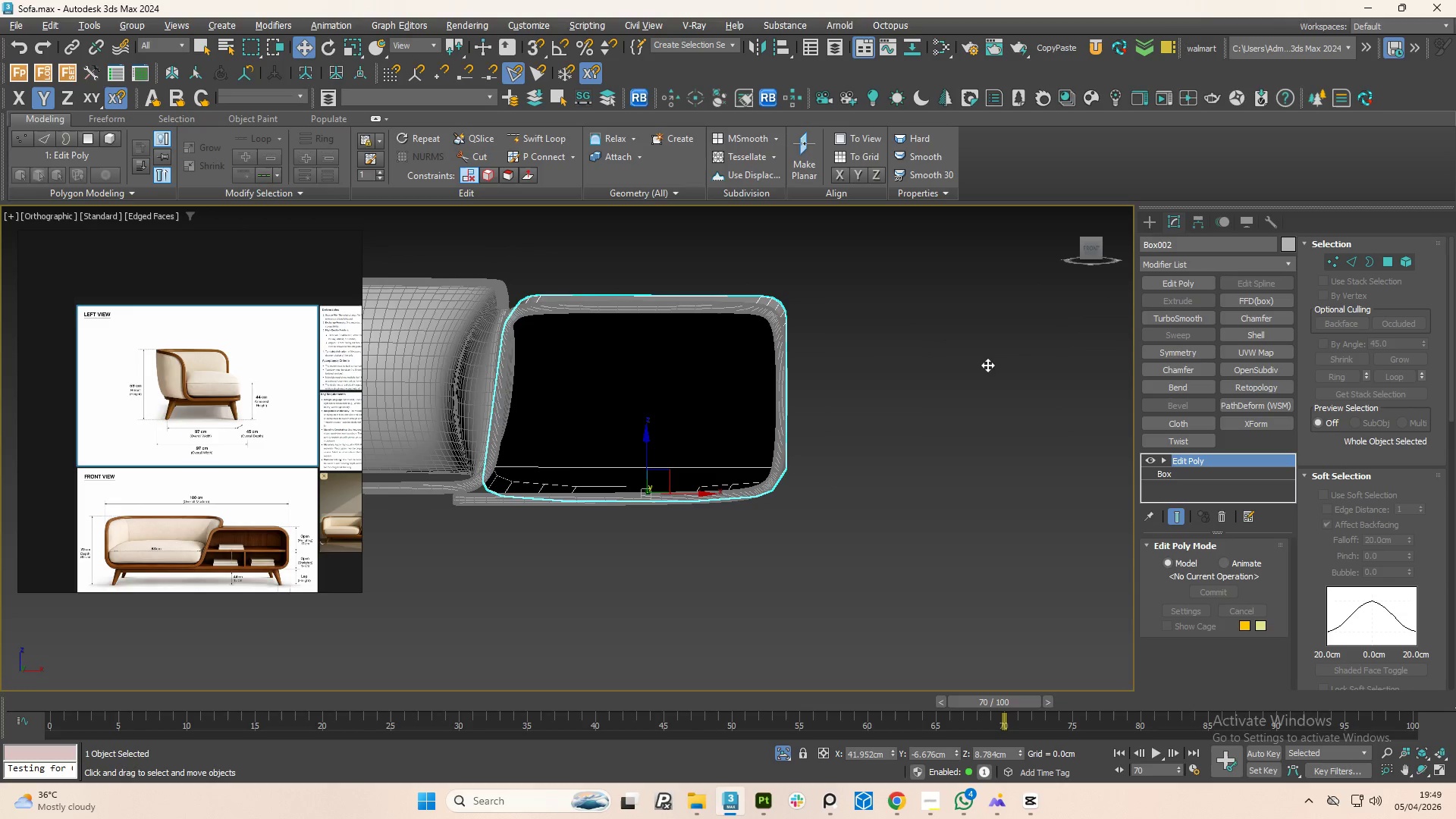 
hold_key(key=AltLeft, duration=1.52)
 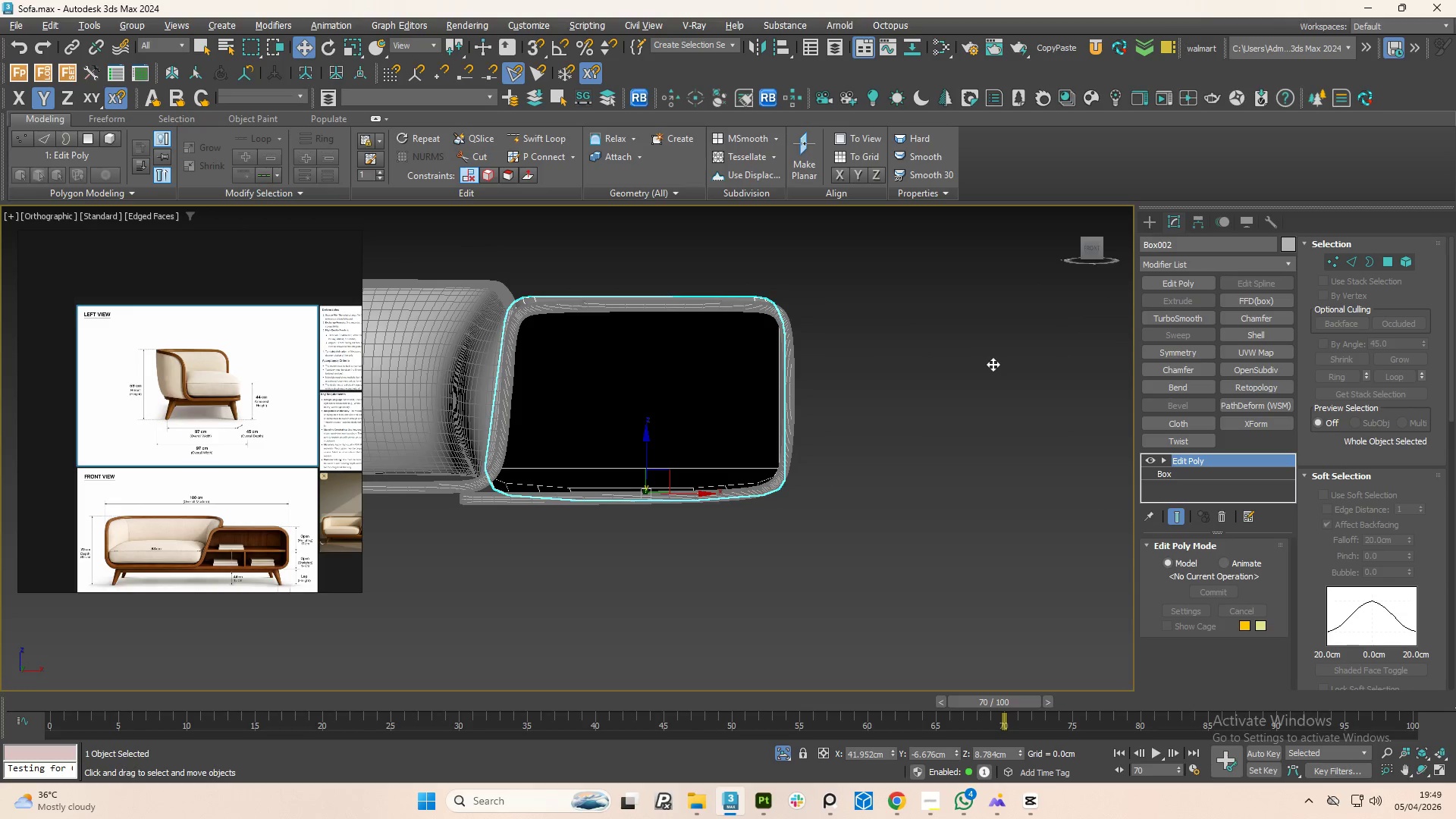 
hold_key(key=AltLeft, duration=1.51)
 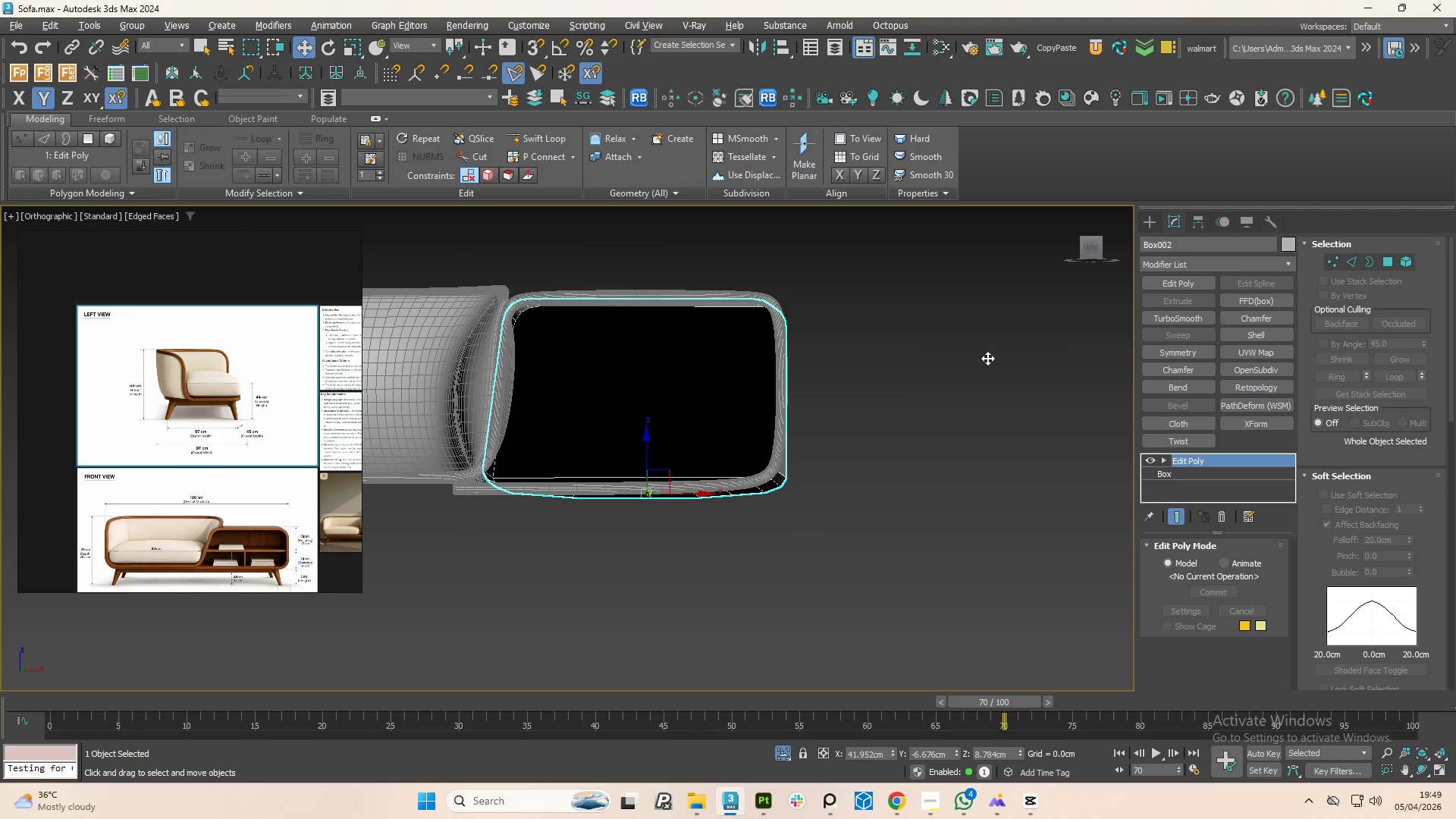 
hold_key(key=AltLeft, duration=0.92)
 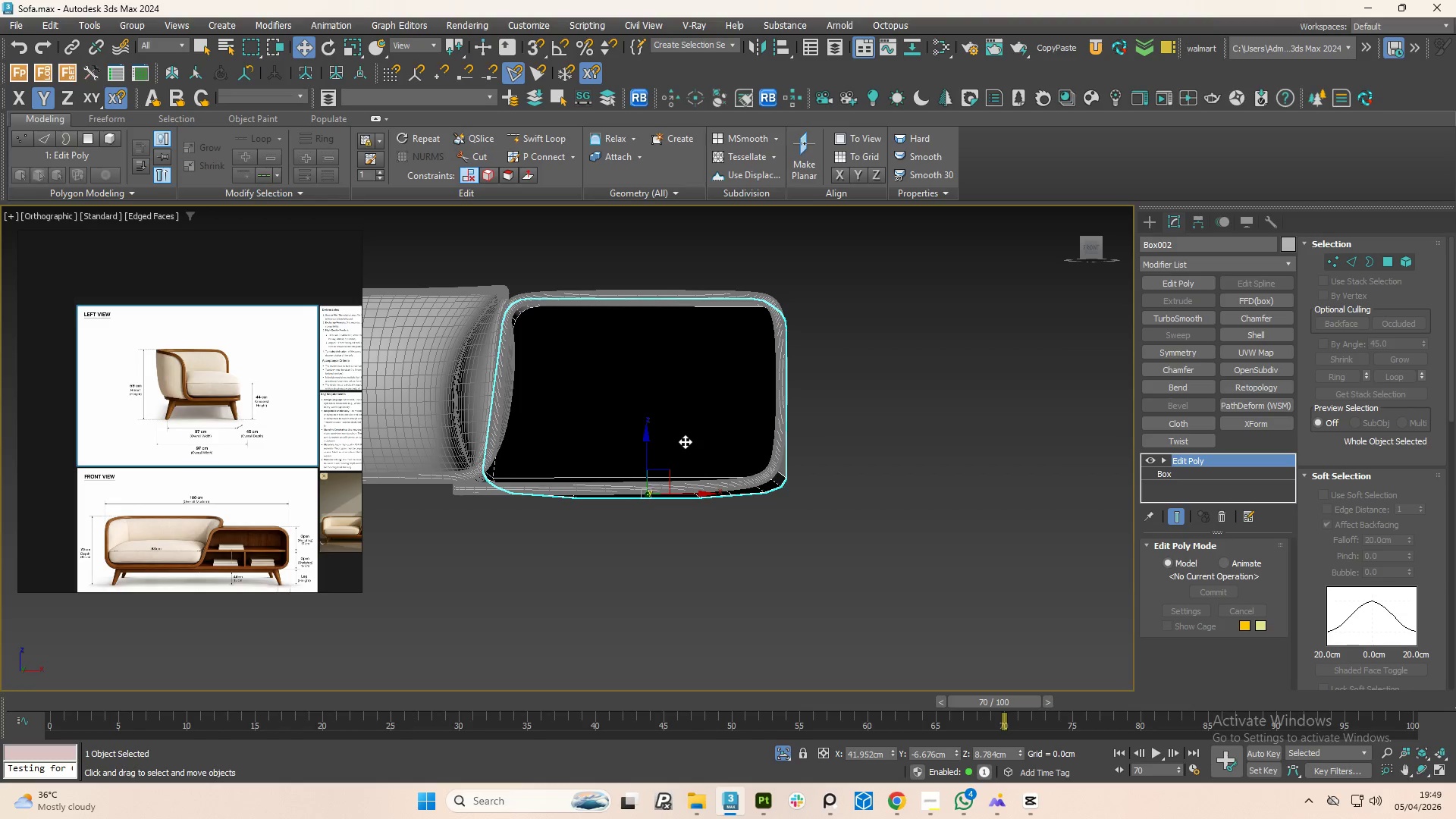 
wait(7.75)
 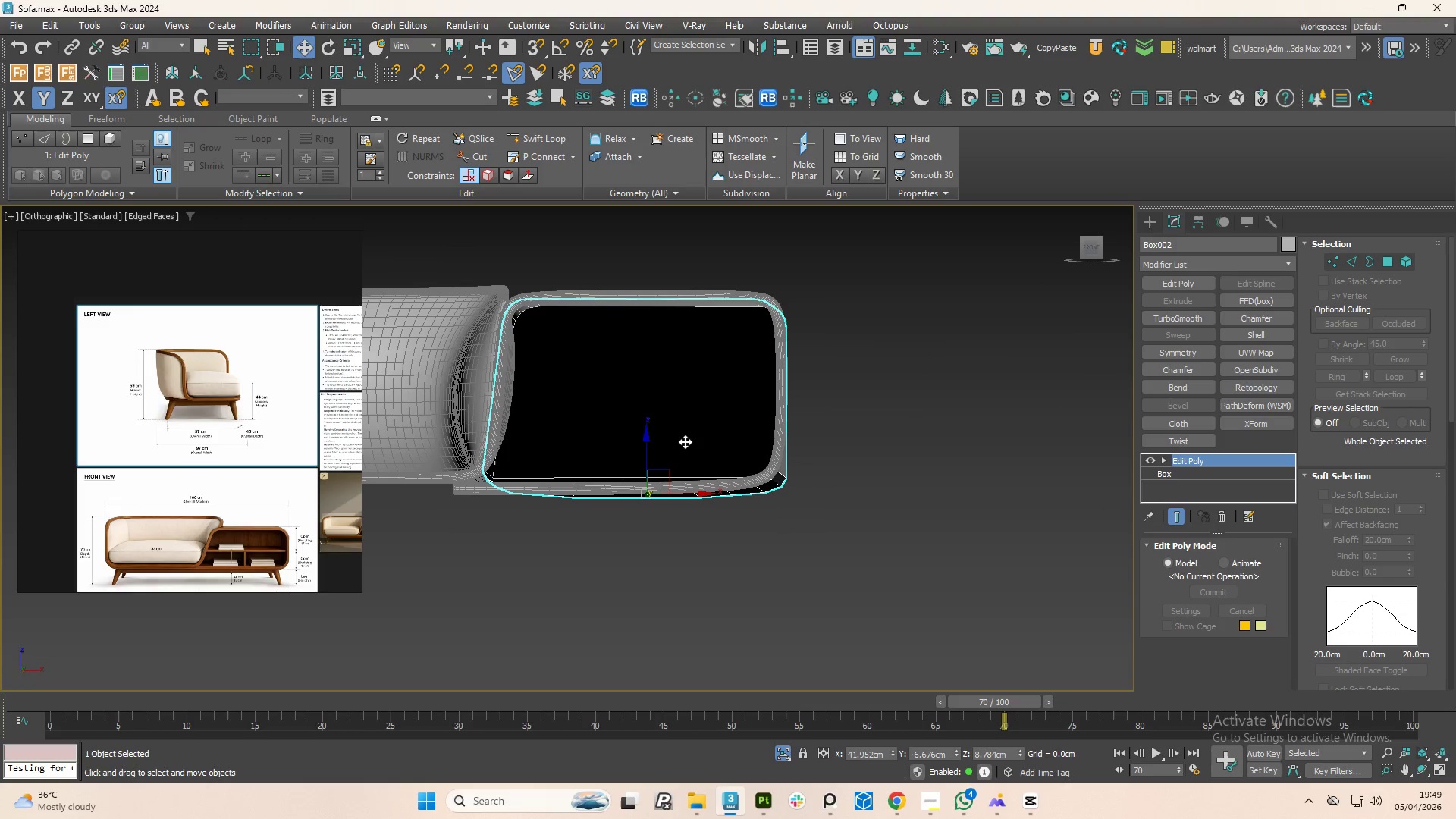 
hold_key(key=AltLeft, duration=1.5)
 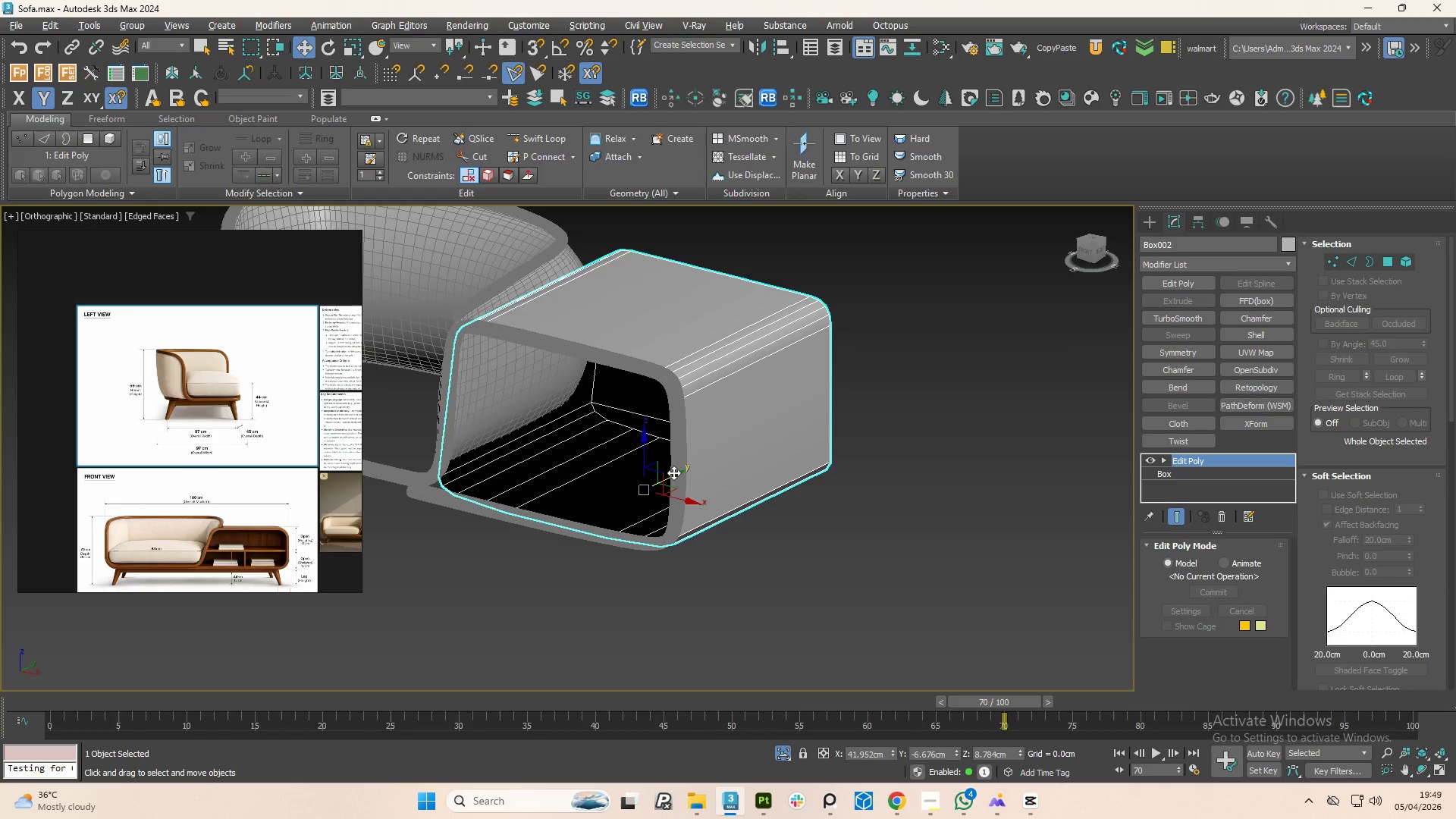 
hold_key(key=AltLeft, duration=1.52)
 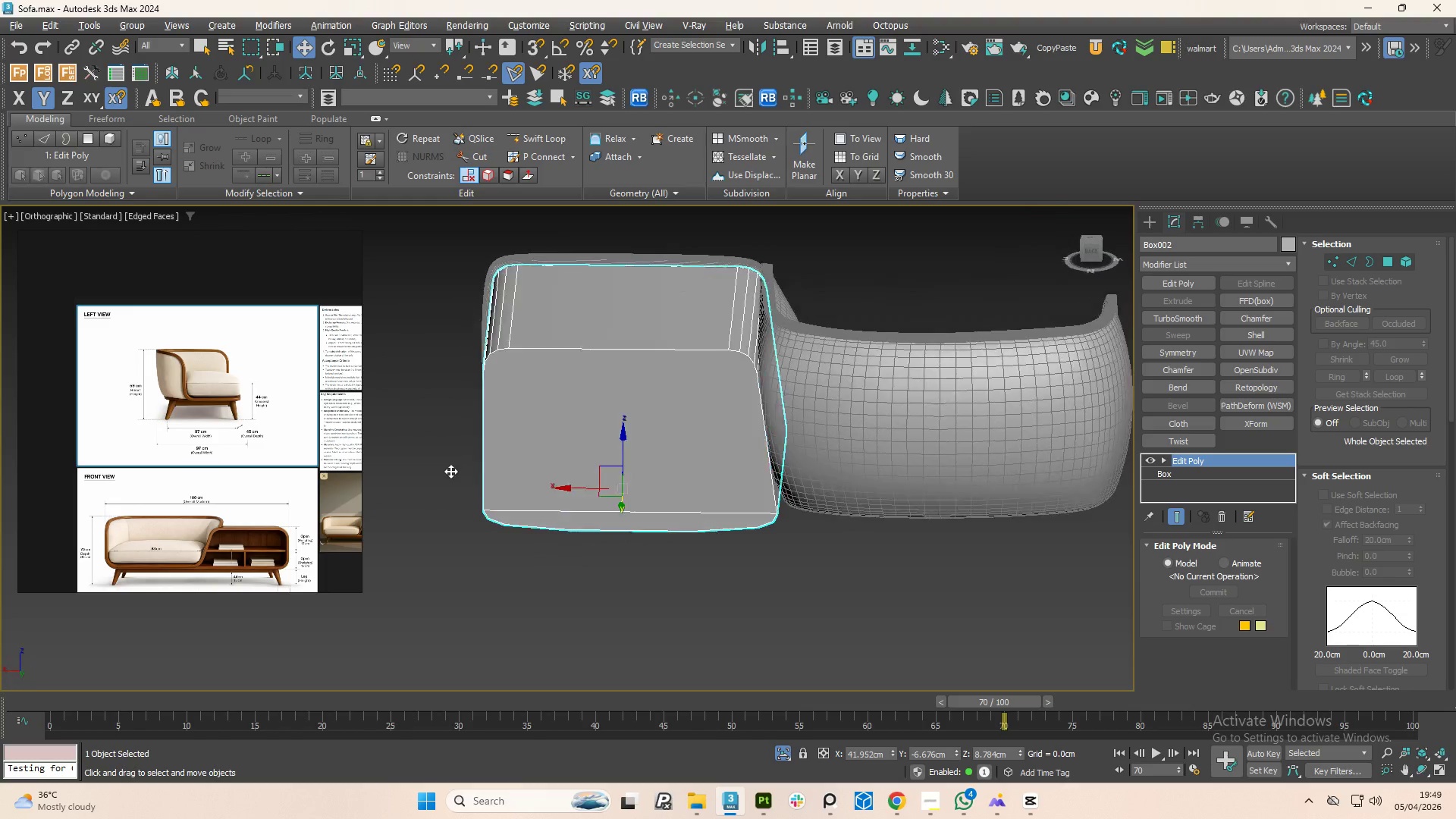 
hold_key(key=AltLeft, duration=1.52)
 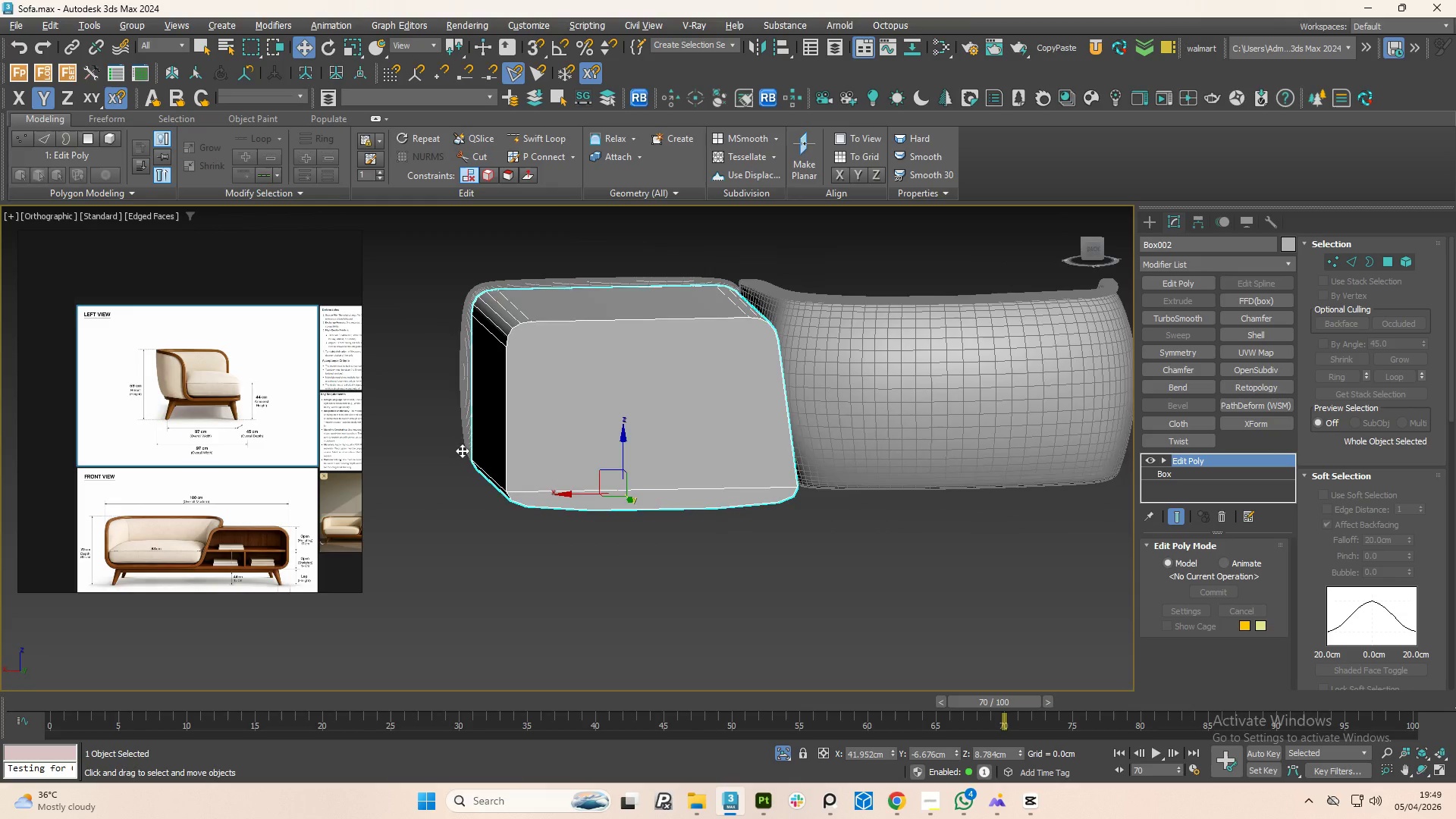 
hold_key(key=AltLeft, duration=1.44)
 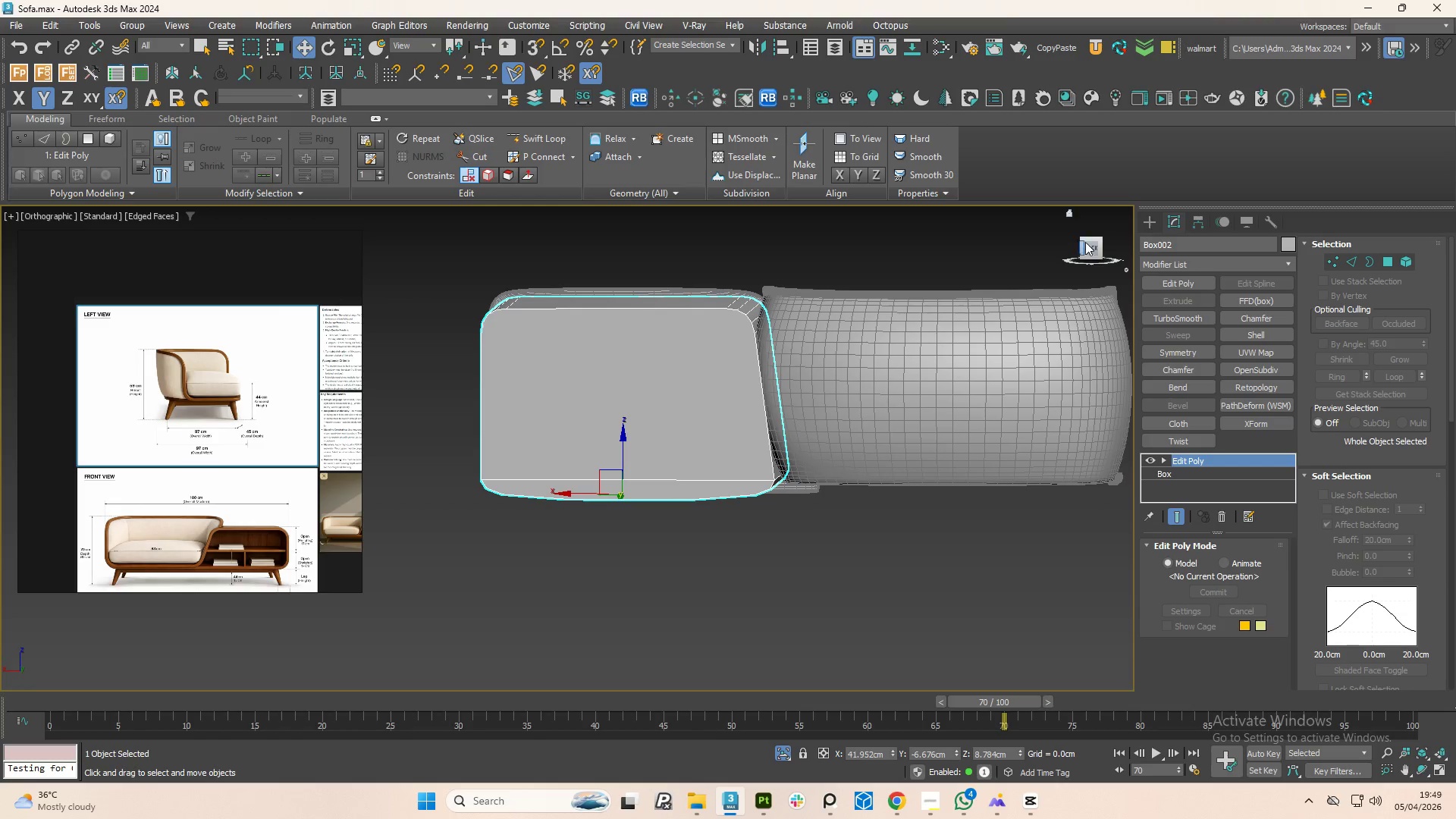 
left_click([1091, 250])
 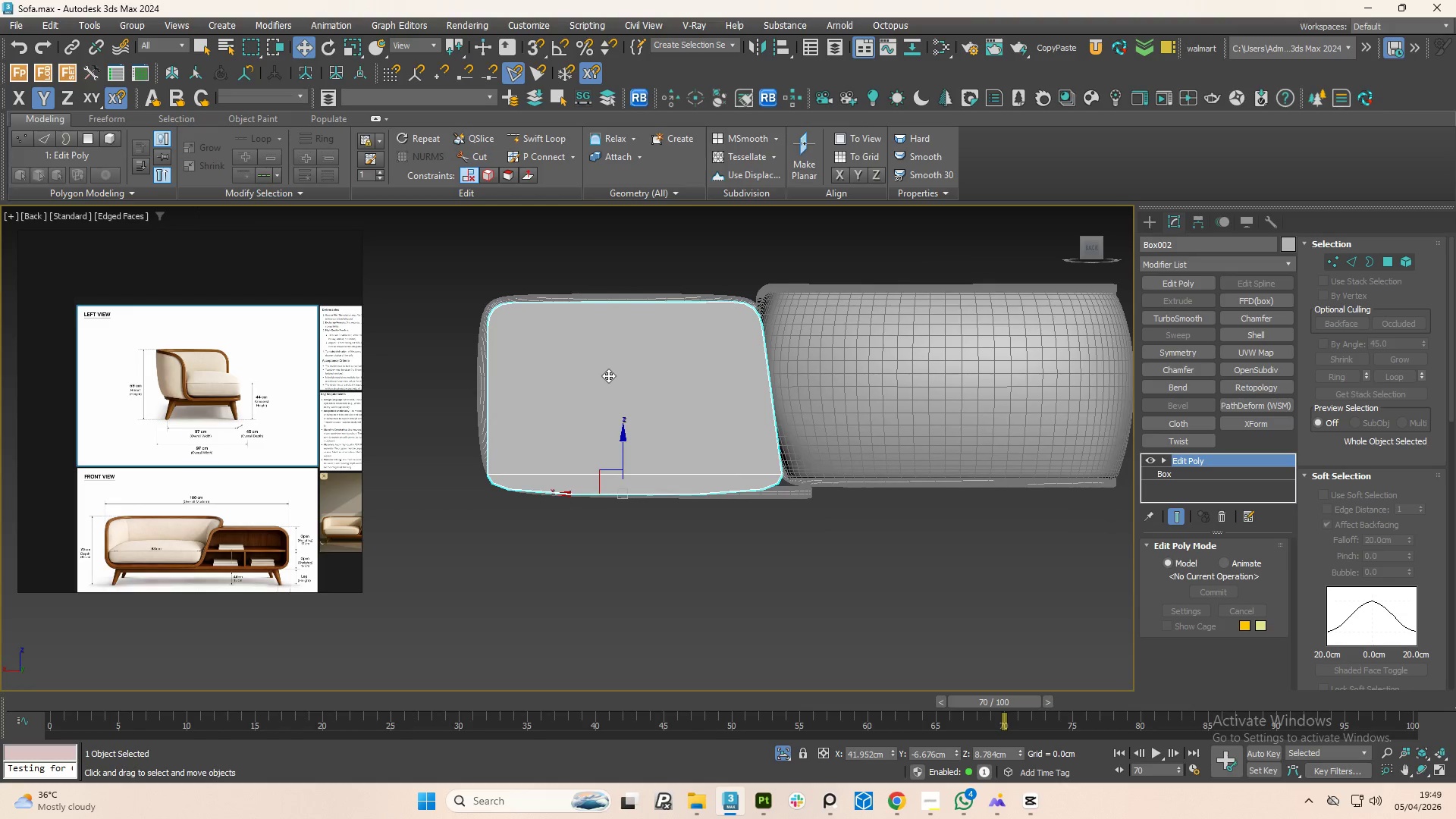 
left_click([608, 375])
 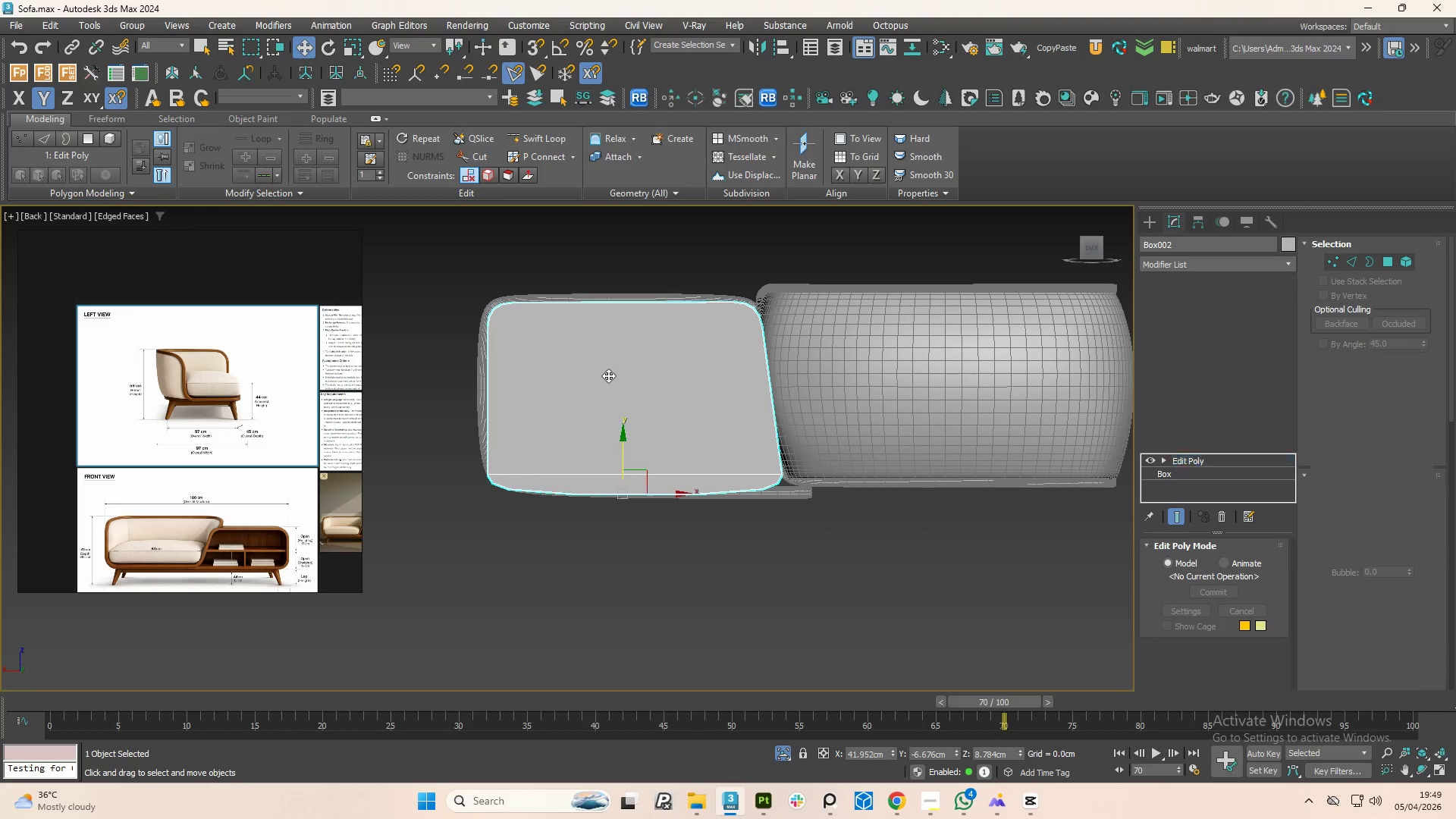 
right_click([608, 375])
 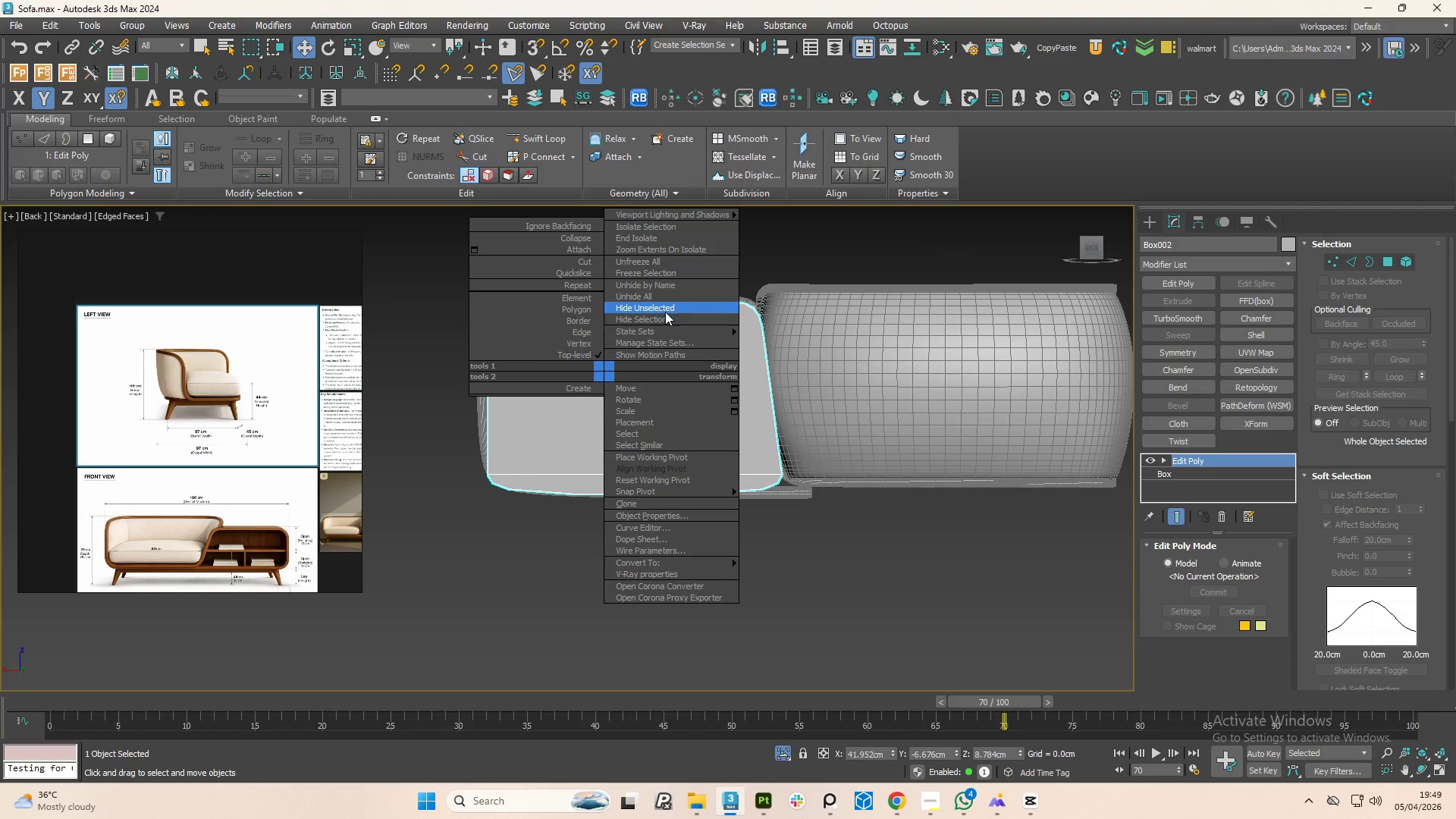 
left_click([671, 316])
 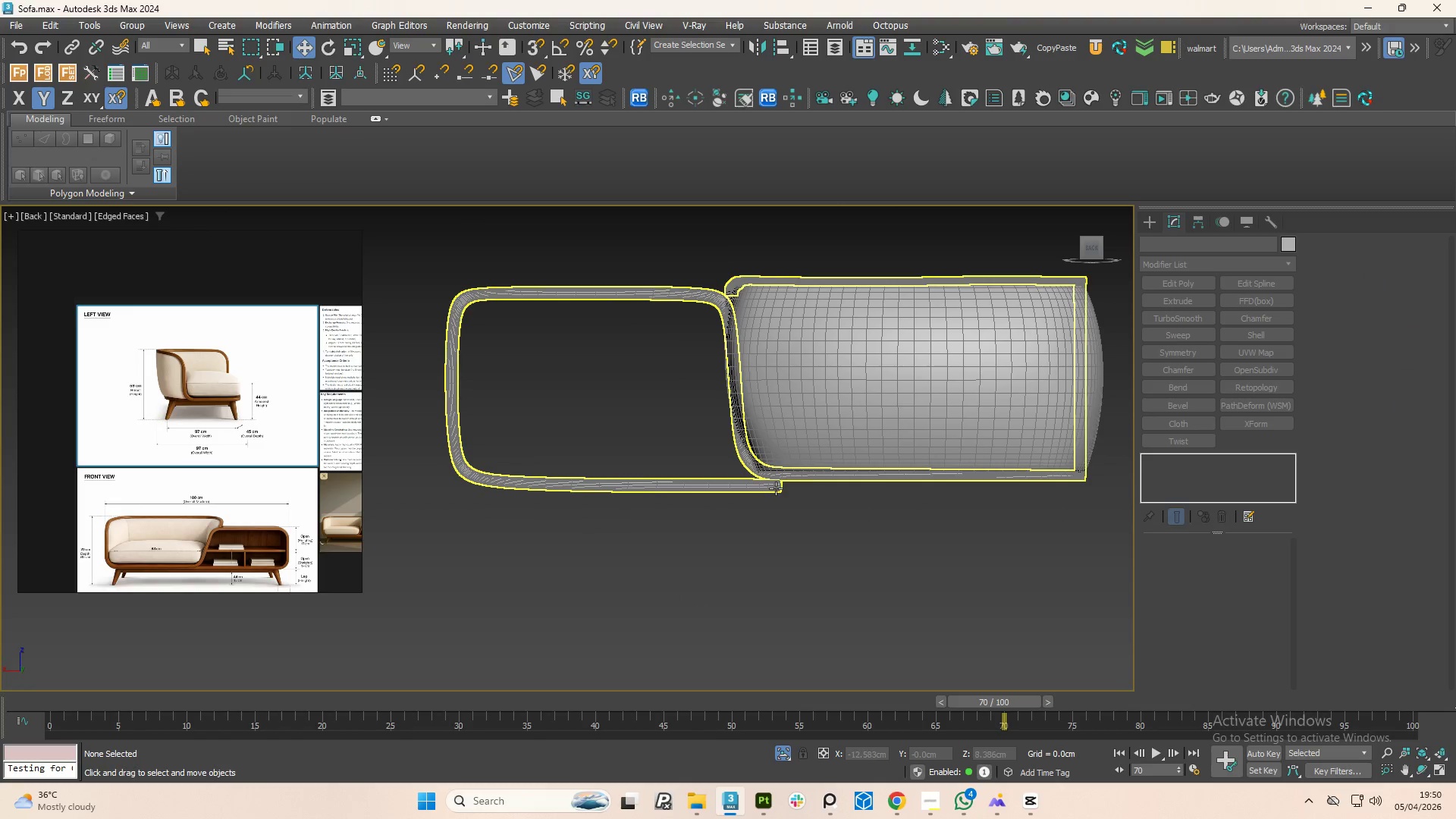 
scroll: coordinate [805, 487], scroll_direction: up, amount: 8.0
 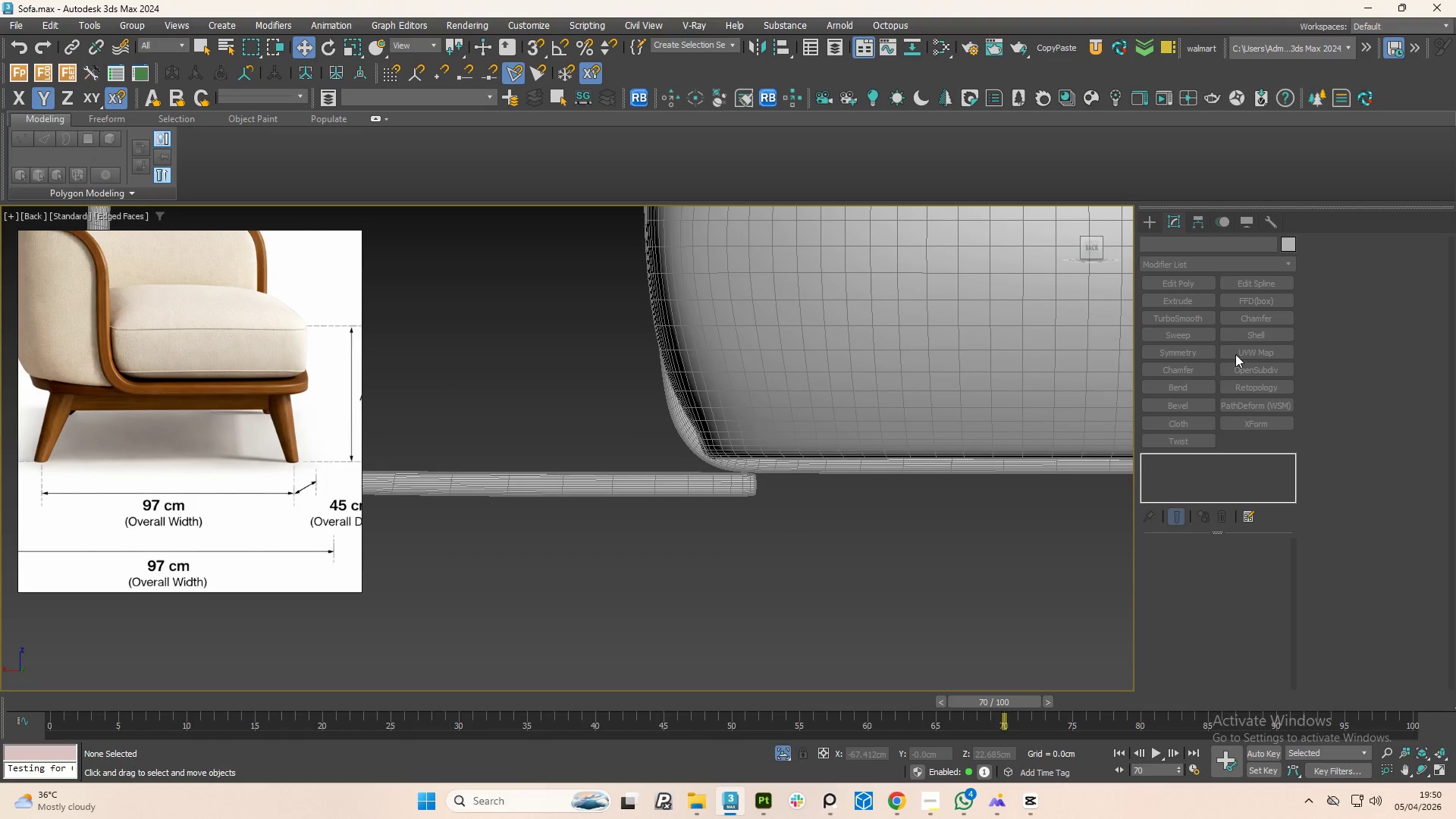 
left_click([1142, 228])
 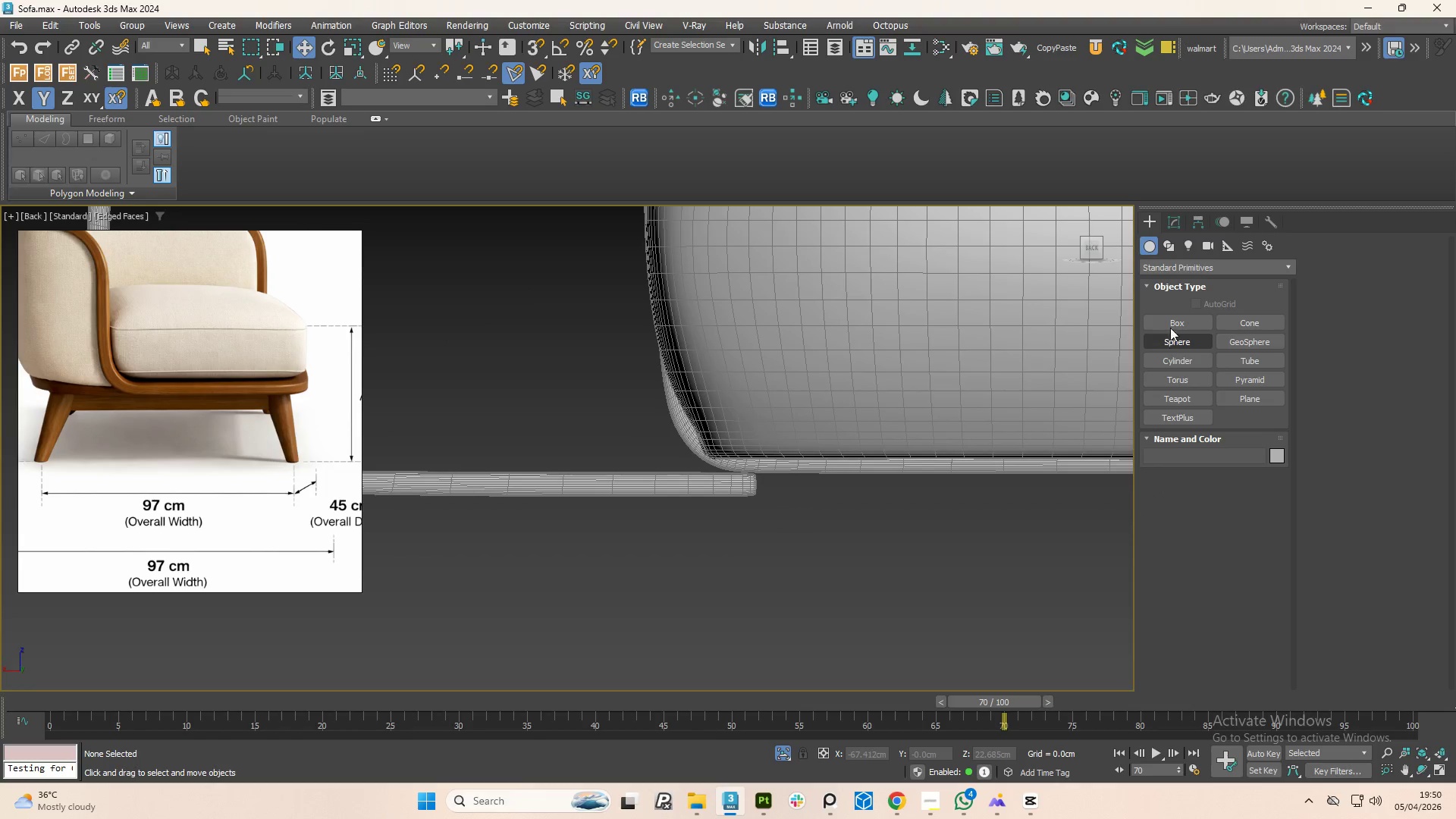 
left_click([1169, 325])
 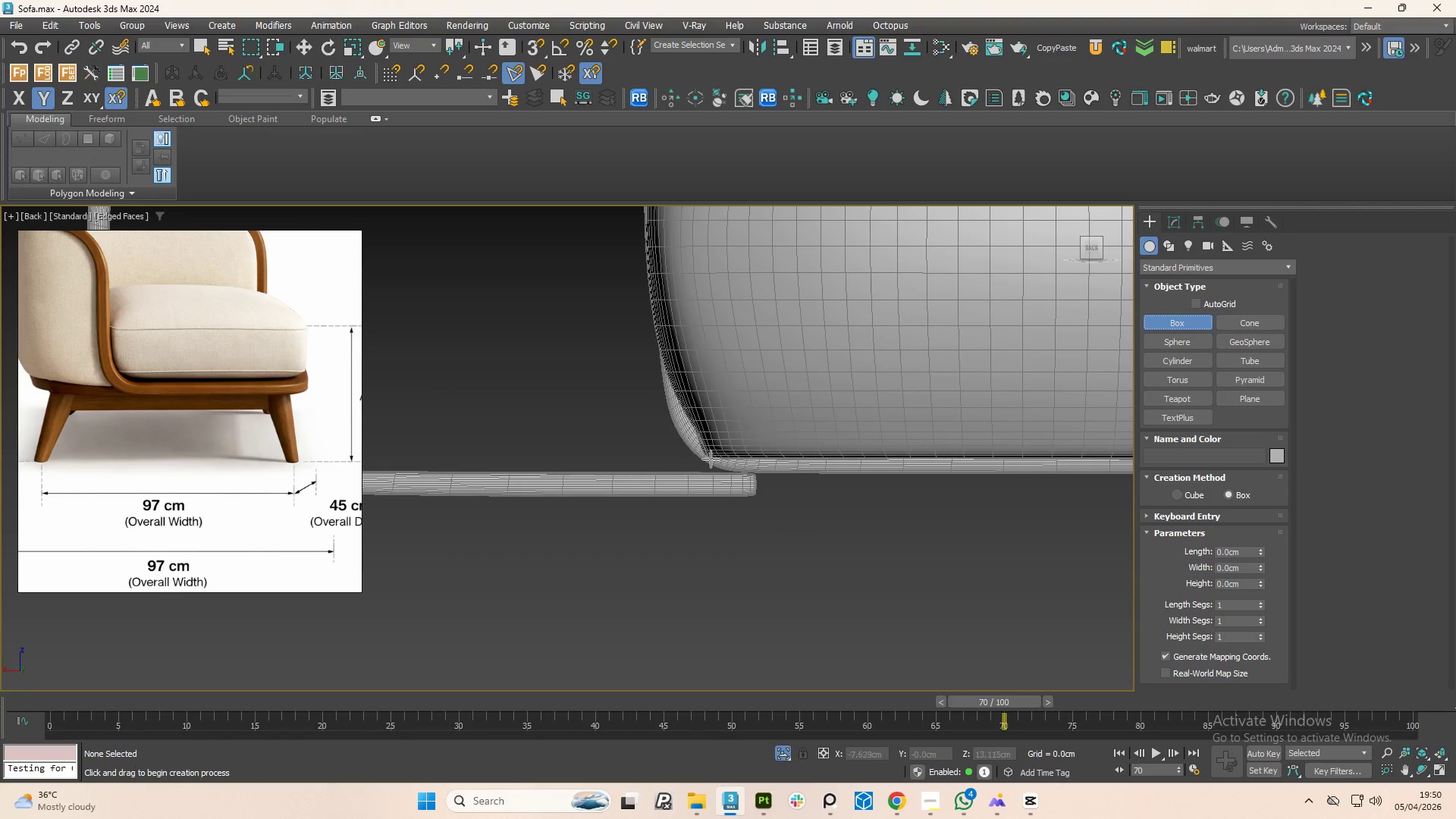 
scroll: coordinate [697, 460], scroll_direction: down, amount: 1.0
 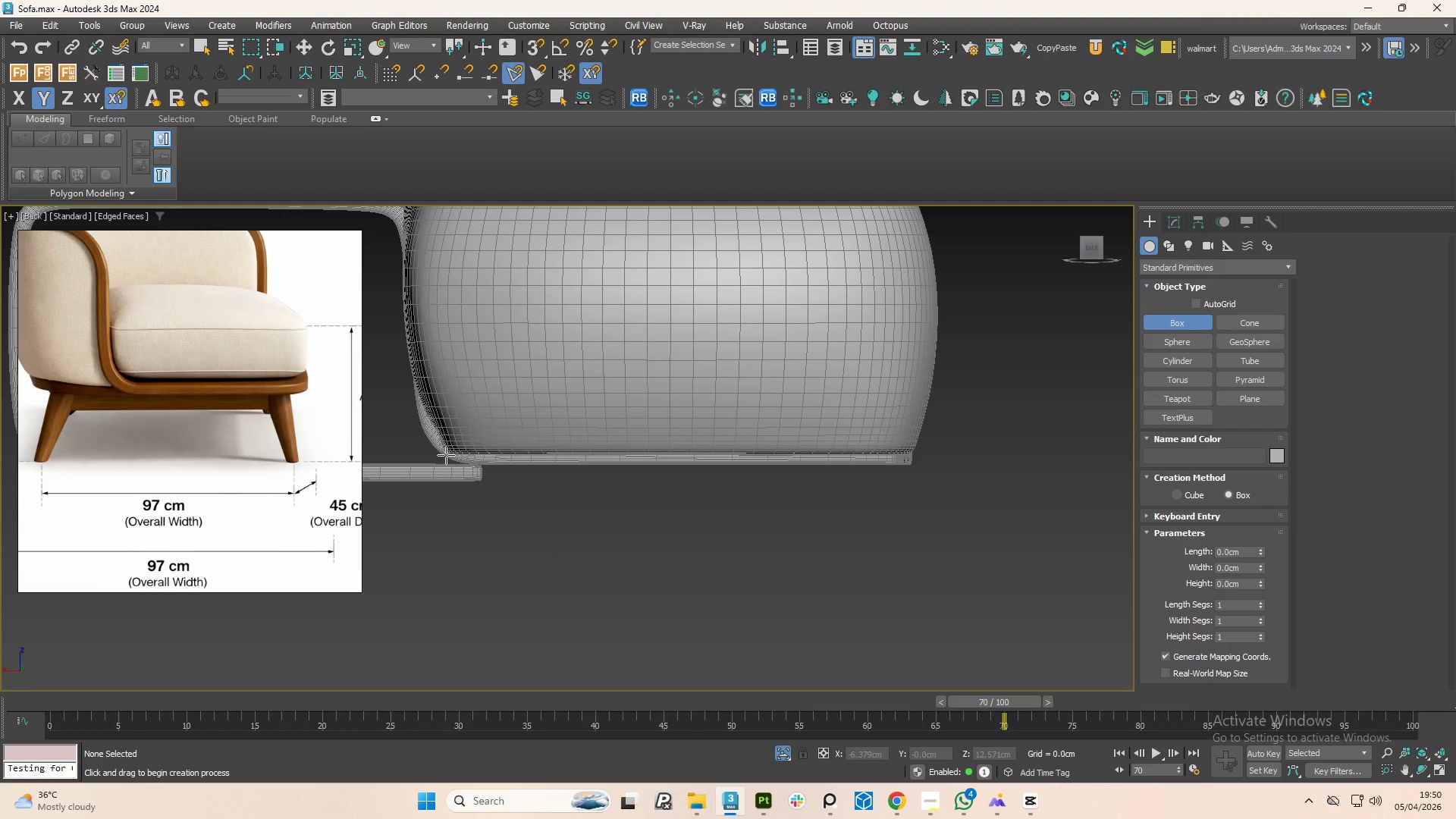 
left_click_drag(start_coordinate=[446, 453], to_coordinate=[913, 464])
 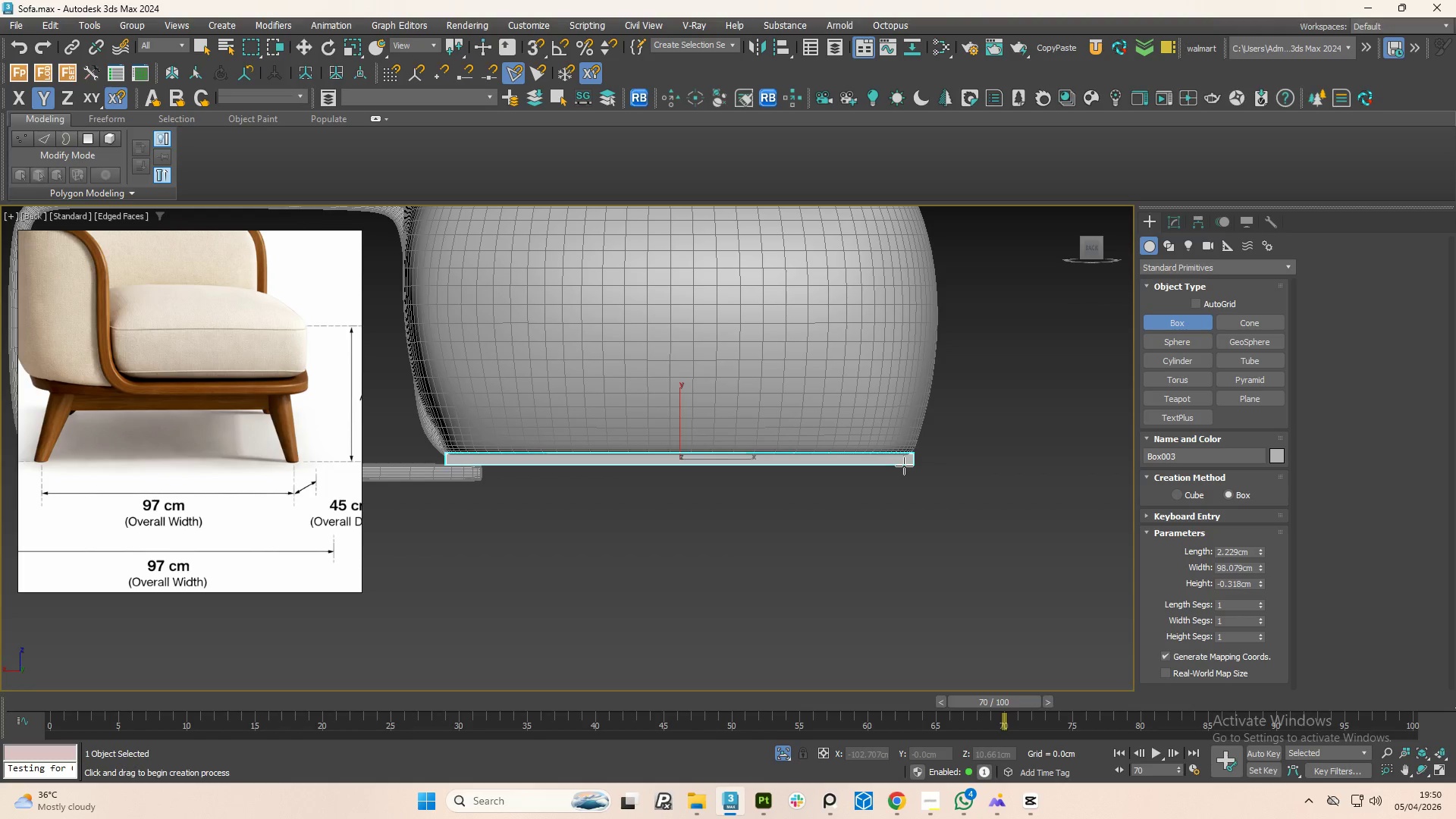 
scroll: coordinate [919, 481], scroll_direction: down, amount: 1.0
 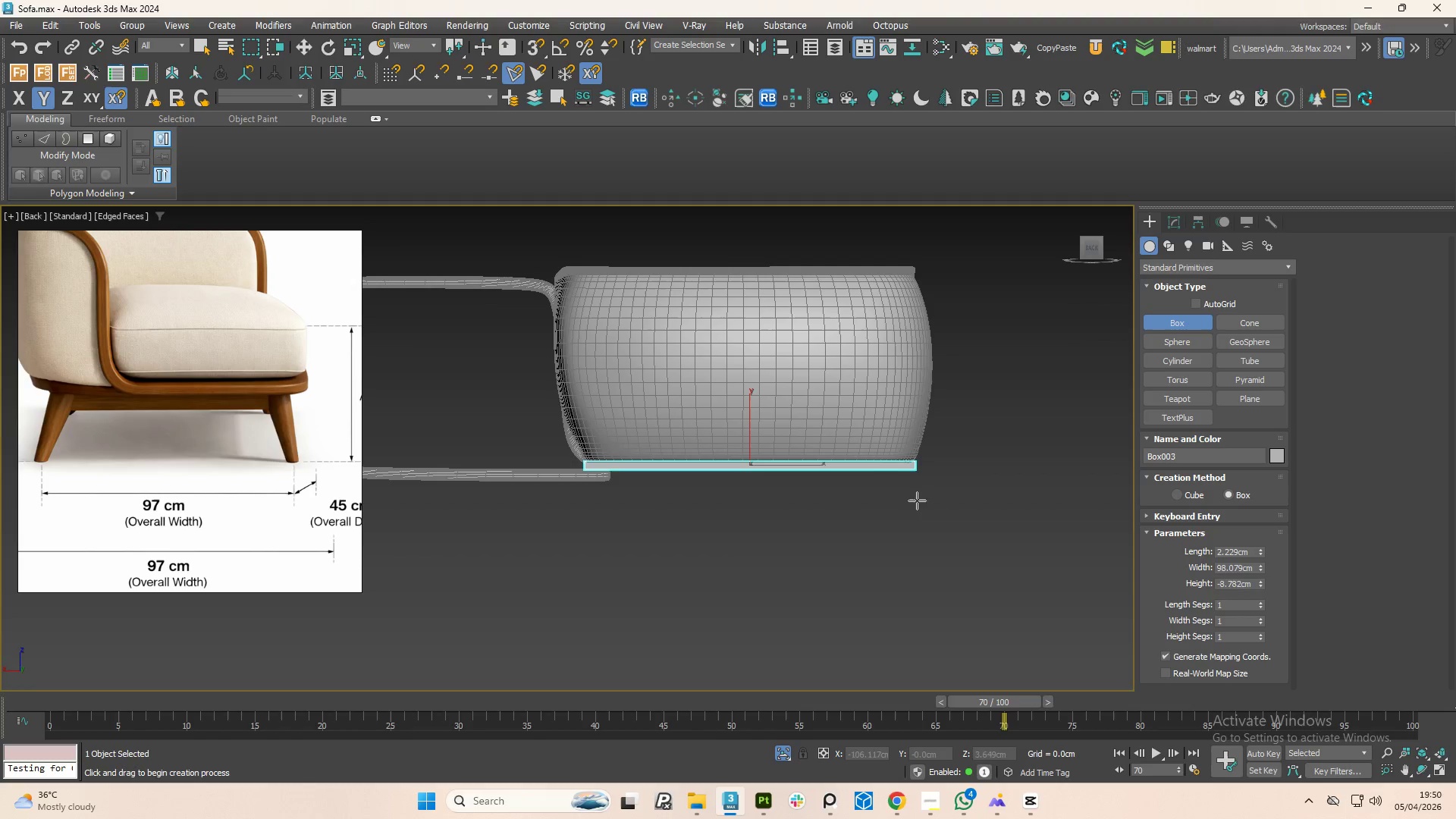 
hold_key(key=AltLeft, duration=1.11)
 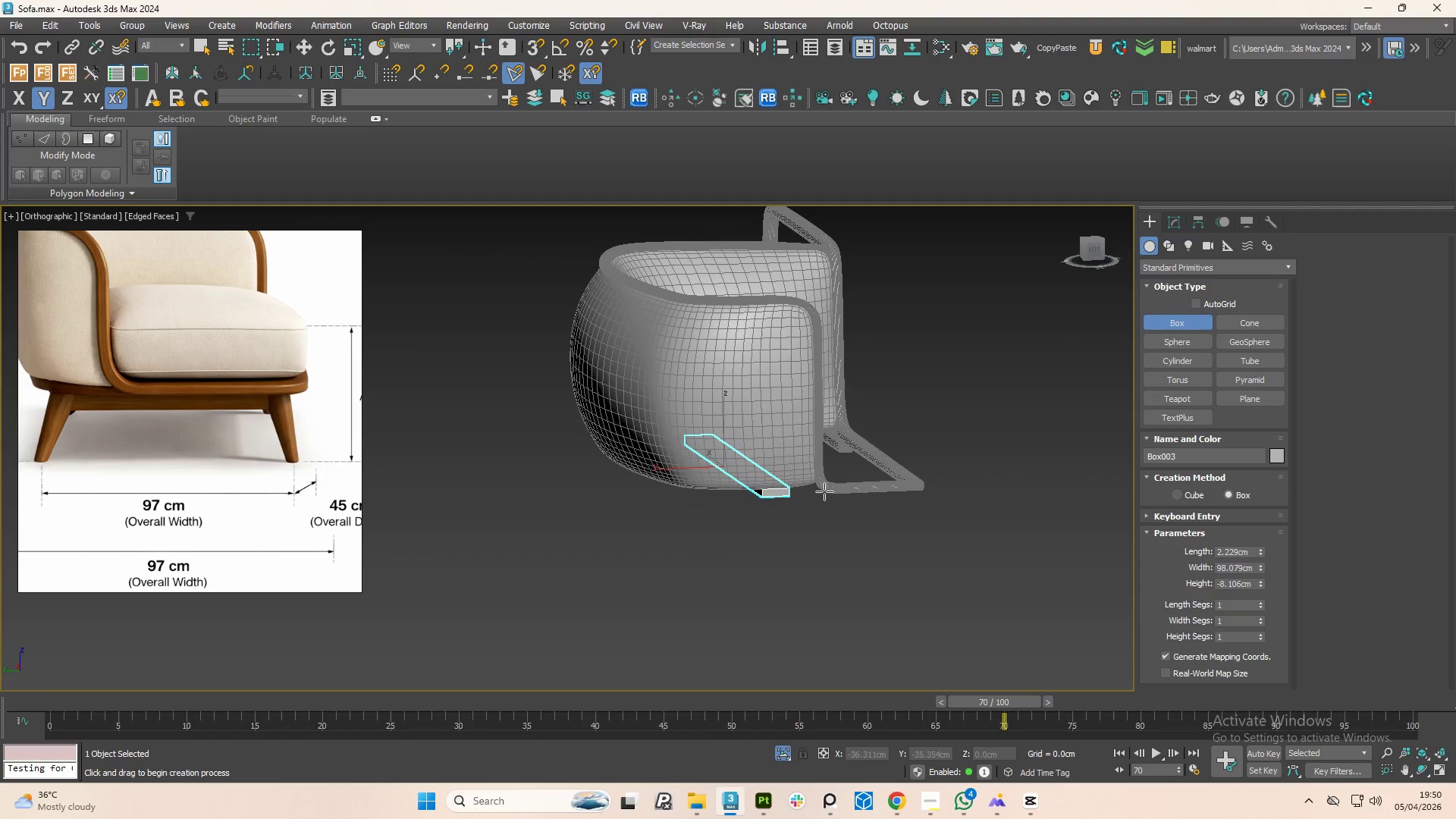 
left_click([826, 490])
 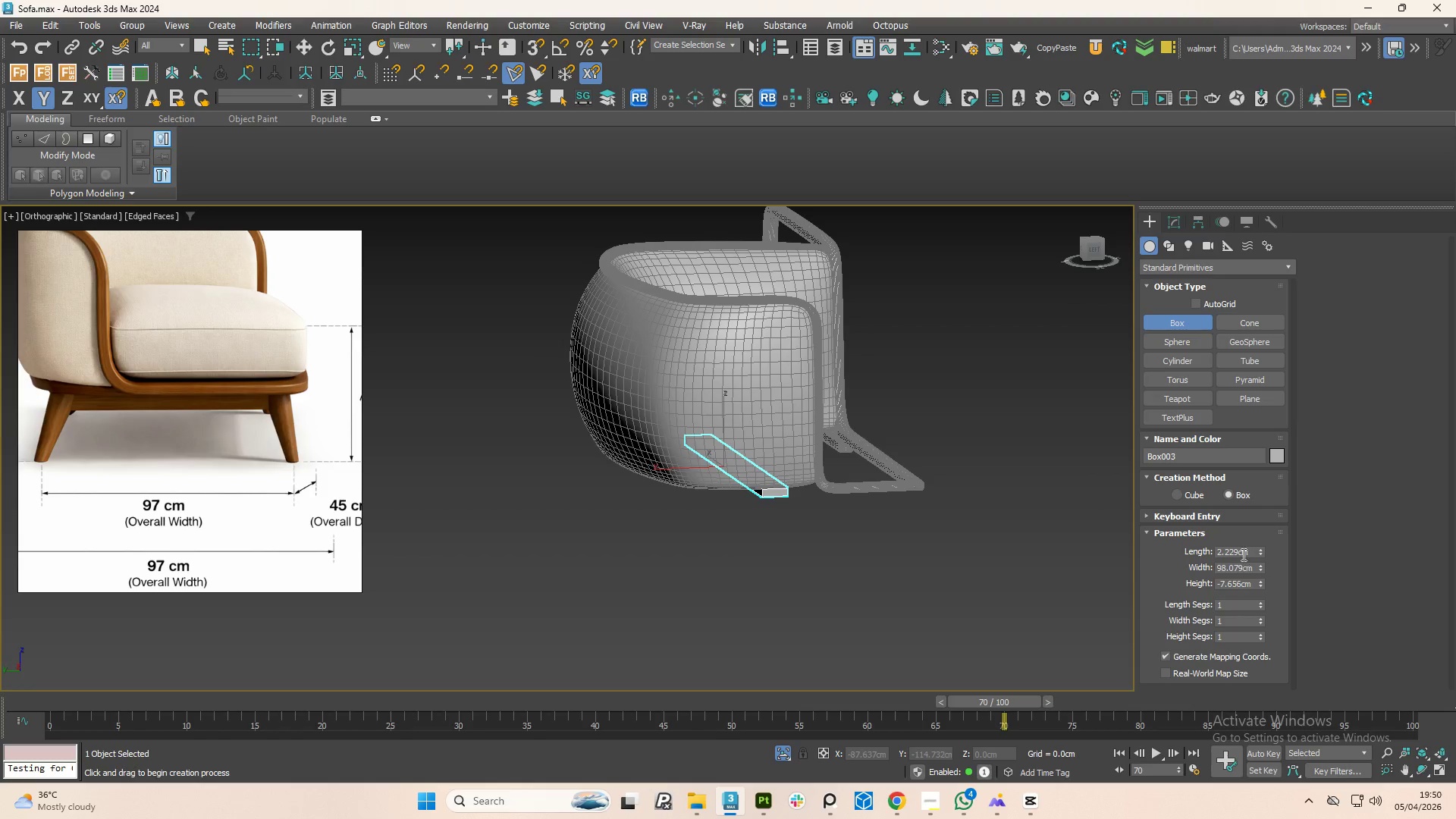 
double_click([1242, 553])
 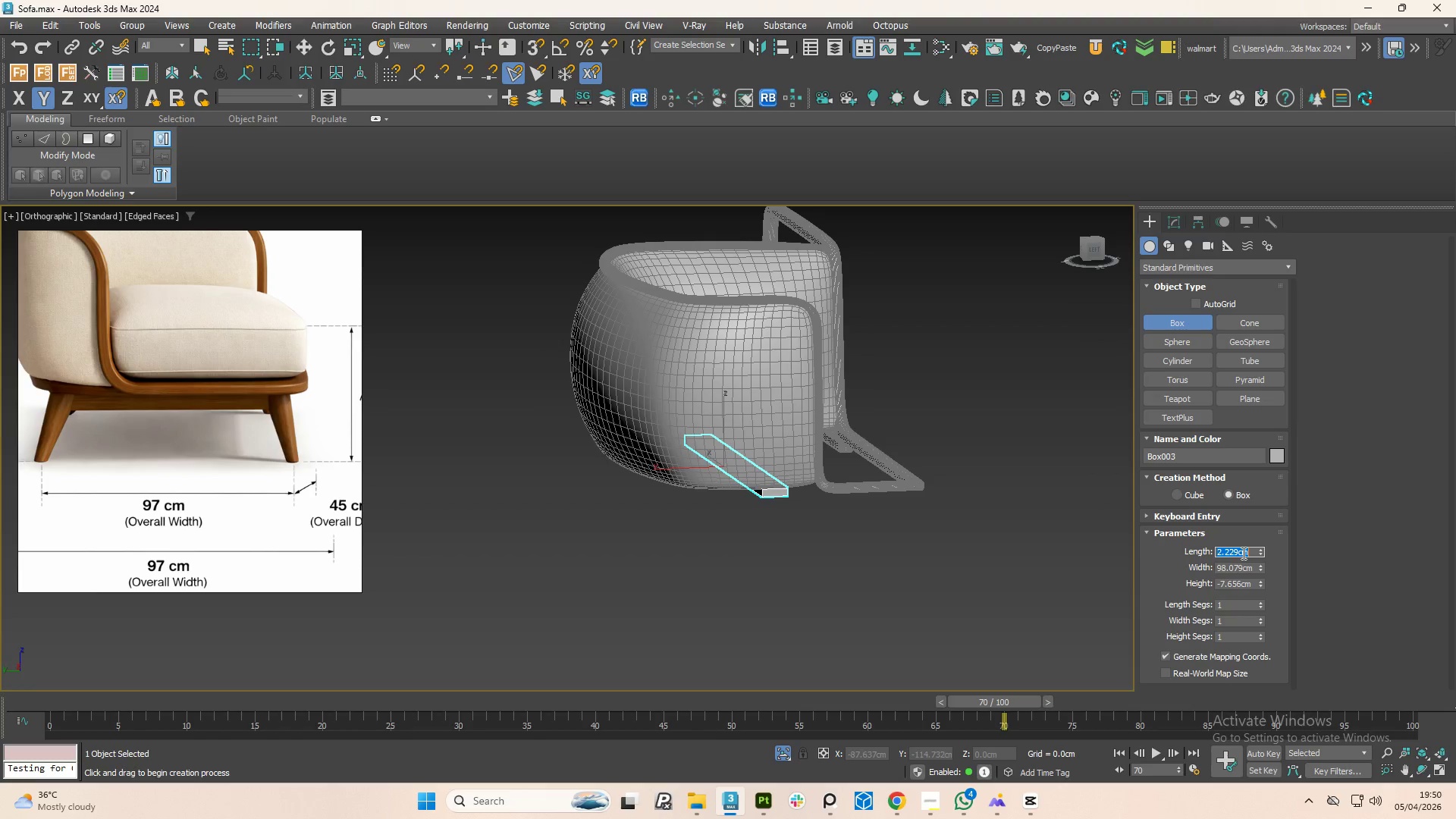 
key(Control+C)
 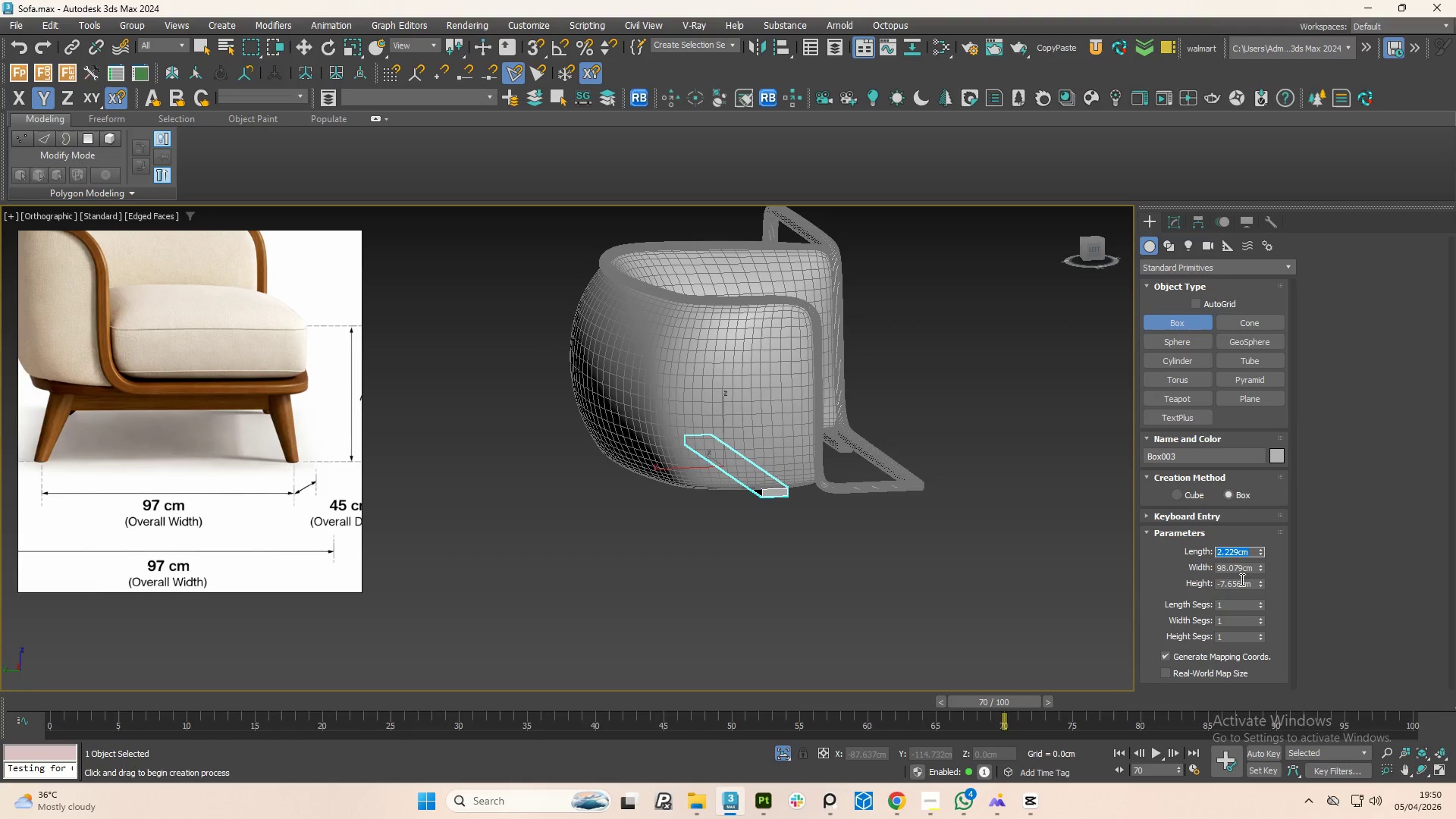 
double_click([1241, 579])
 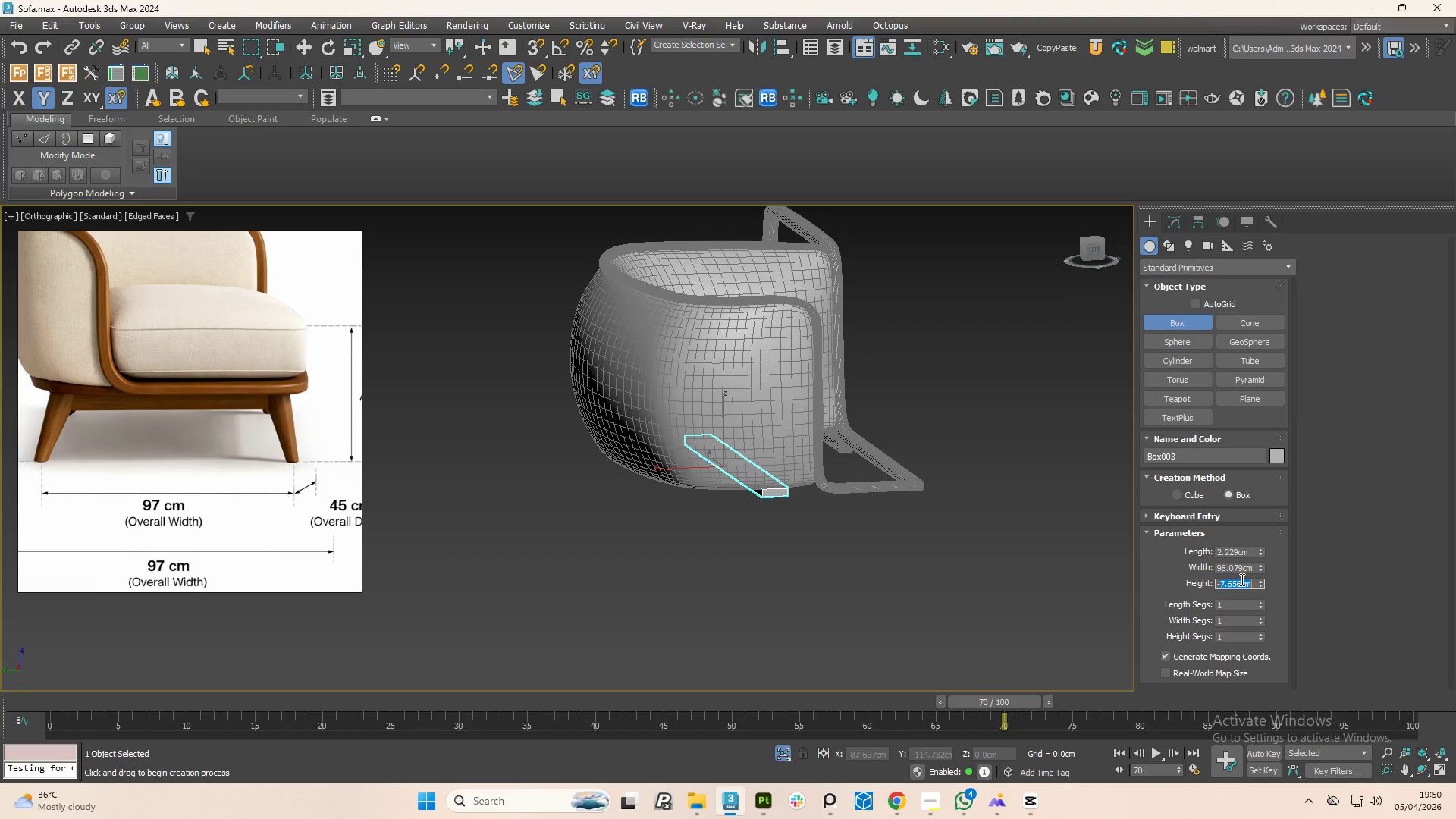 
hold_key(key=ControlLeft, duration=1.51)
 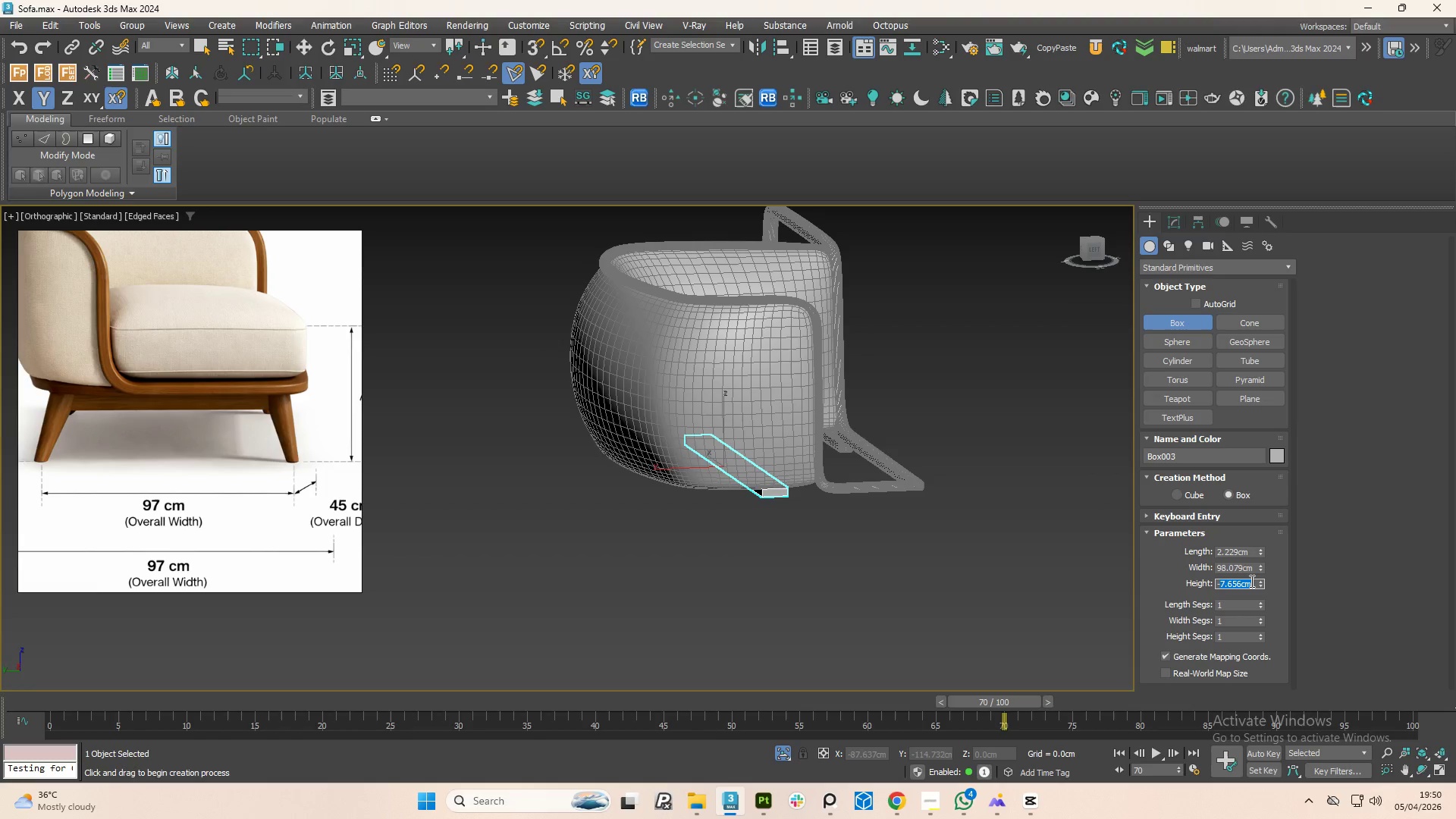 
key(Control+V)
 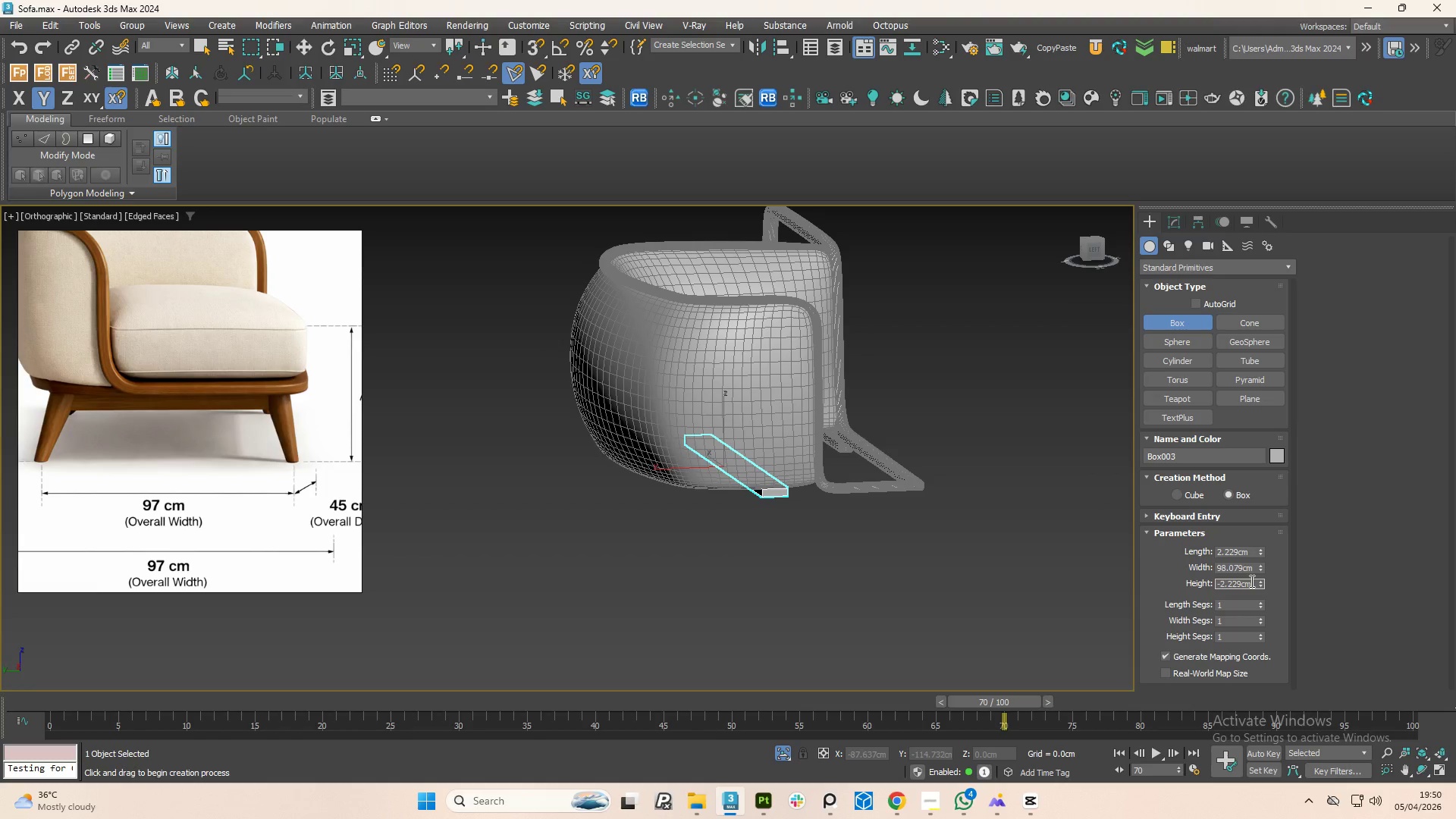 
key(Enter)
 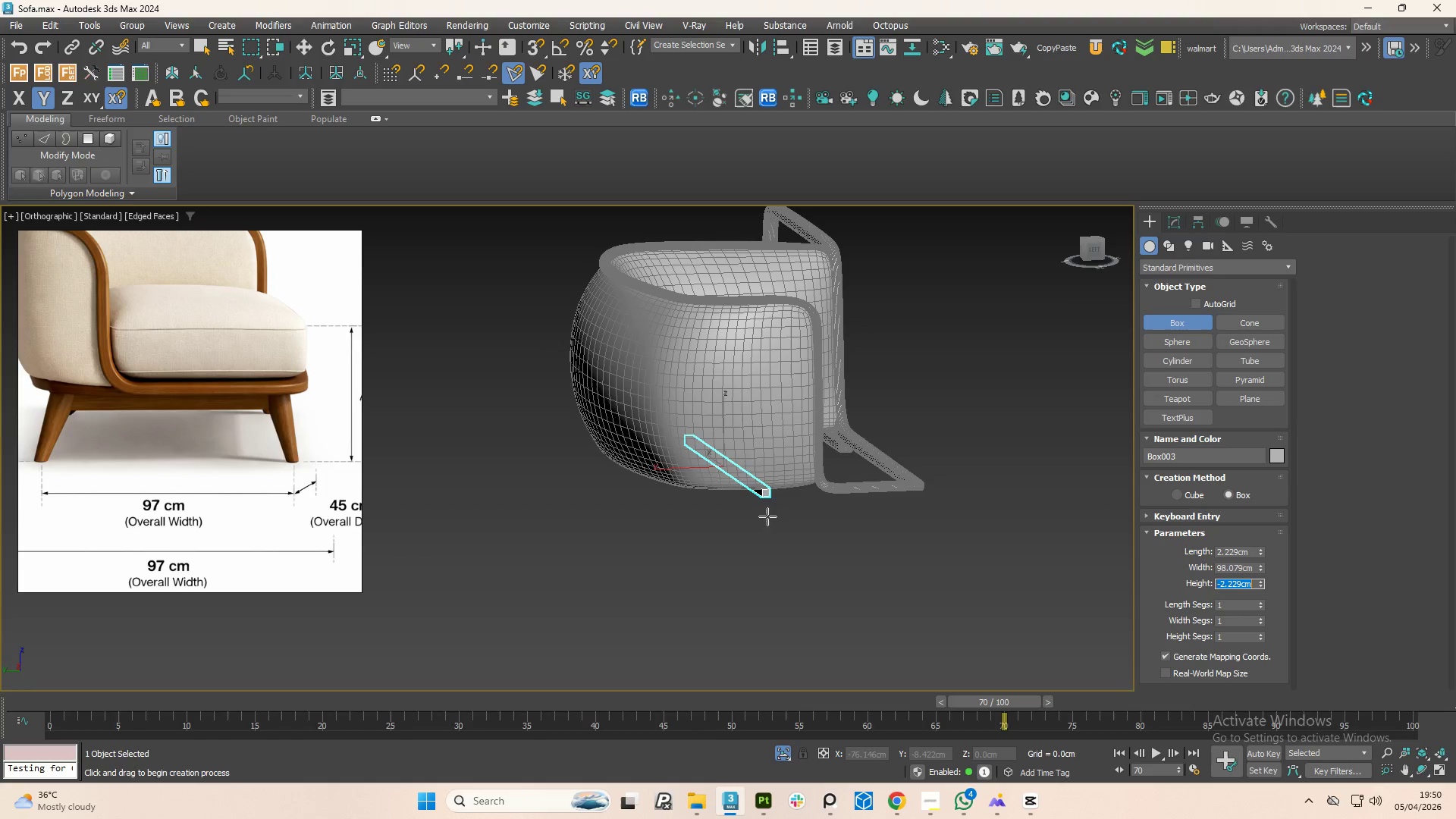 
scroll: coordinate [789, 484], scroll_direction: up, amount: 2.0
 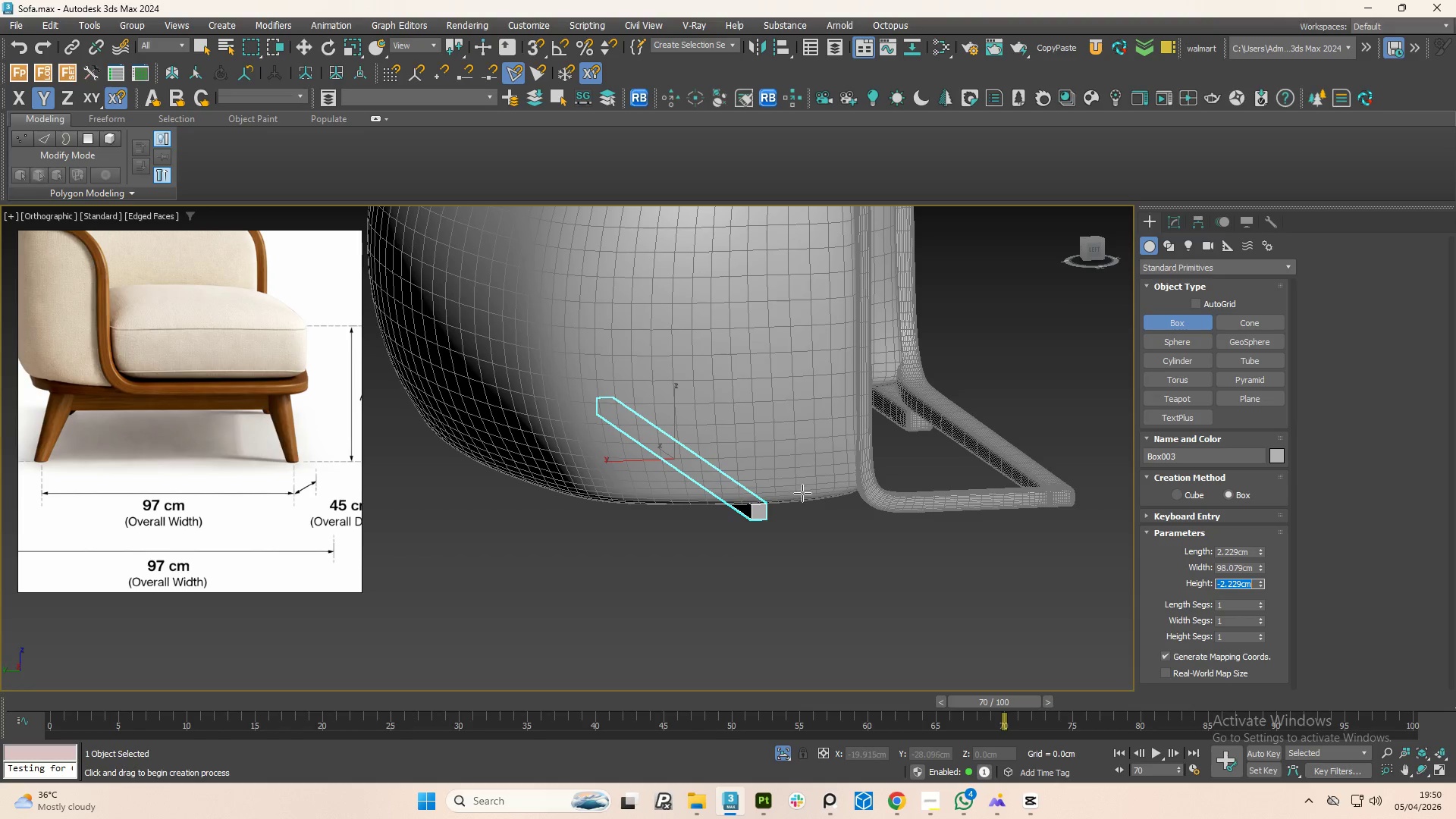 
hold_key(key=Space, duration=0.67)
 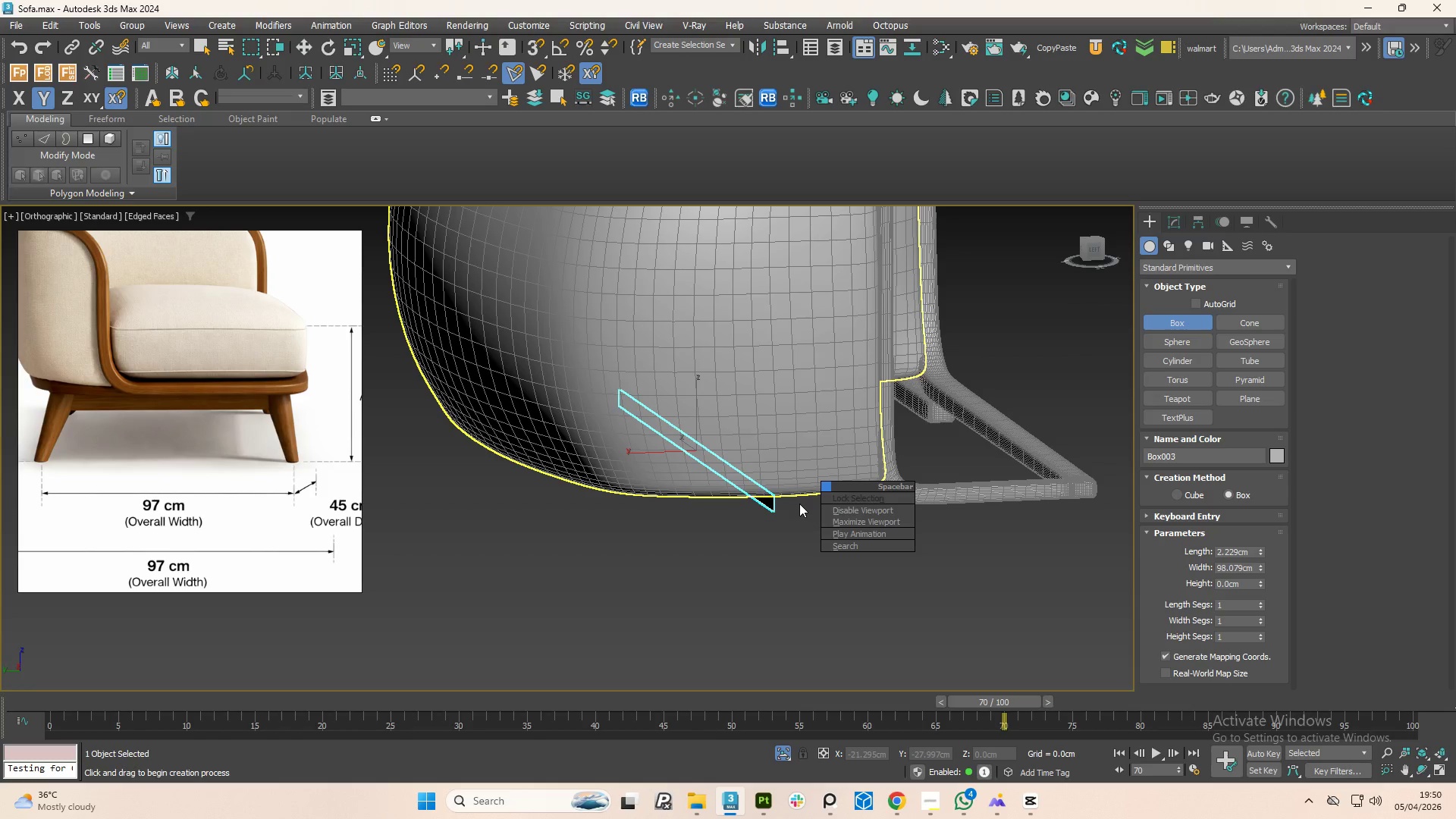 
right_click([727, 544])
 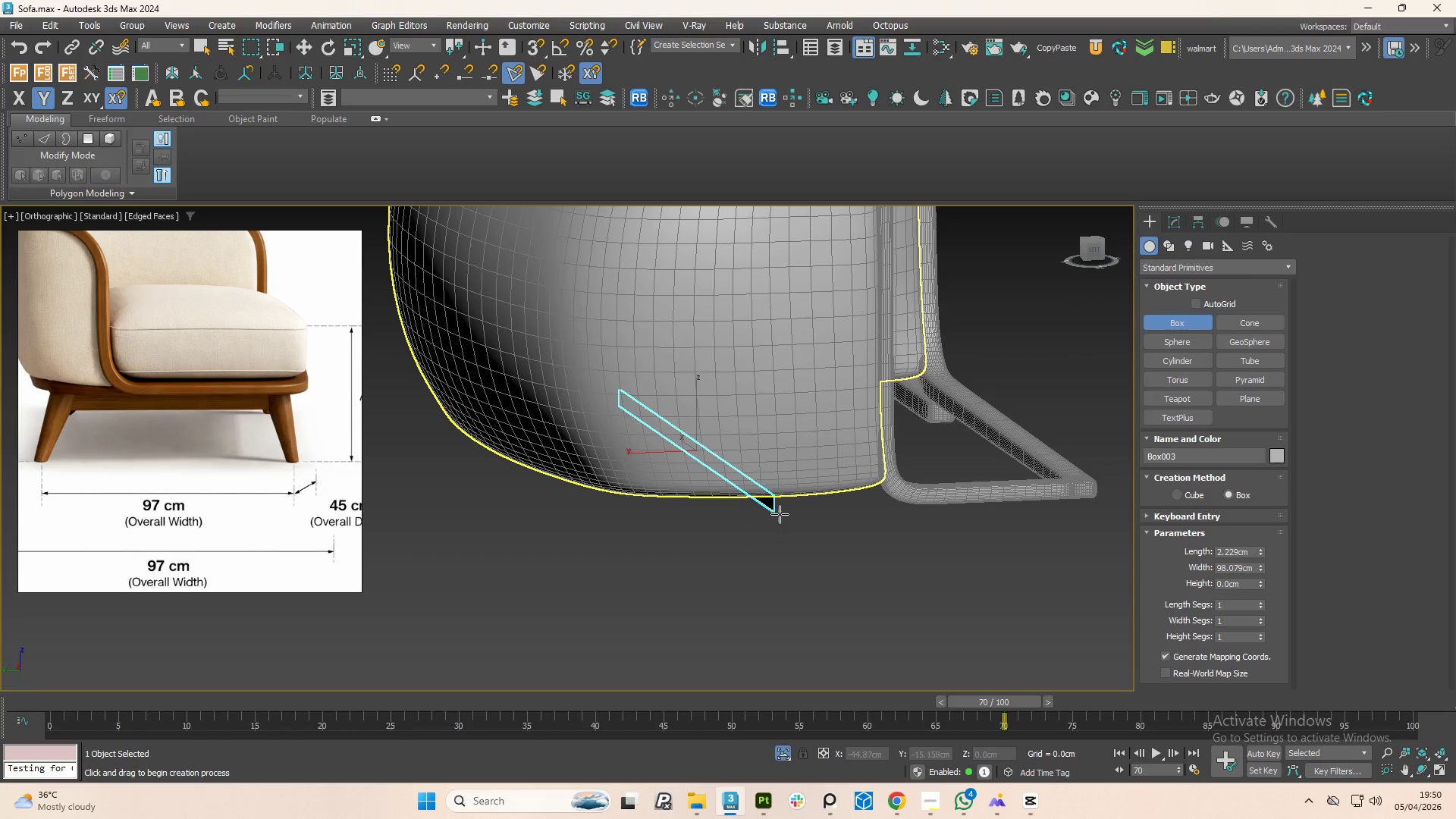 
scroll: coordinate [783, 514], scroll_direction: down, amount: 4.0
 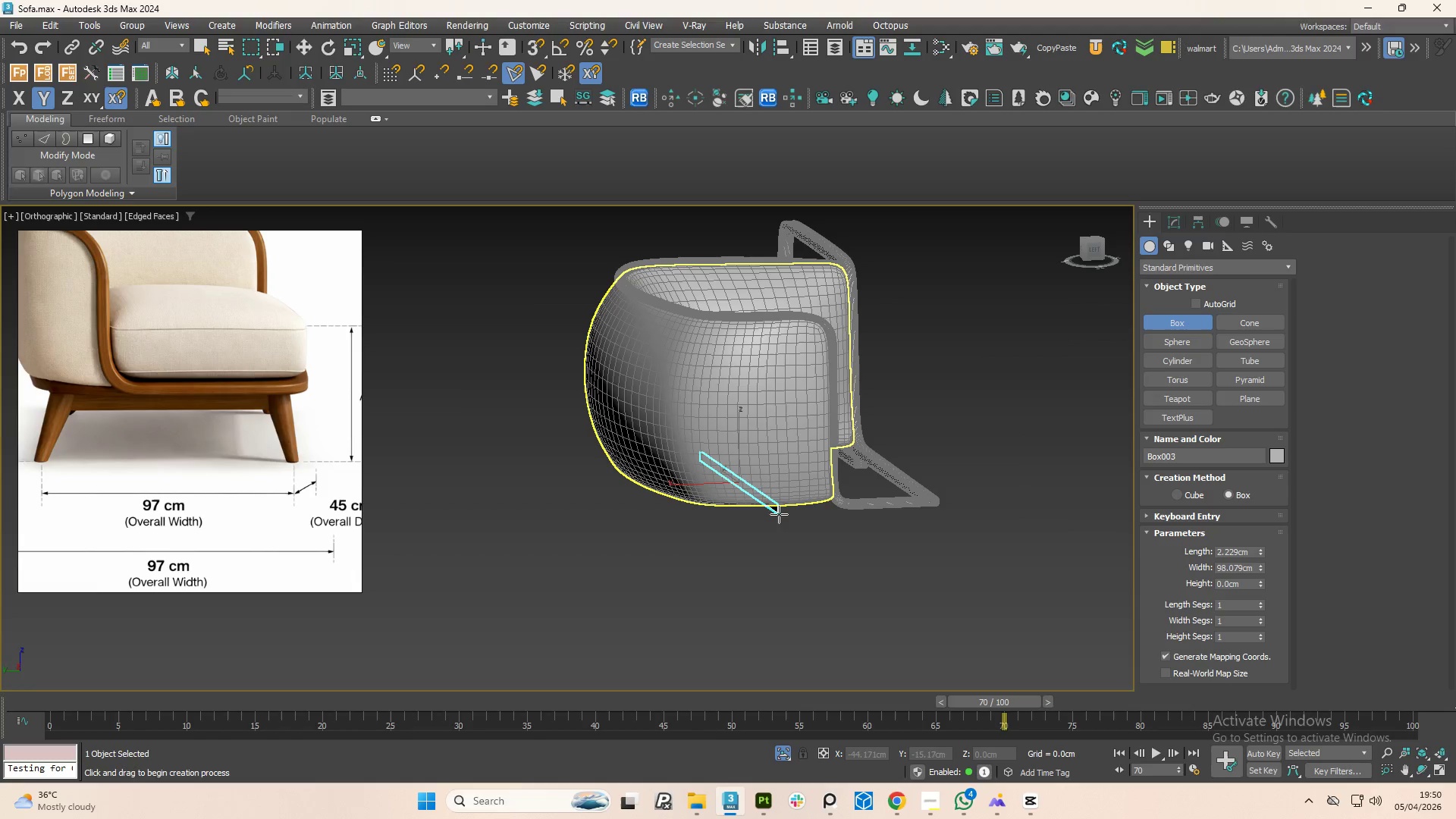 
hold_key(key=AltLeft, duration=1.5)
 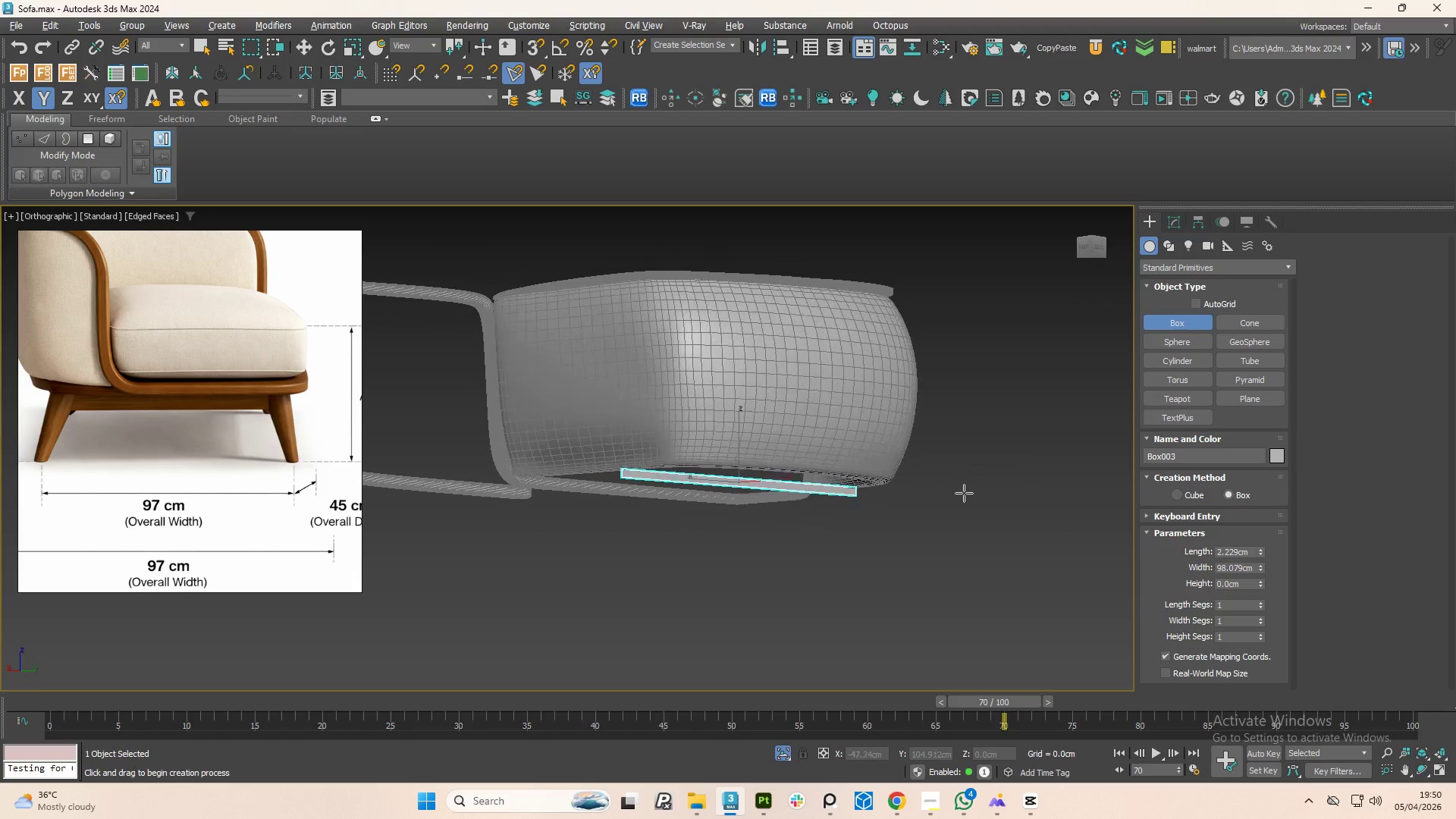 
hold_key(key=AltLeft, duration=1.52)
 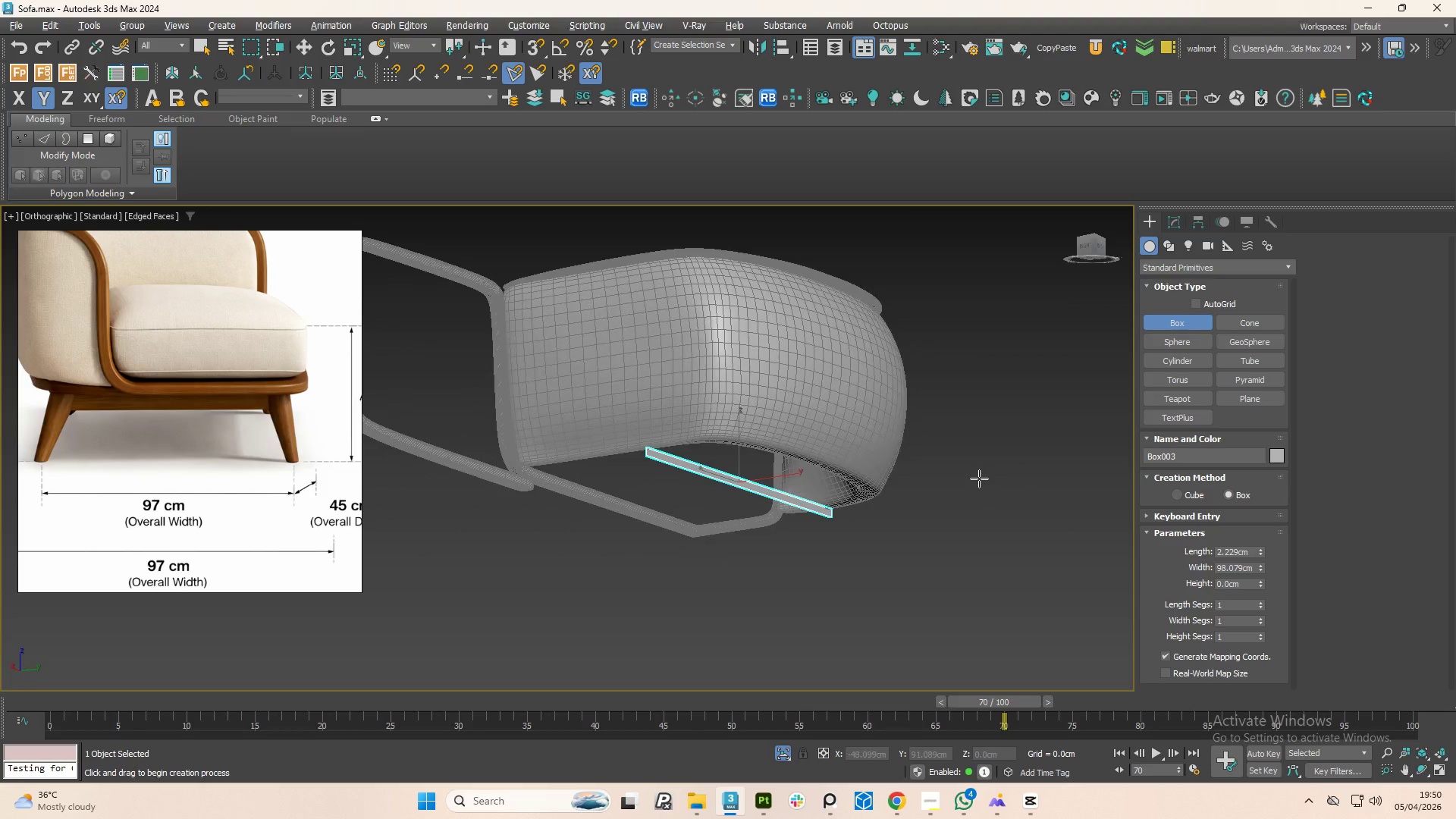 
hold_key(key=AltLeft, duration=1.51)
 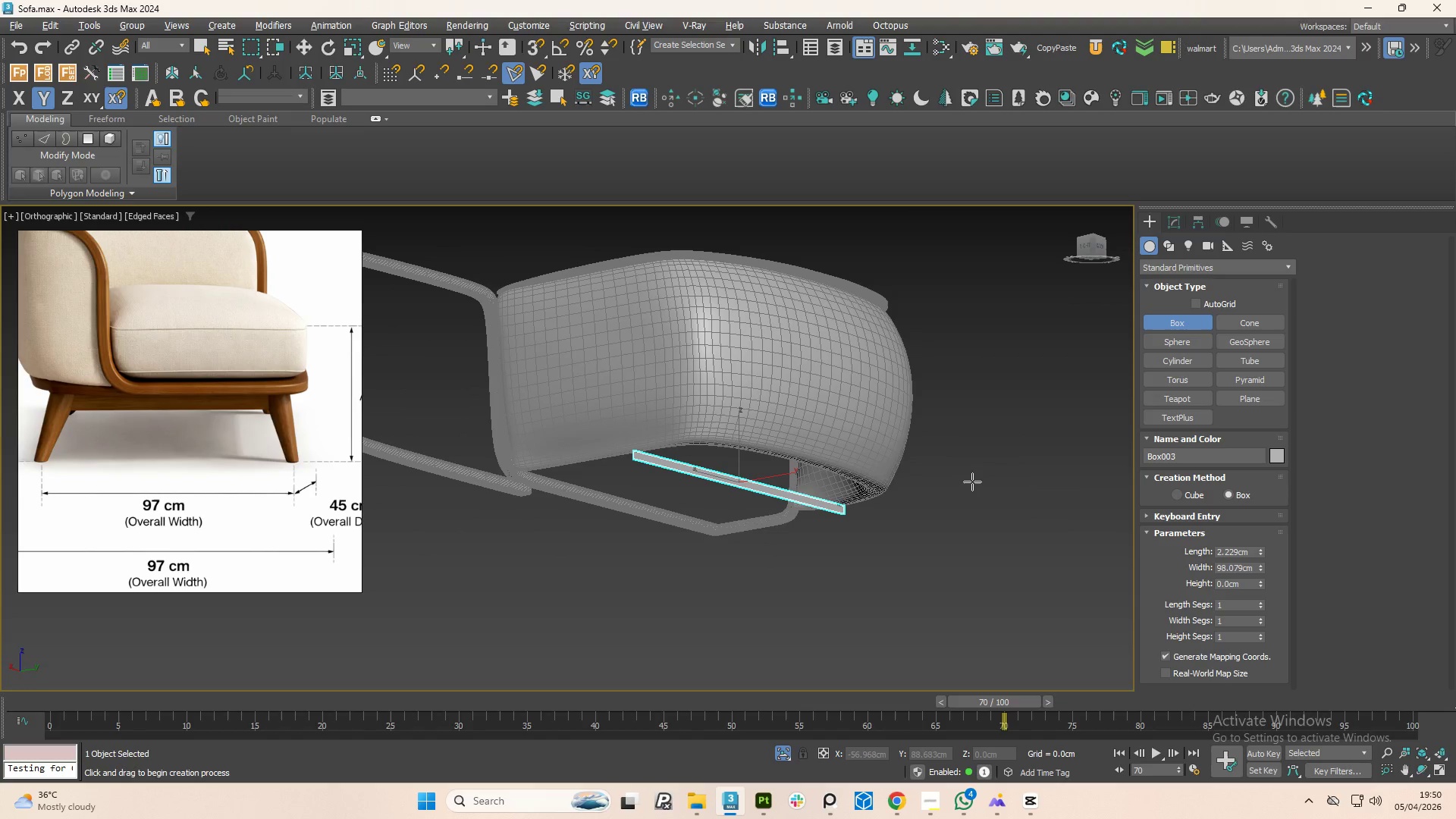 
hold_key(key=AltLeft, duration=1.5)
 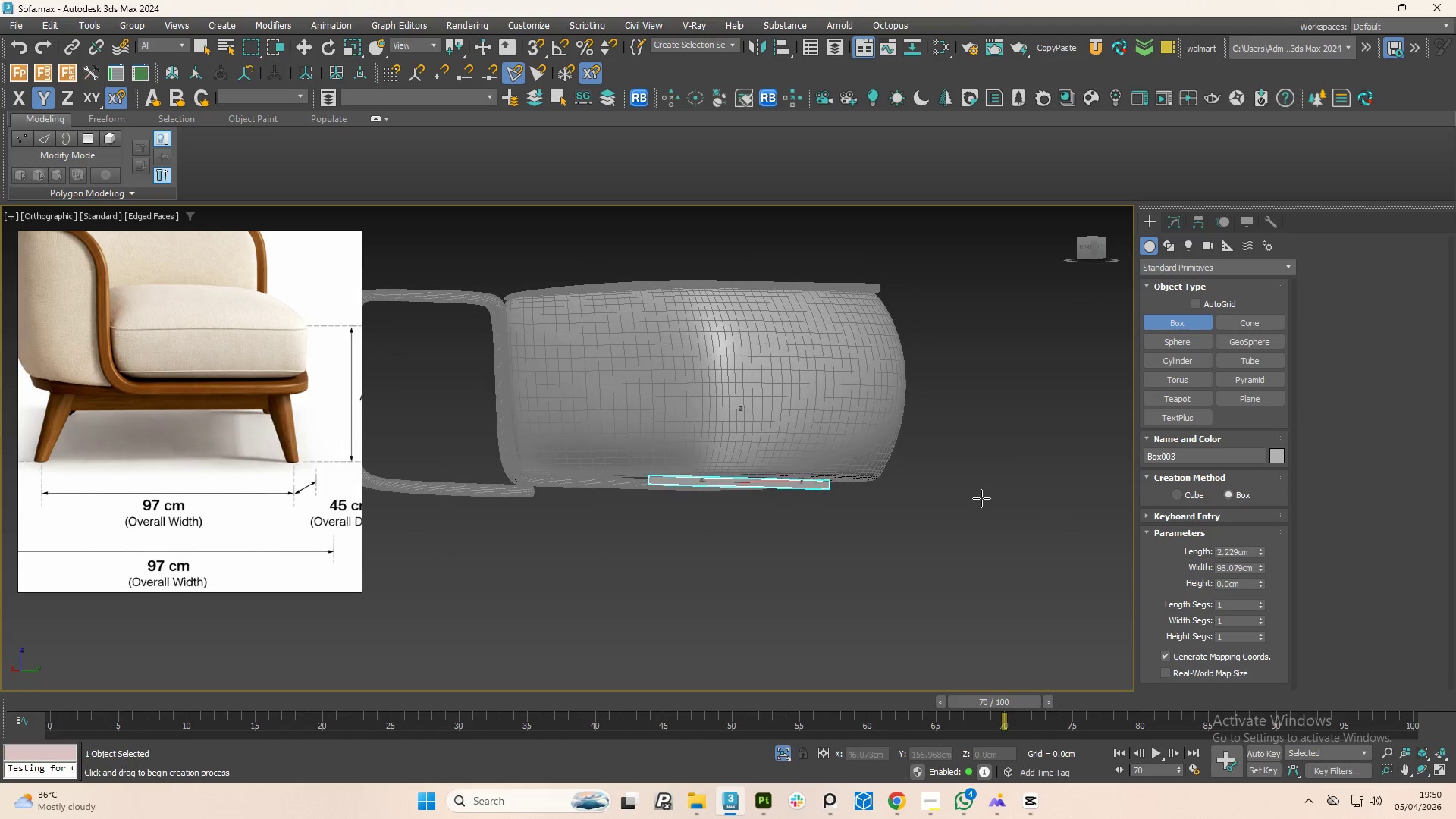 
hold_key(key=AltLeft, duration=1.5)
 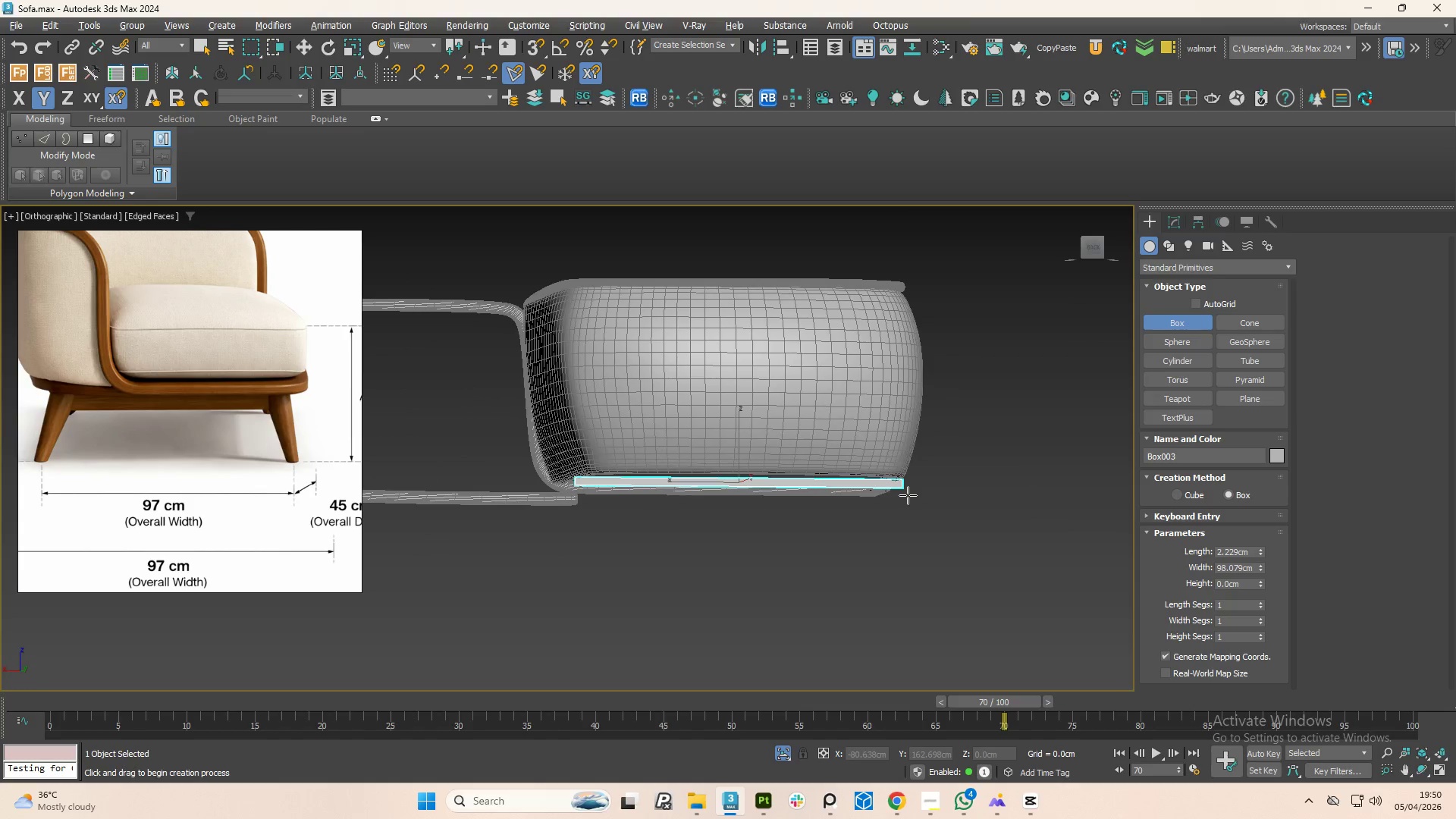 
key(Alt+AltLeft)
 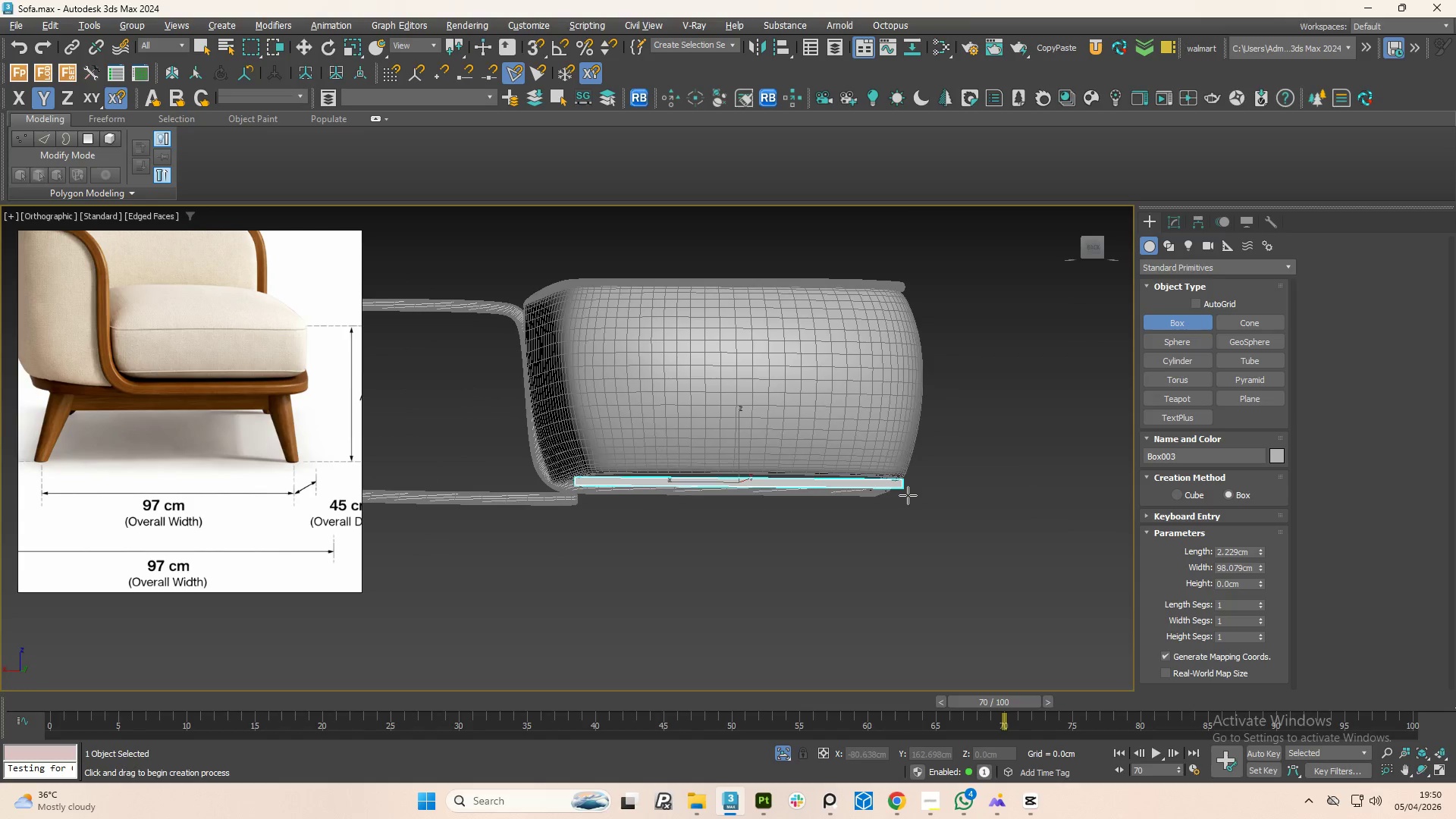 
key(Alt+AltLeft)
 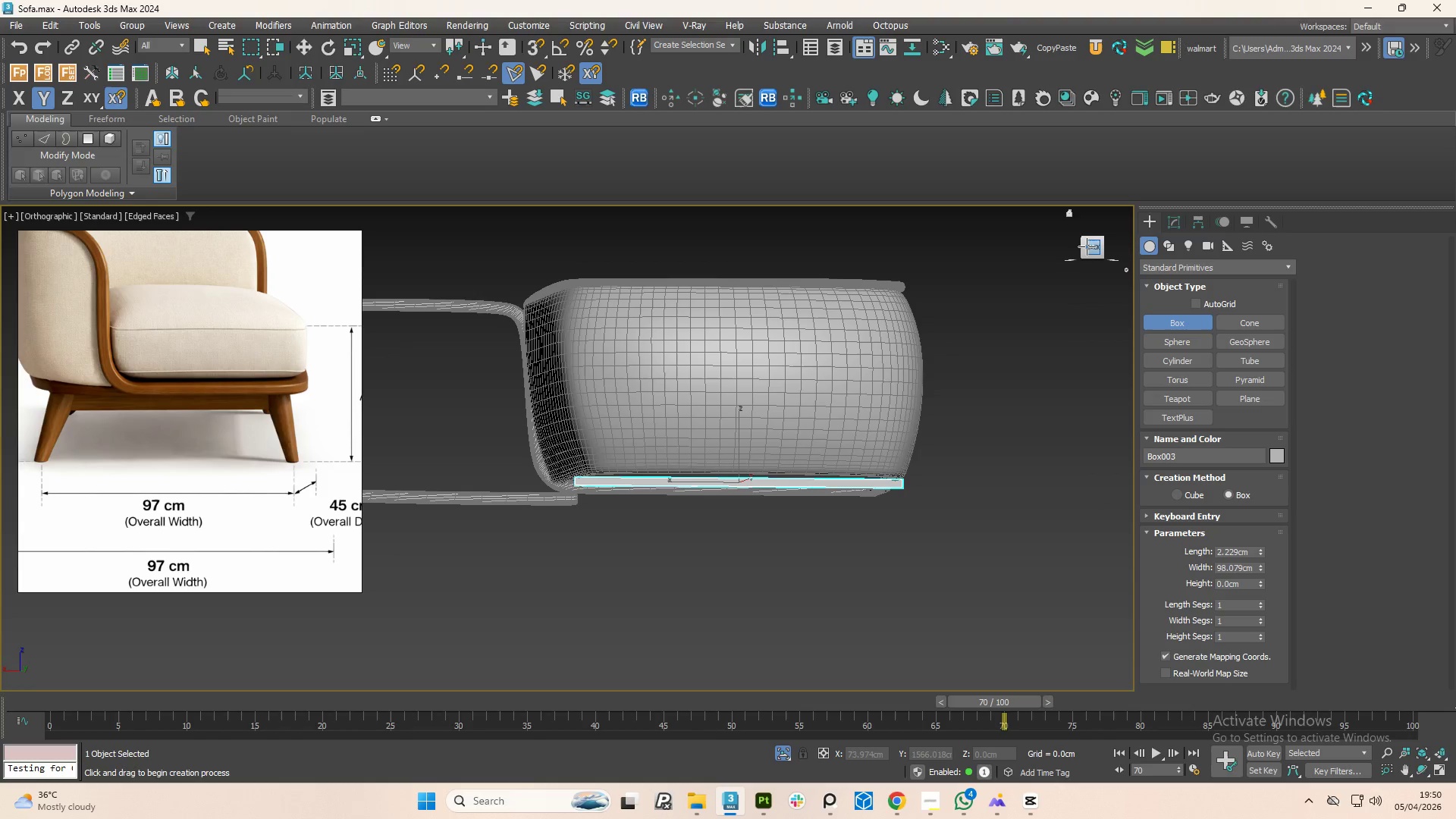 
left_click([1090, 246])
 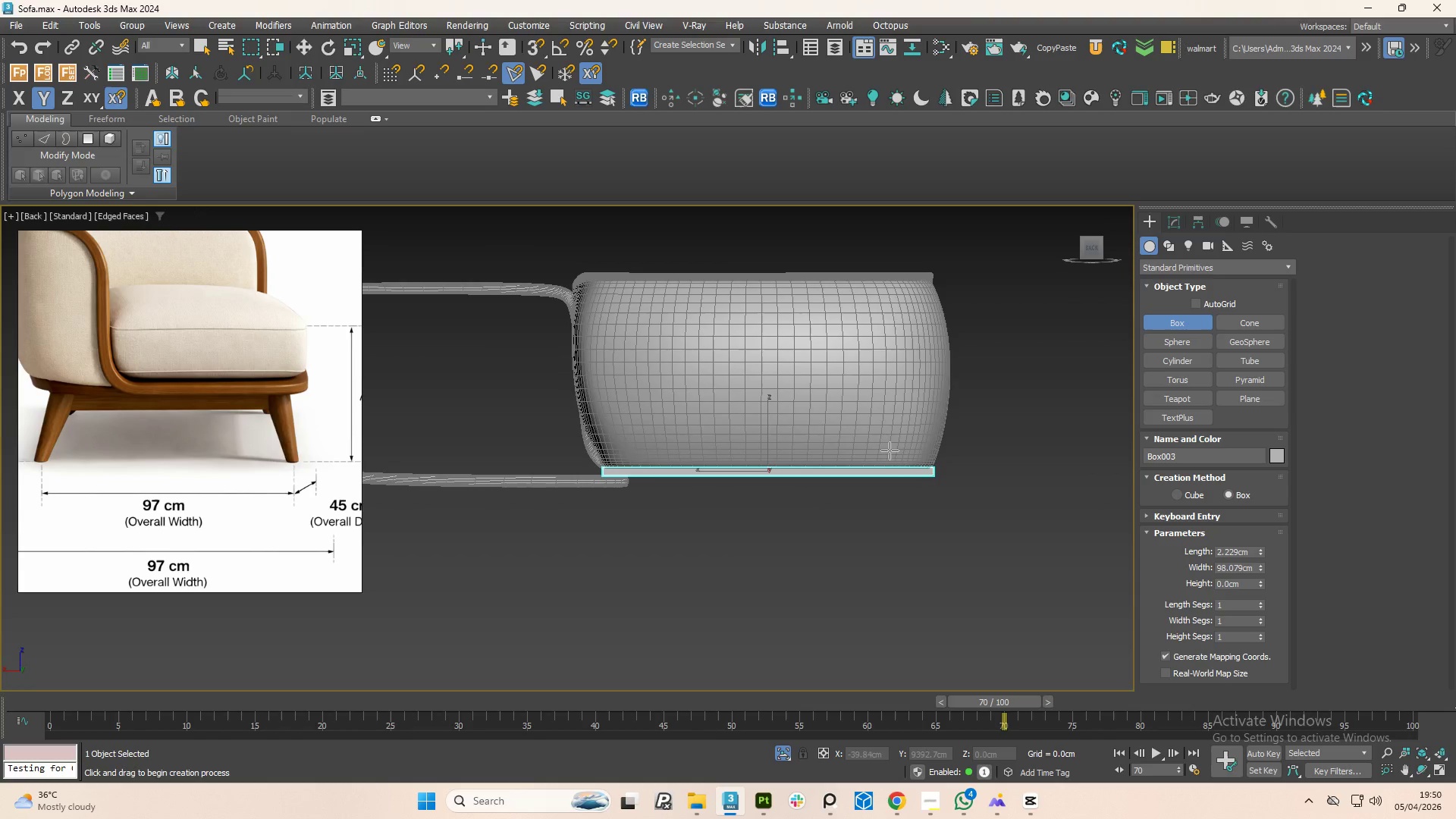 
scroll: coordinate [845, 486], scroll_direction: up, amount: 2.0
 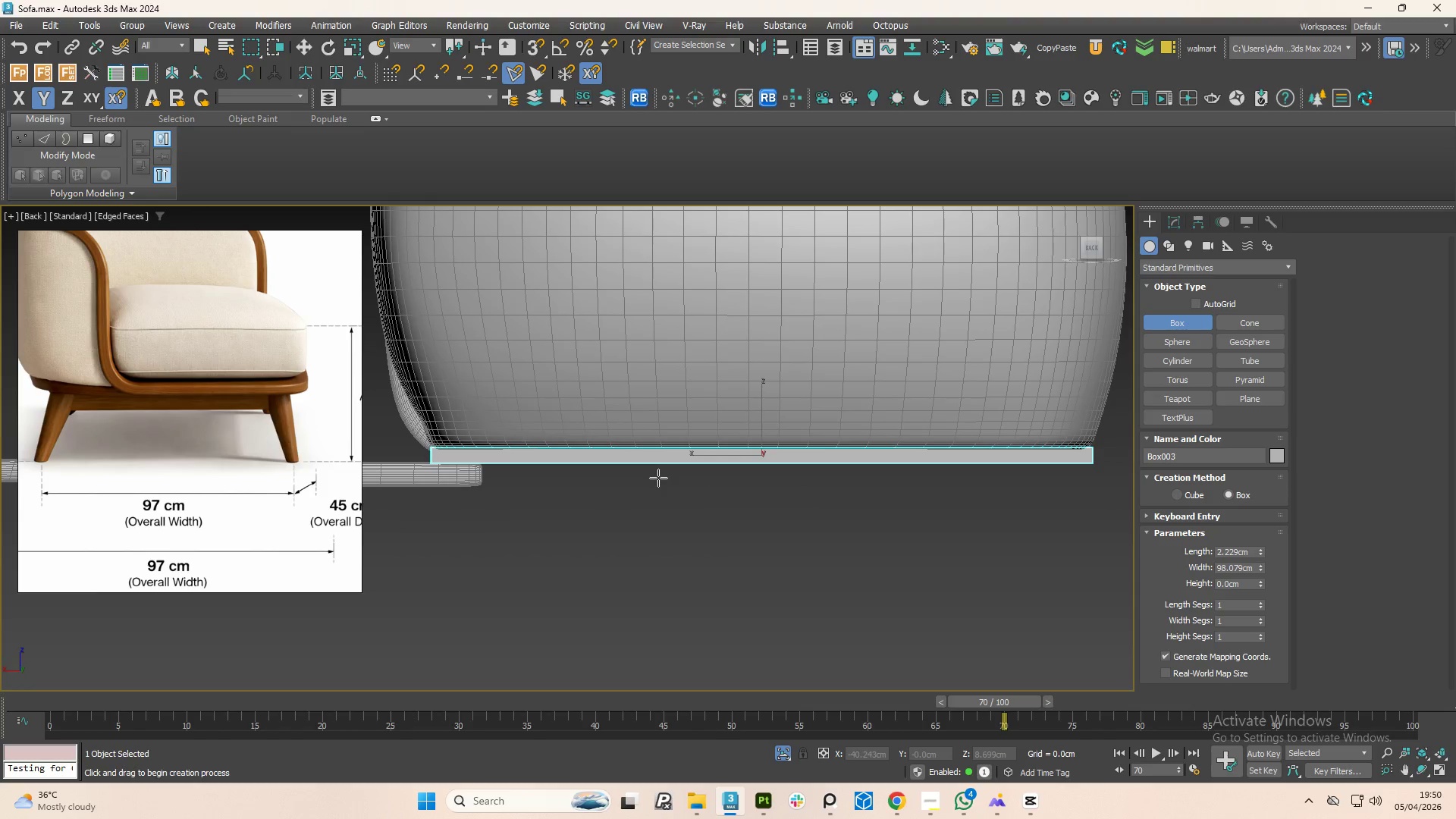 
hold_key(key=AltLeft, duration=1.5)
 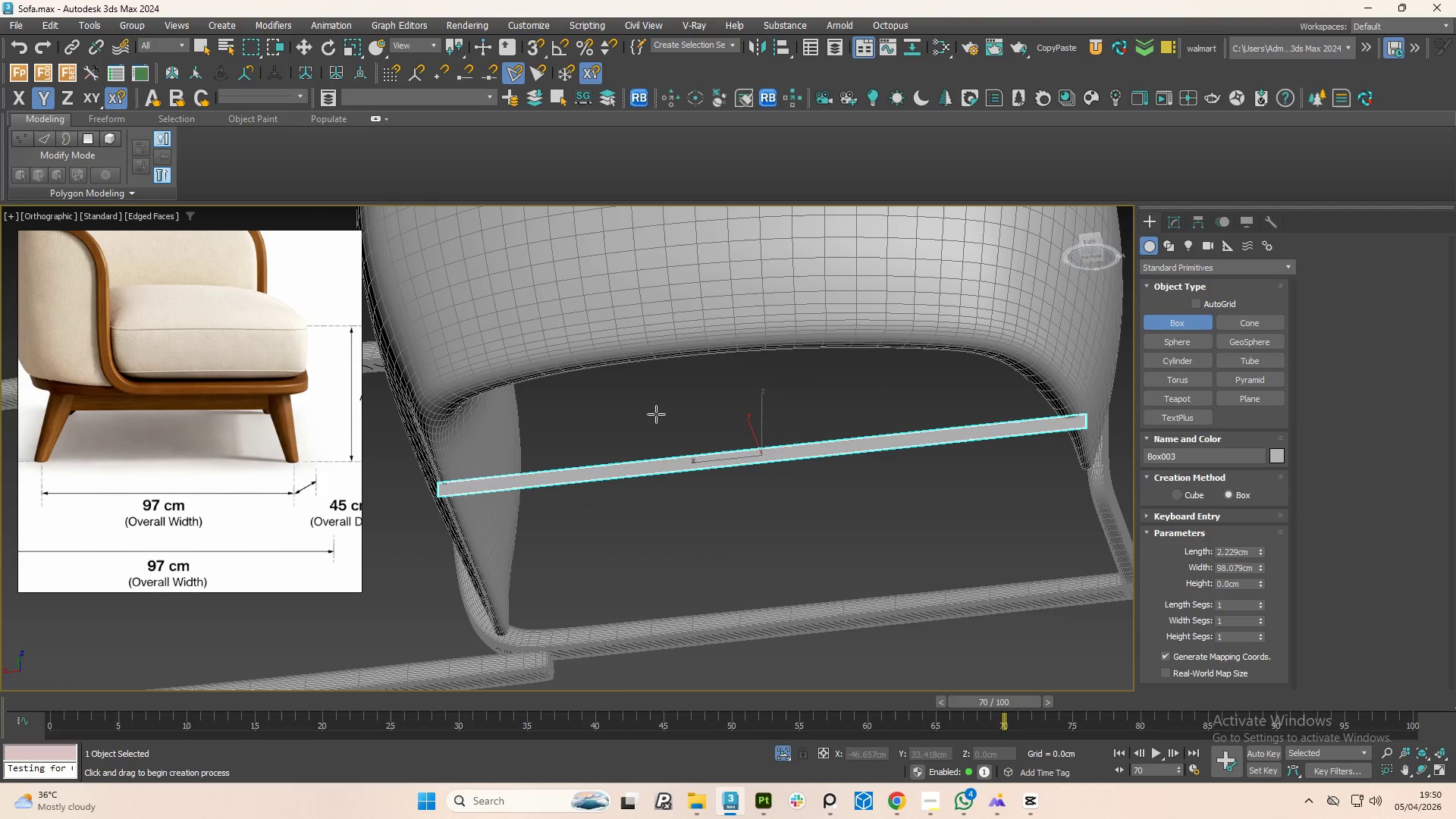 
hold_key(key=AltLeft, duration=0.62)
 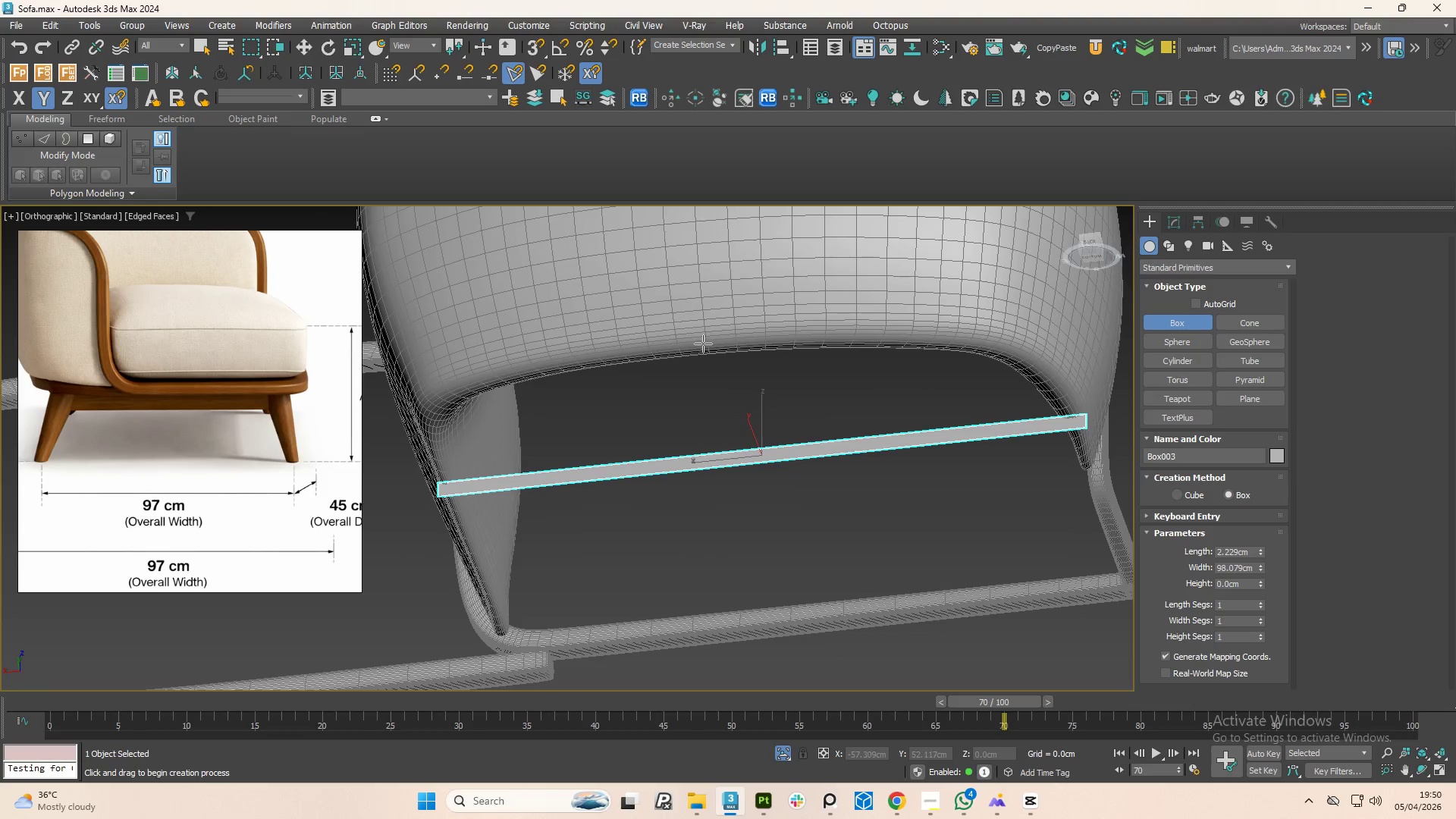 
hold_key(key=AltLeft, duration=0.89)
 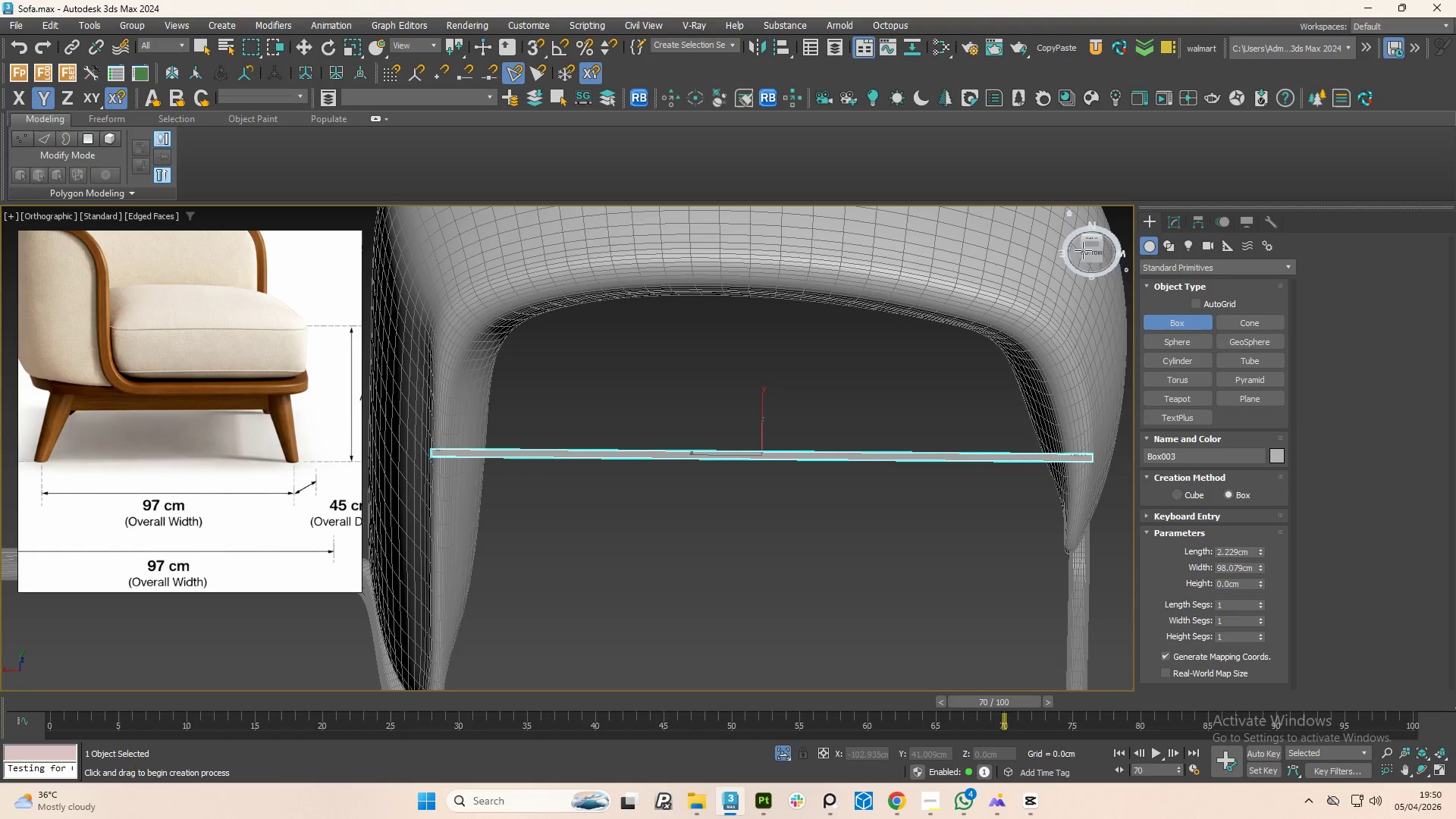 
left_click([1090, 250])
 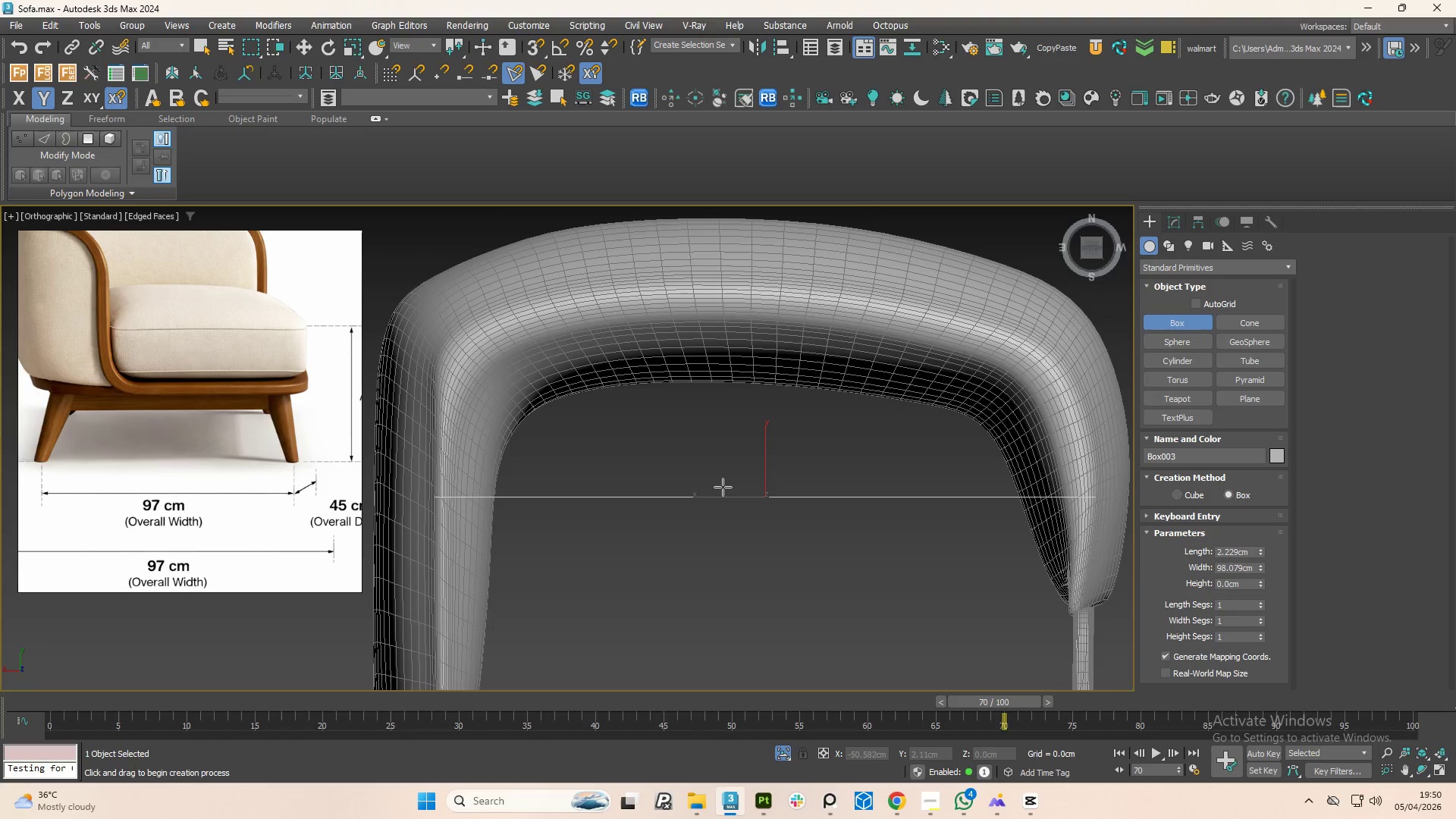 
key(Delete)
 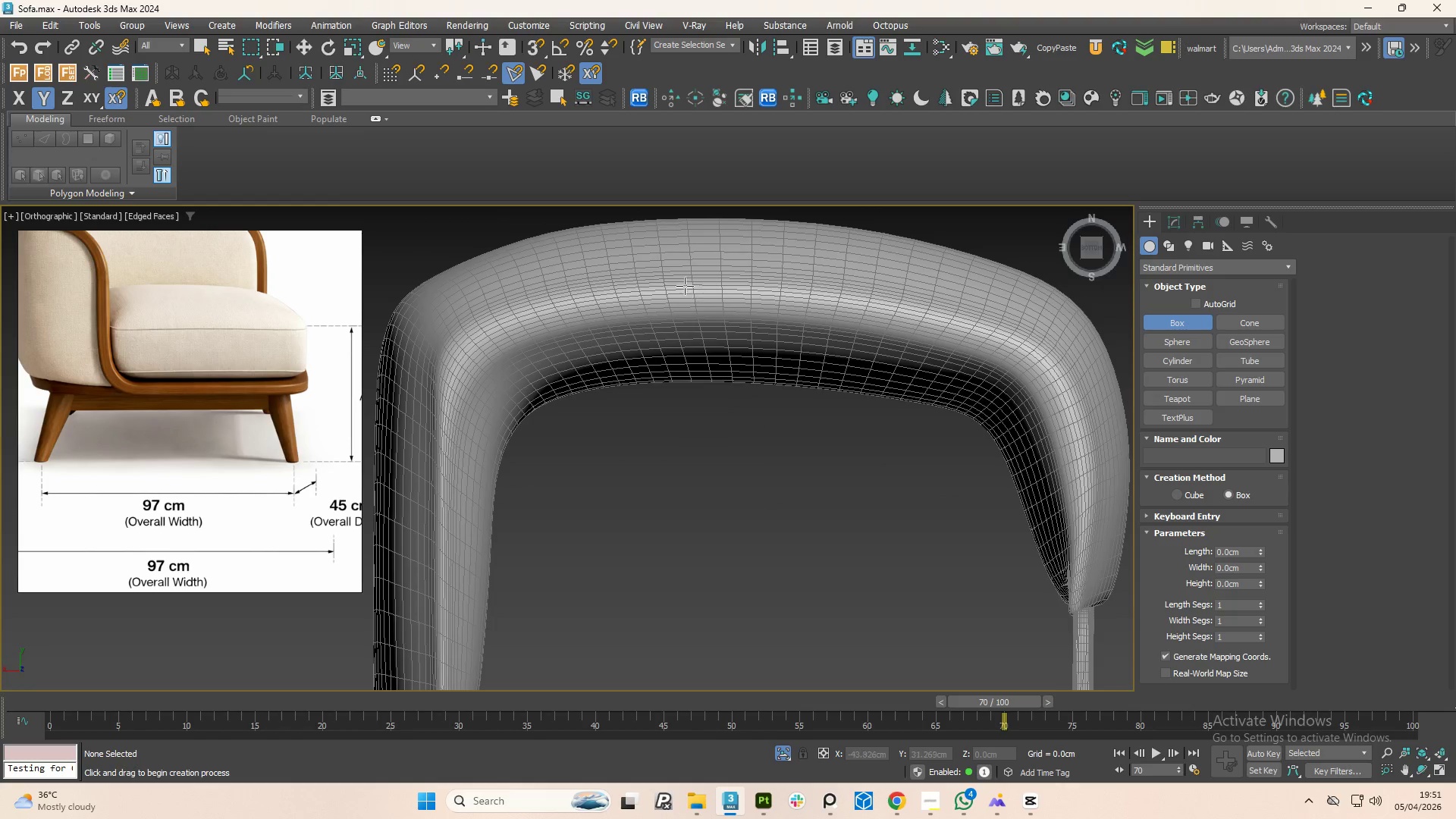 
scroll: coordinate [738, 348], scroll_direction: down, amount: 2.0
 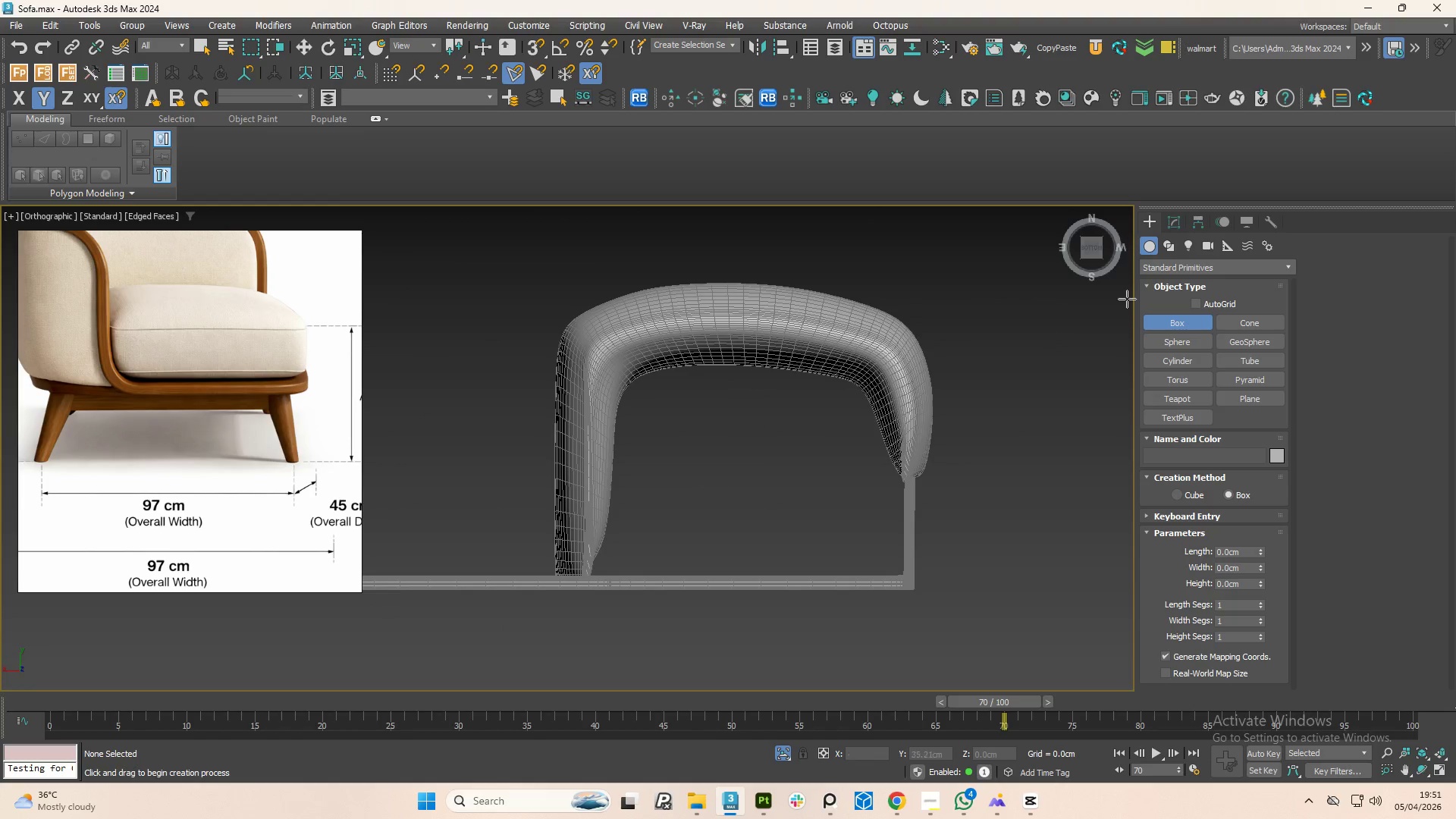 
wait(5.48)
 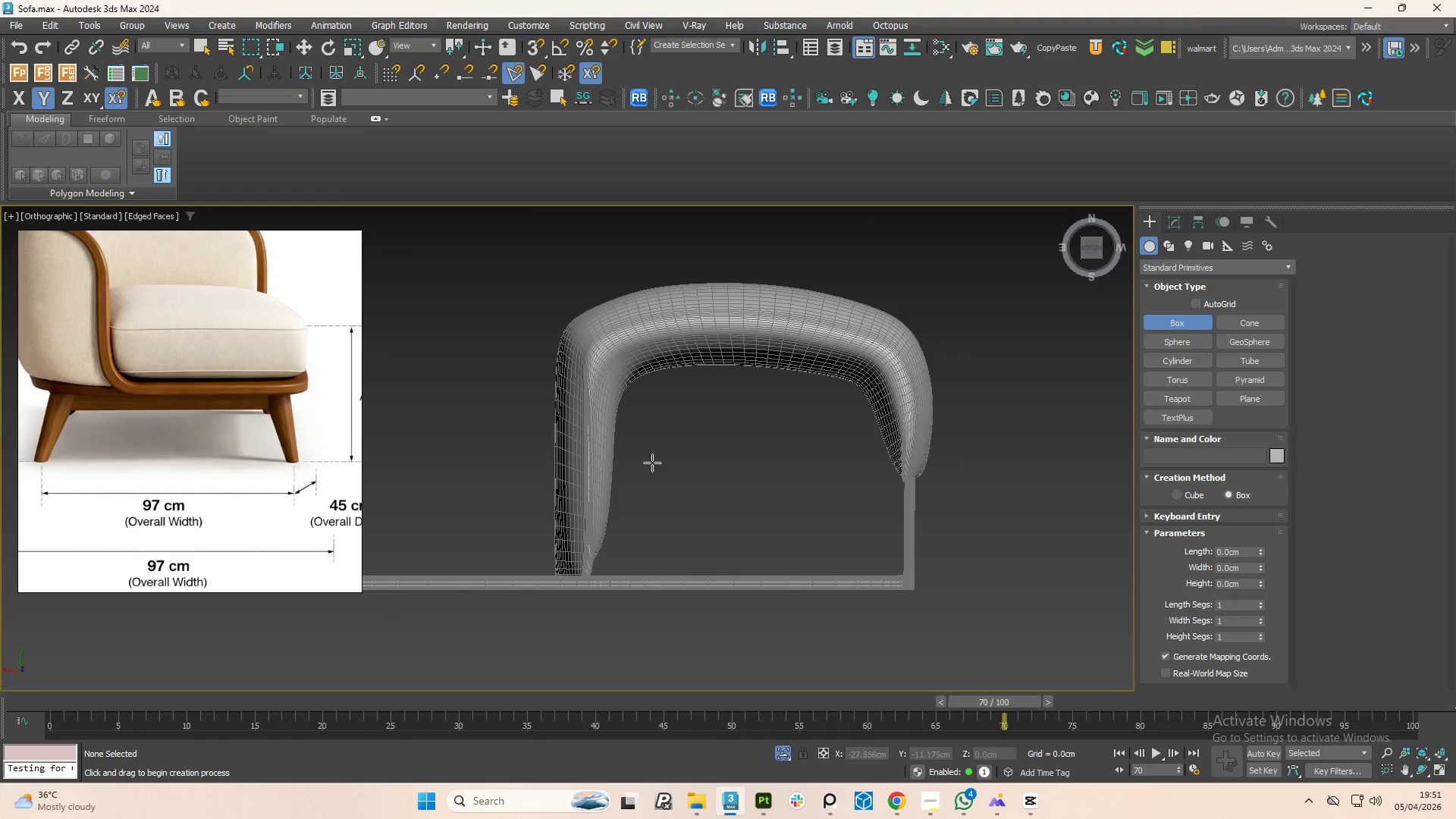 
scroll: coordinate [742, 383], scroll_direction: down, amount: 2.0
 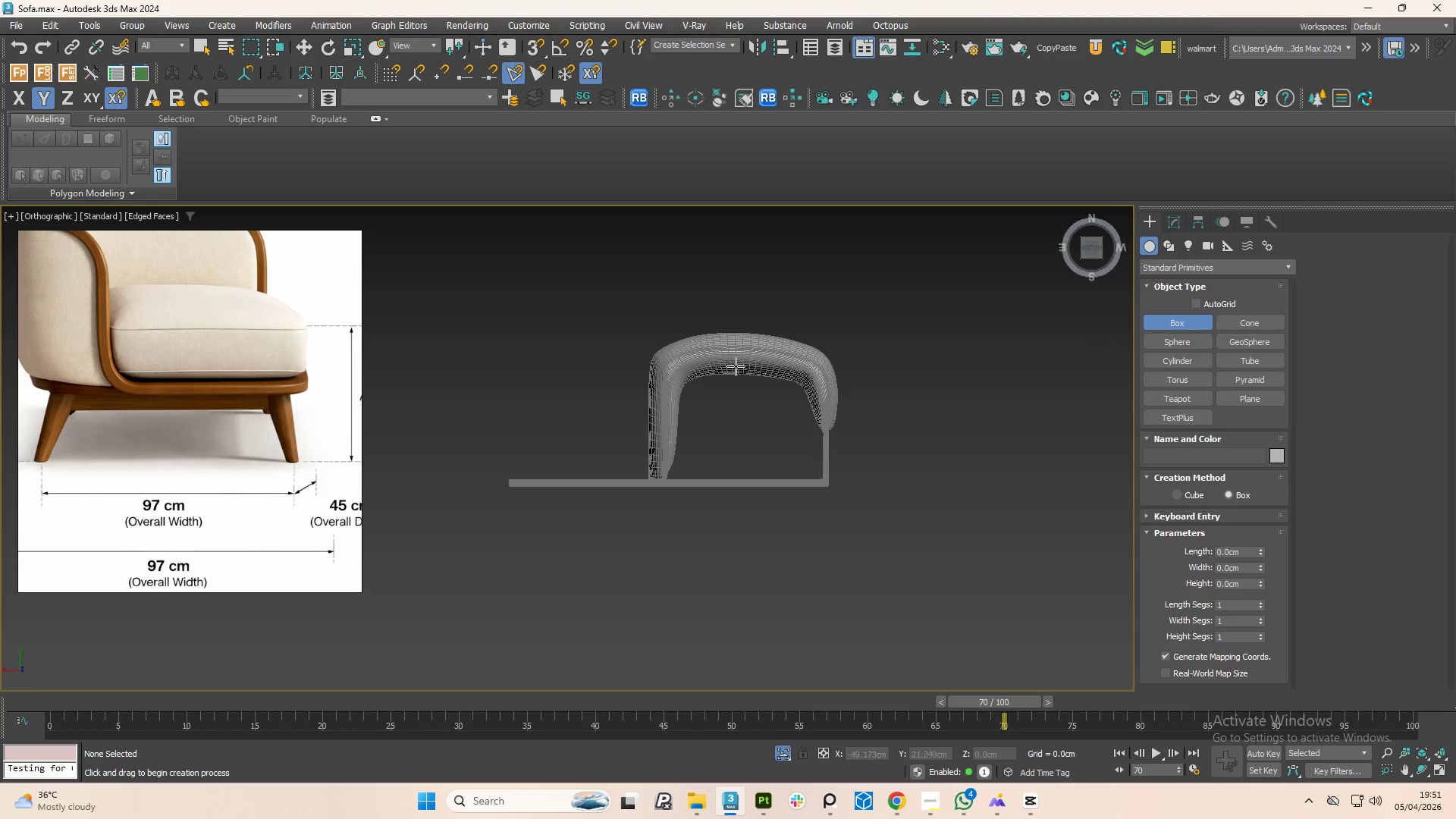 
hold_key(key=AltLeft, duration=0.66)
 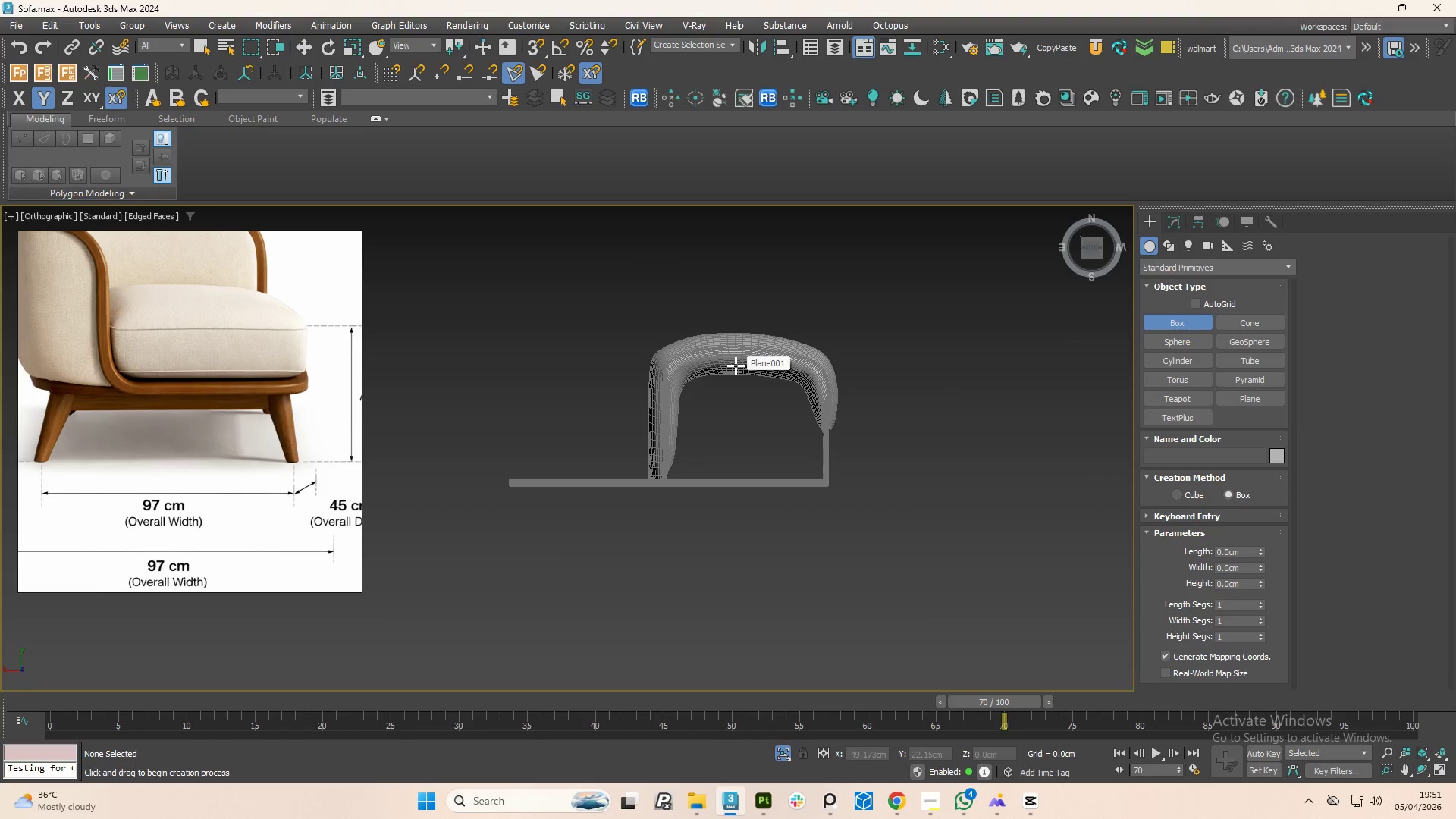 
hold_key(key=AltLeft, duration=0.78)
 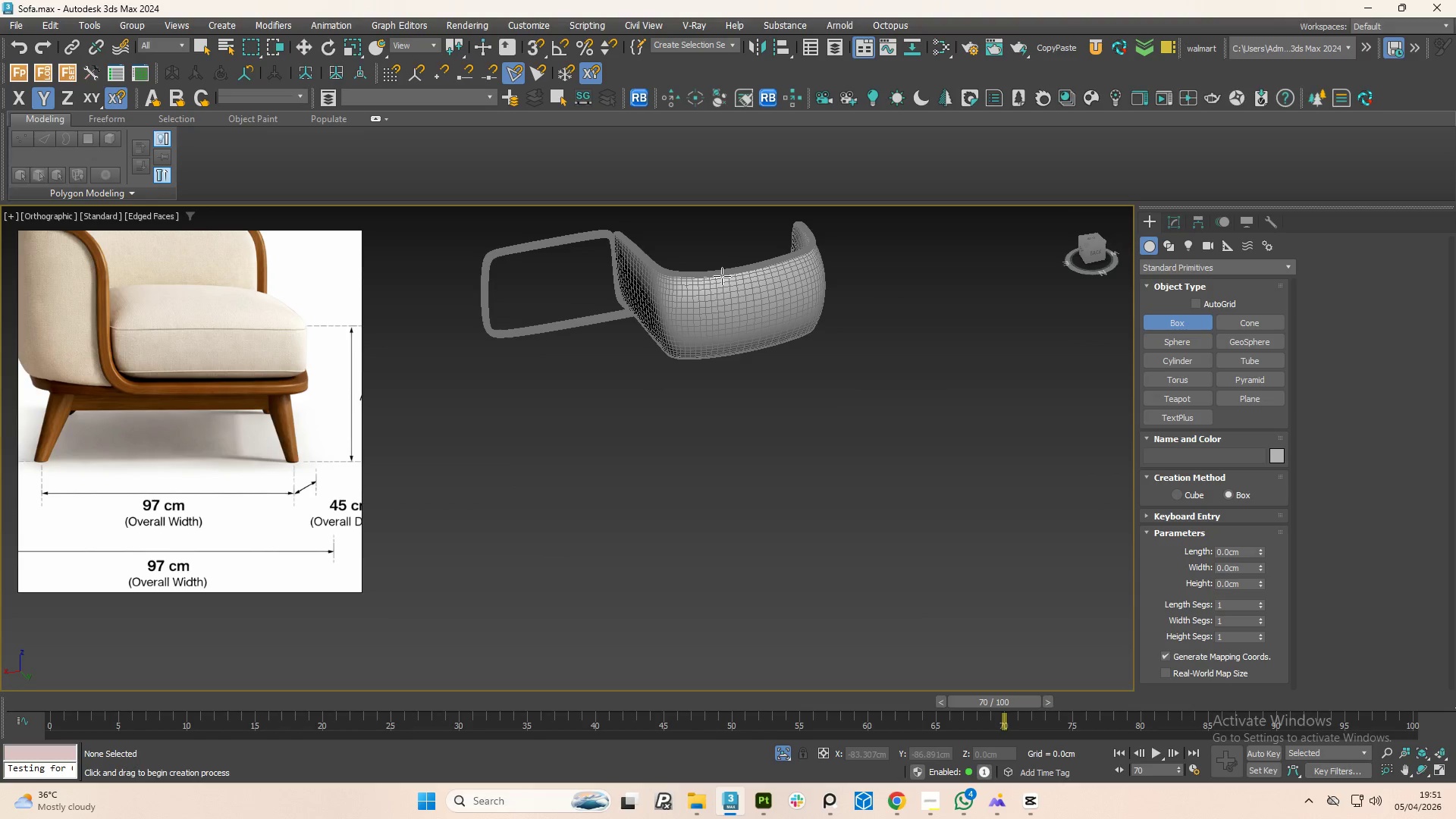 
left_click([722, 276])
 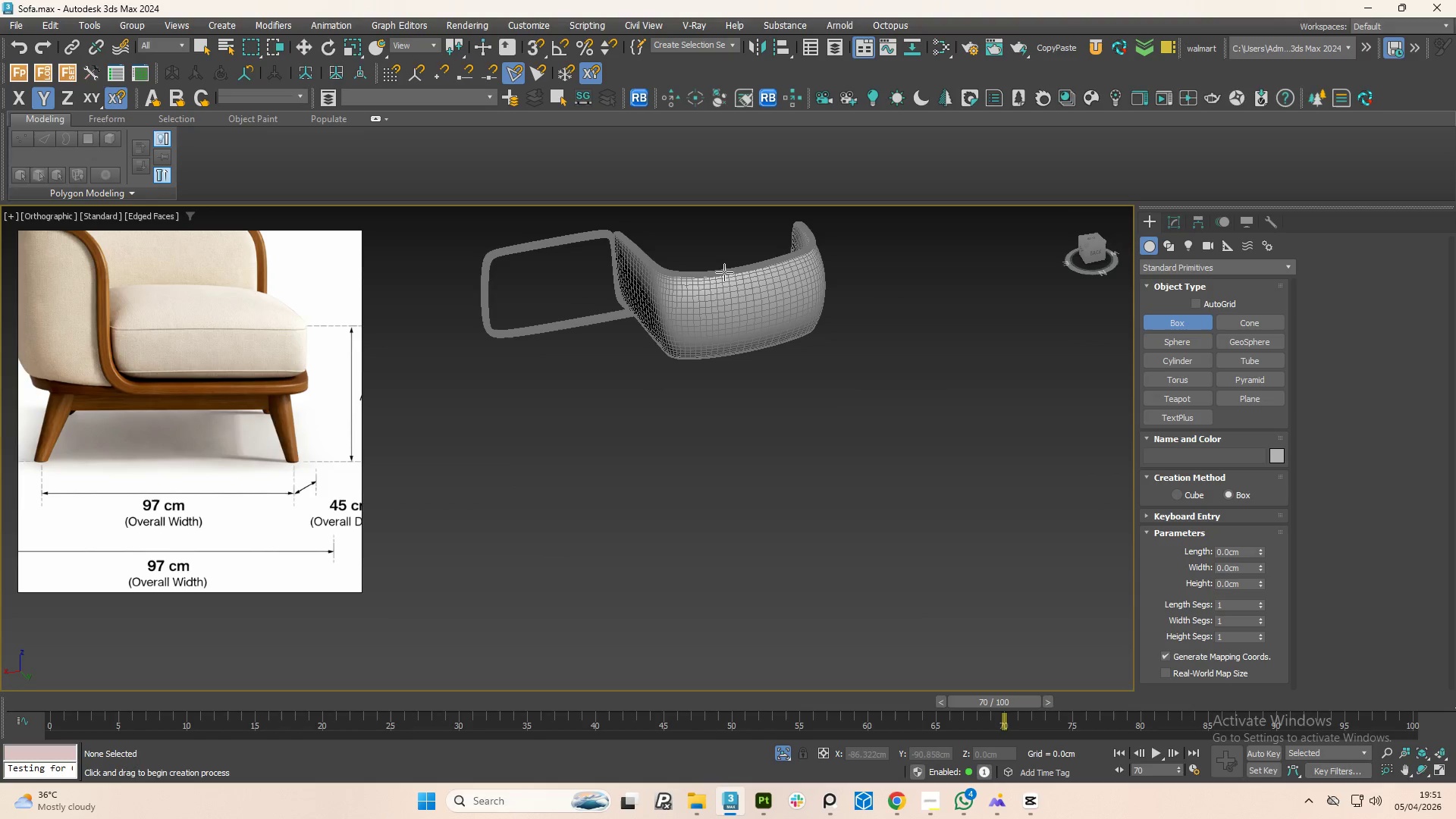 
type(w1)
 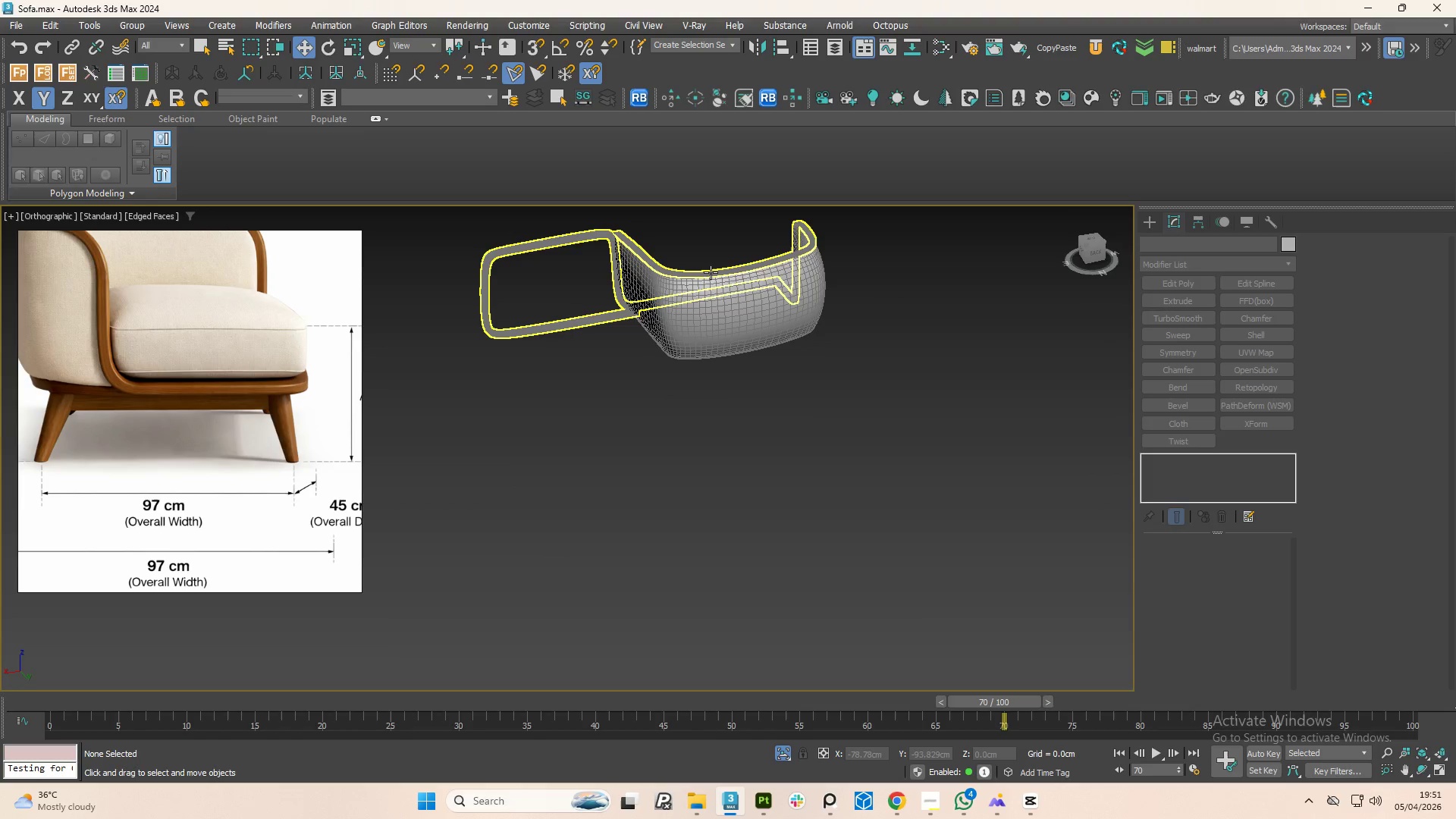 
left_click([711, 272])
 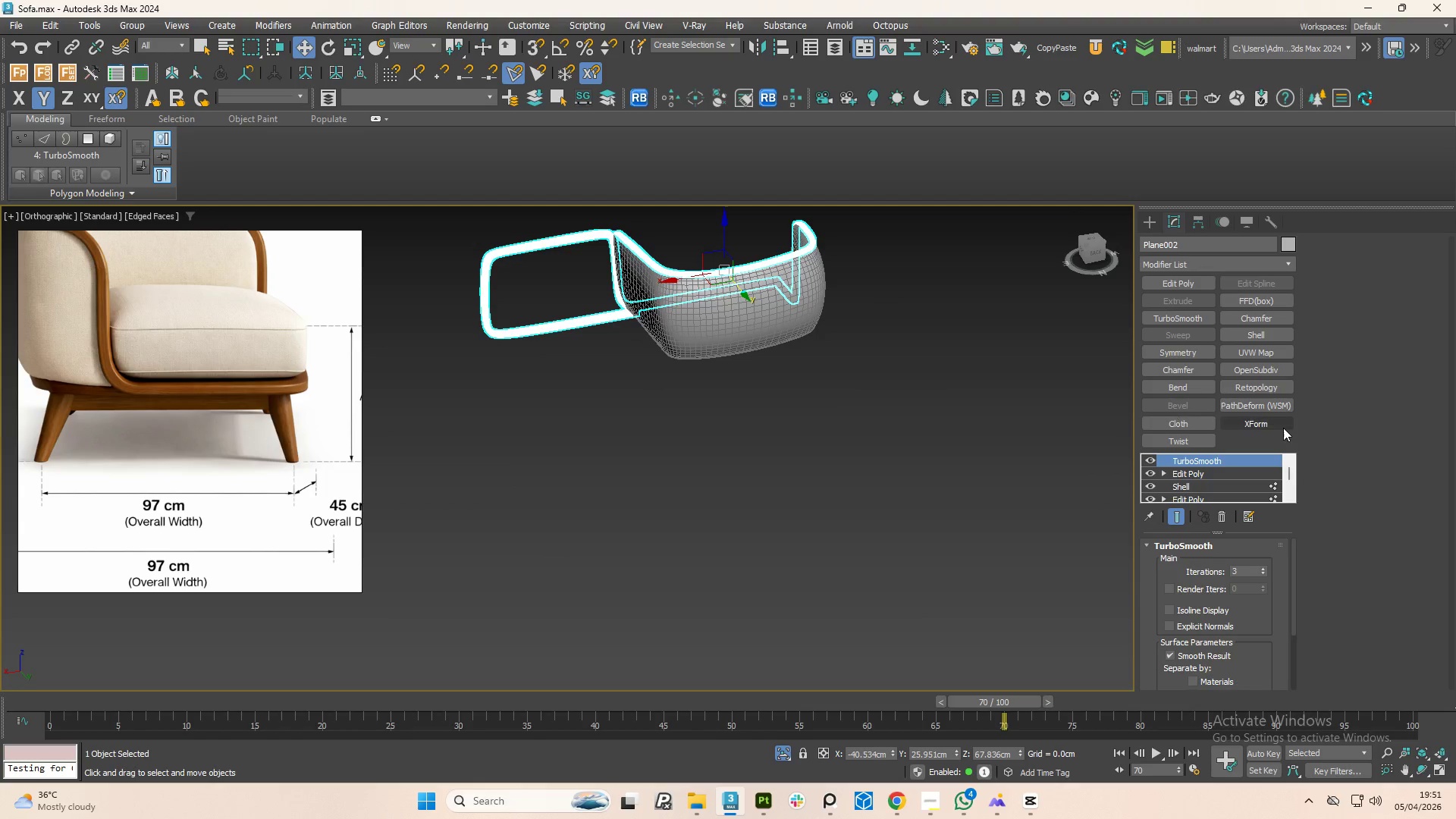 
scroll: coordinate [1263, 468], scroll_direction: down, amount: 2.0
 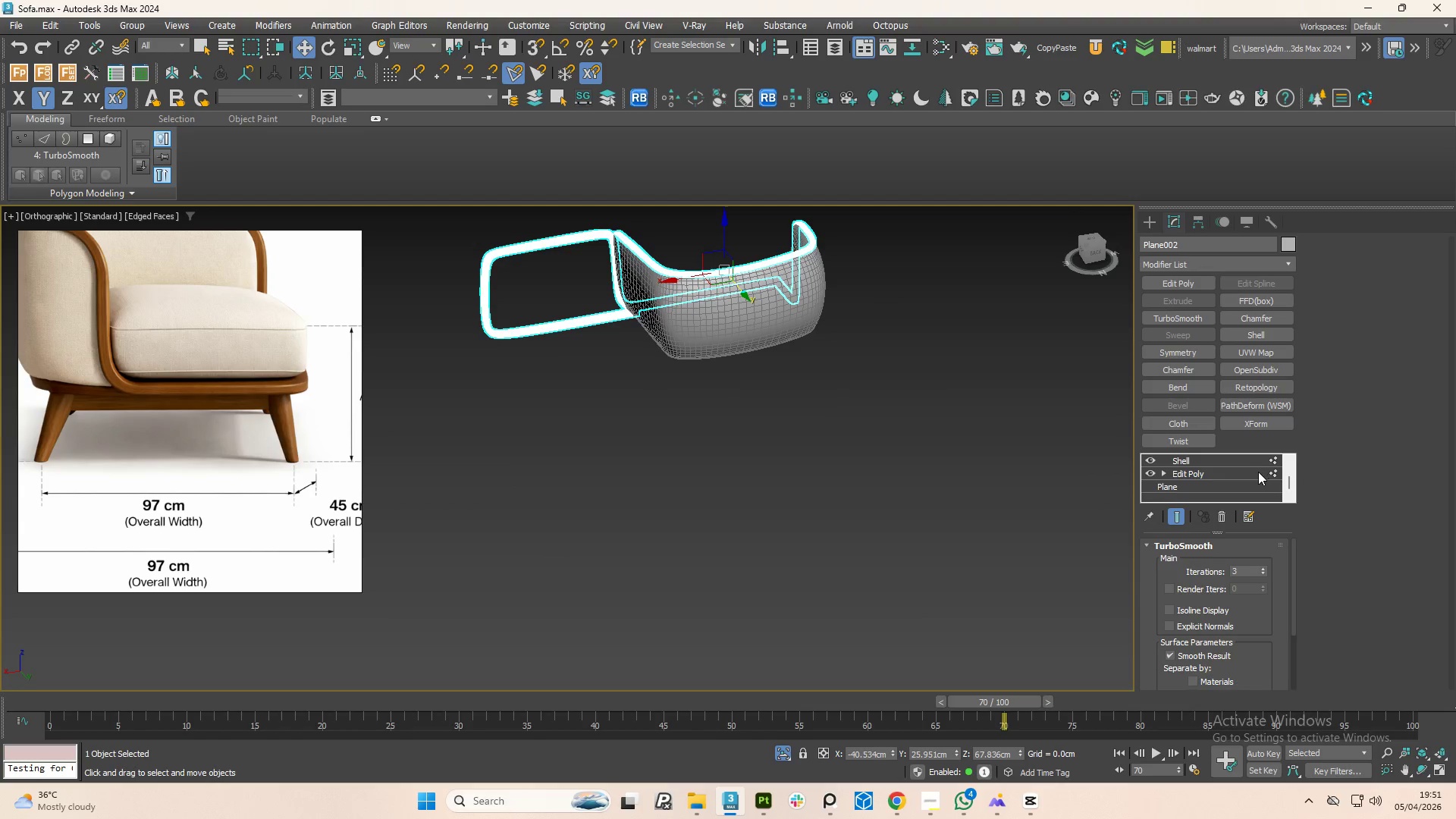 
scroll: coordinate [1253, 472], scroll_direction: up, amount: 2.0
 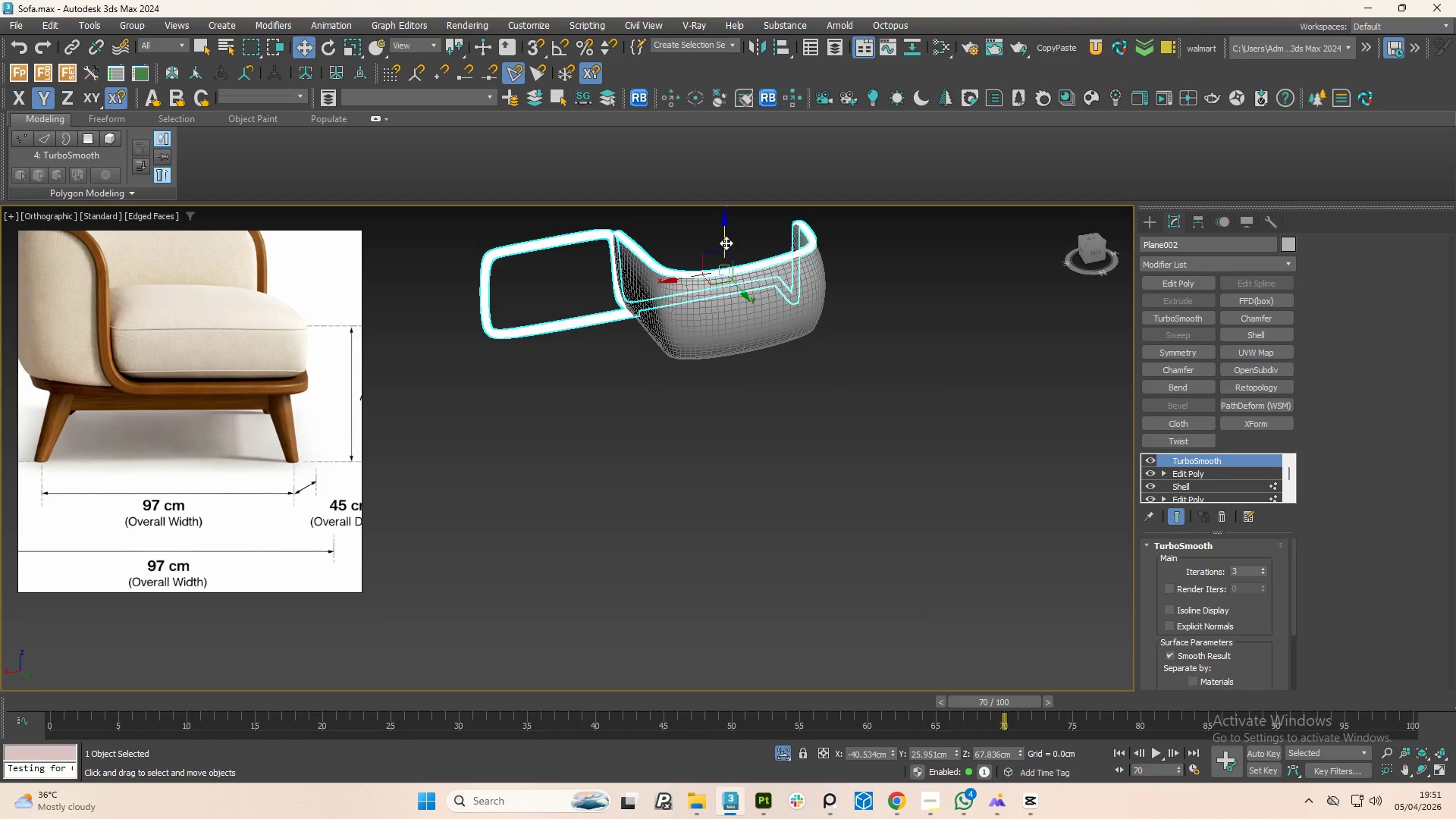 
hold_key(key=ShiftLeft, duration=1.24)
left_click_drag(start_coordinate=[726, 243], to_coordinate=[736, 337])
 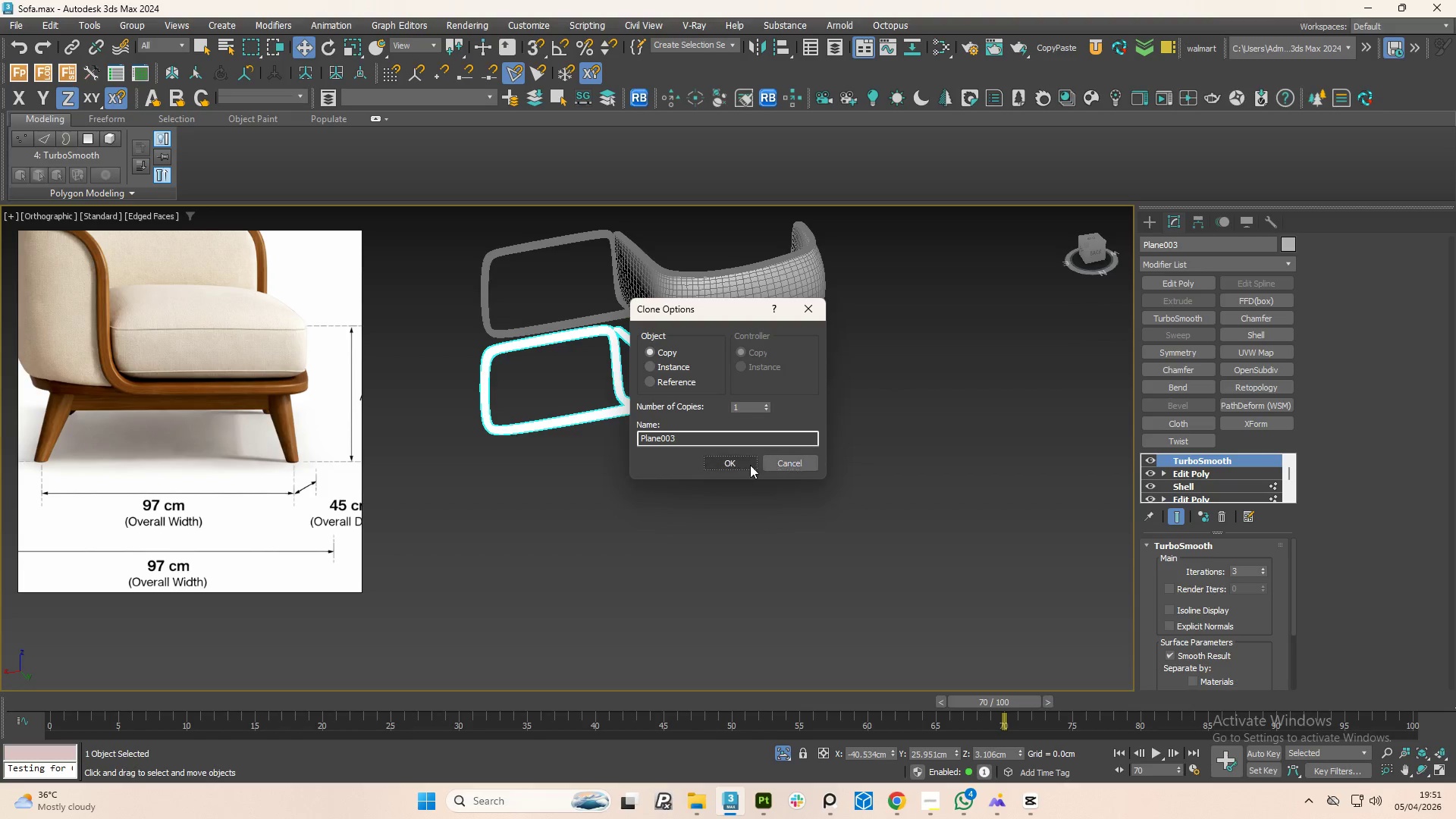 
left_click([745, 465])
 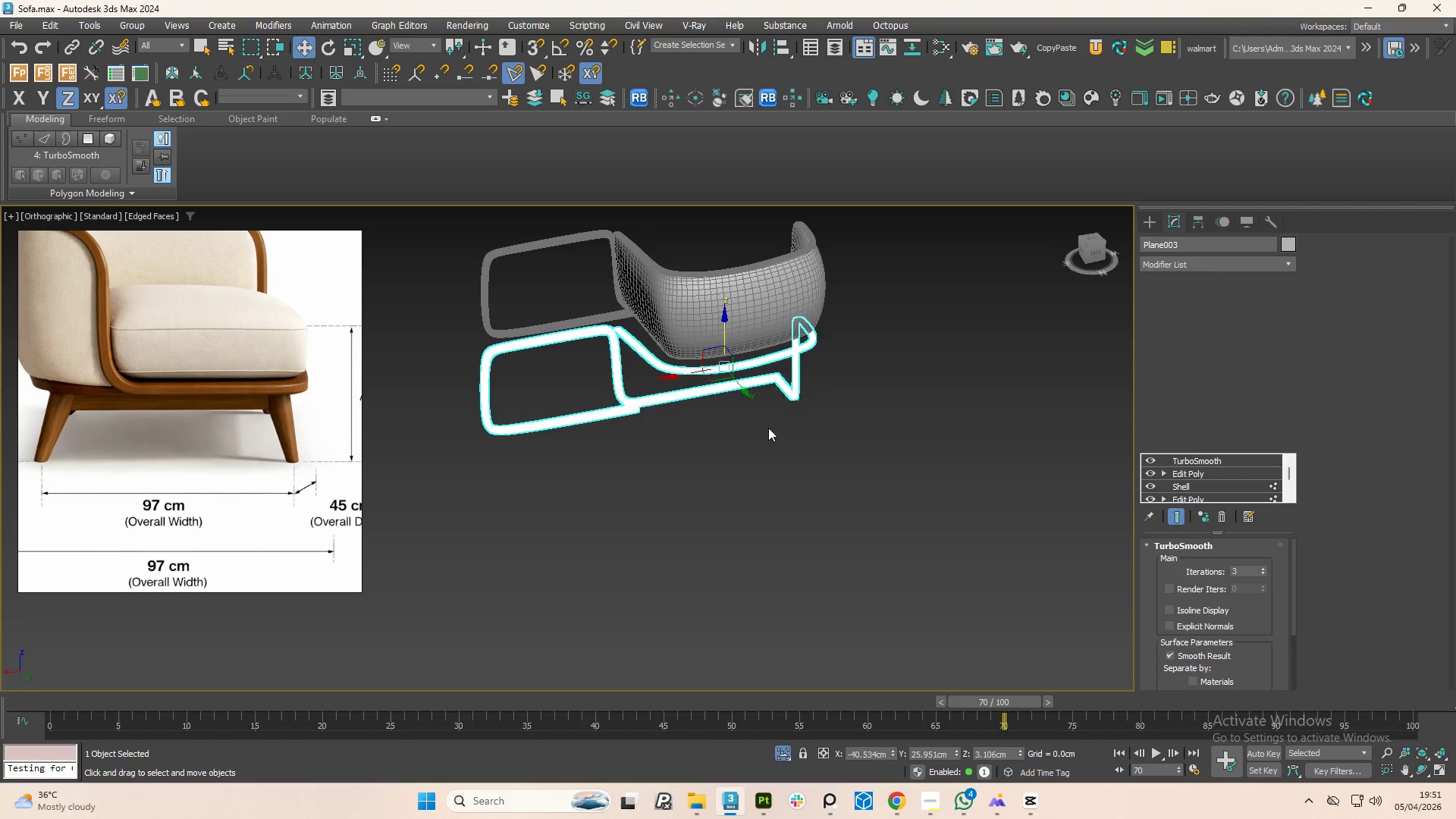 
hold_key(key=AltLeft, duration=1.12)
 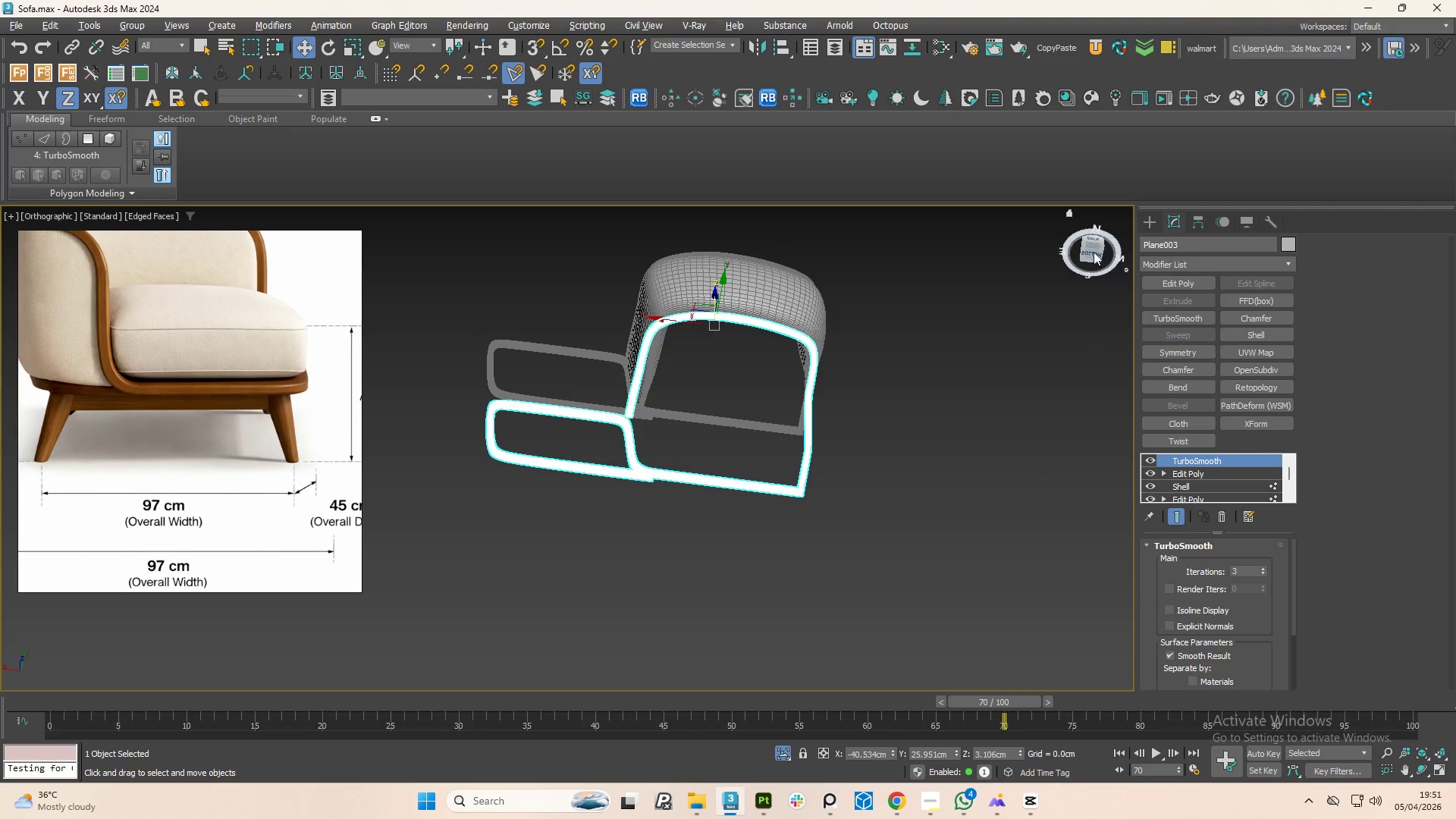 
left_click([1090, 250])
 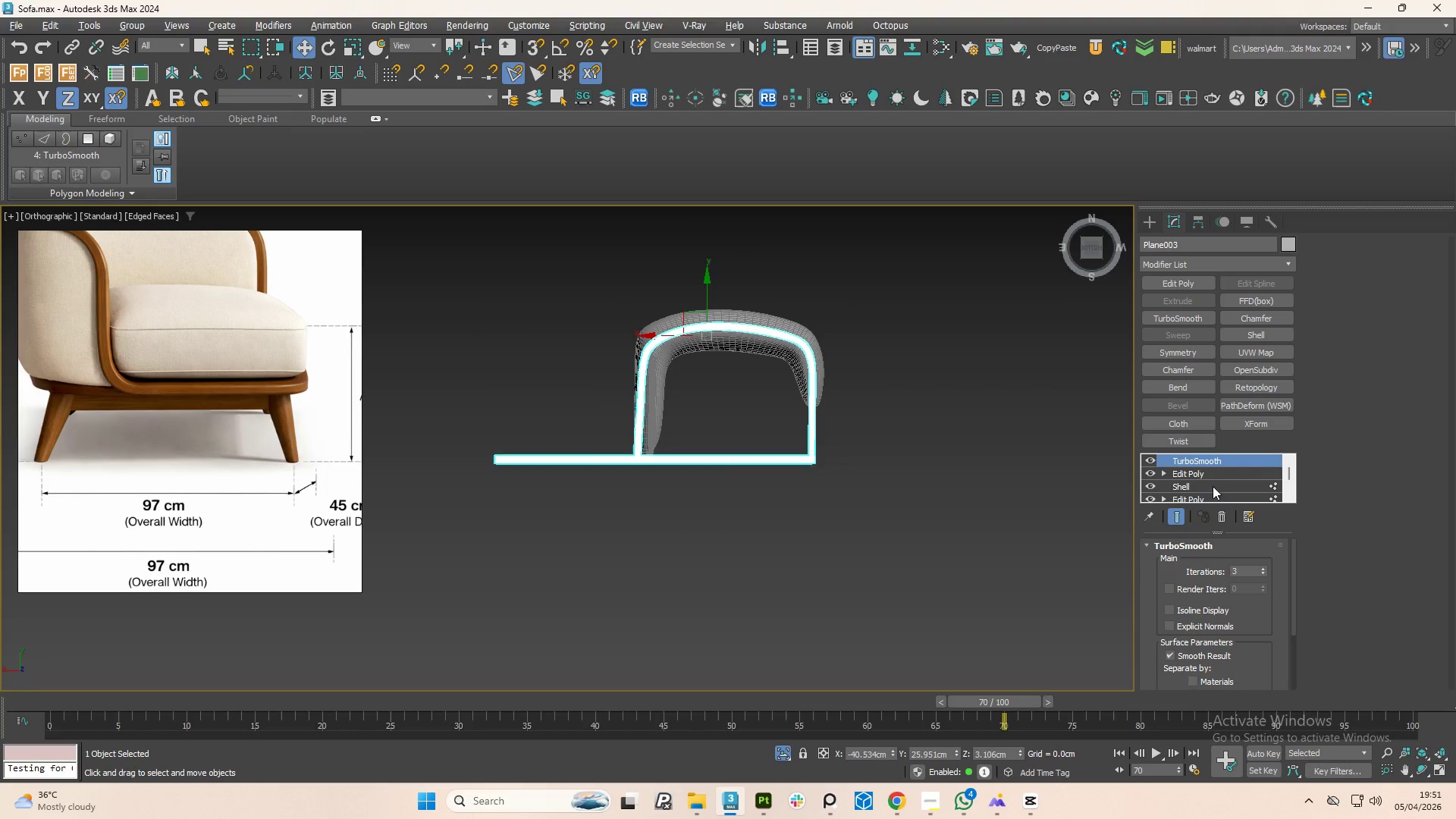 
left_click([1224, 518])
 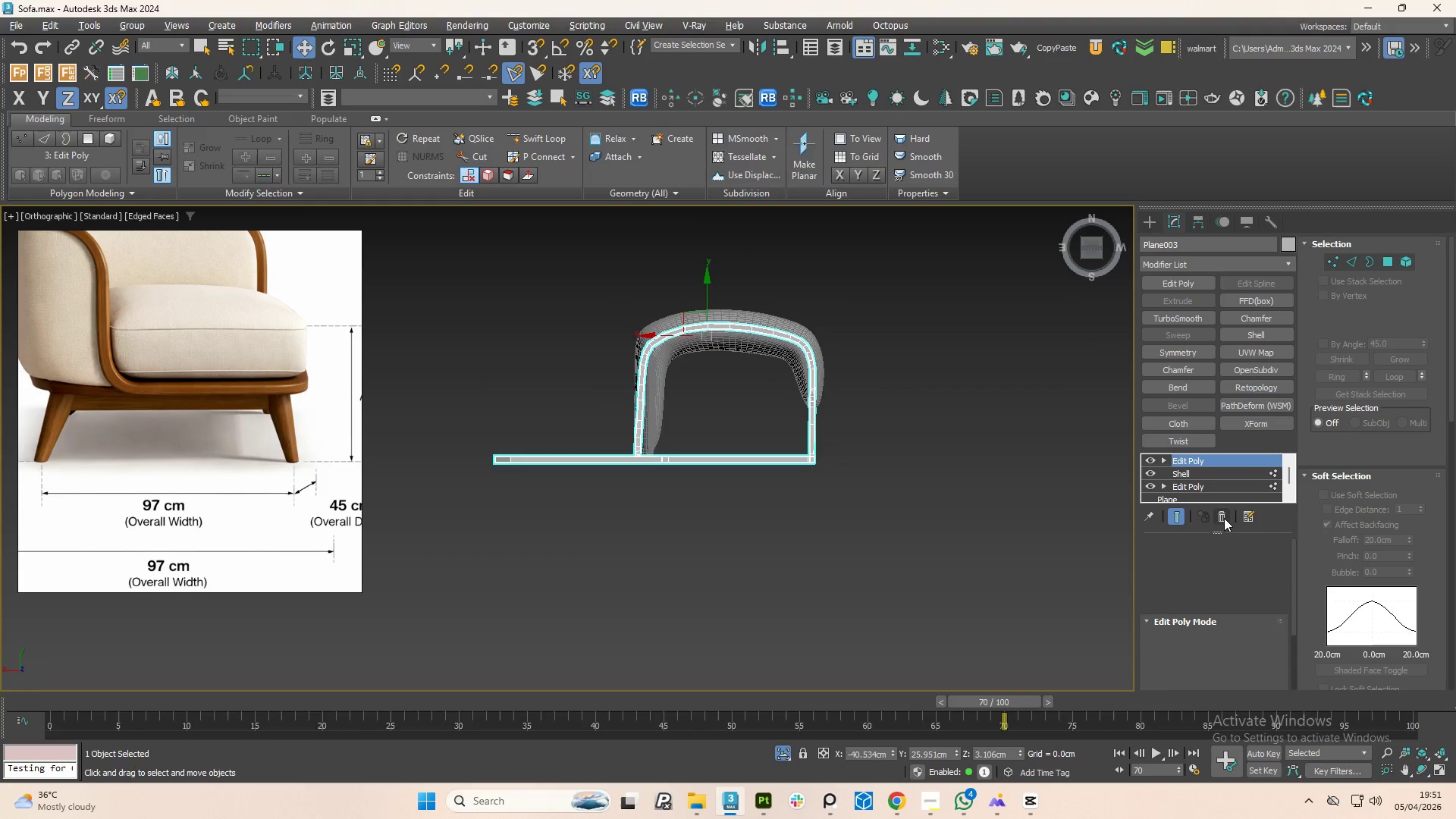 
left_click([1224, 518])
 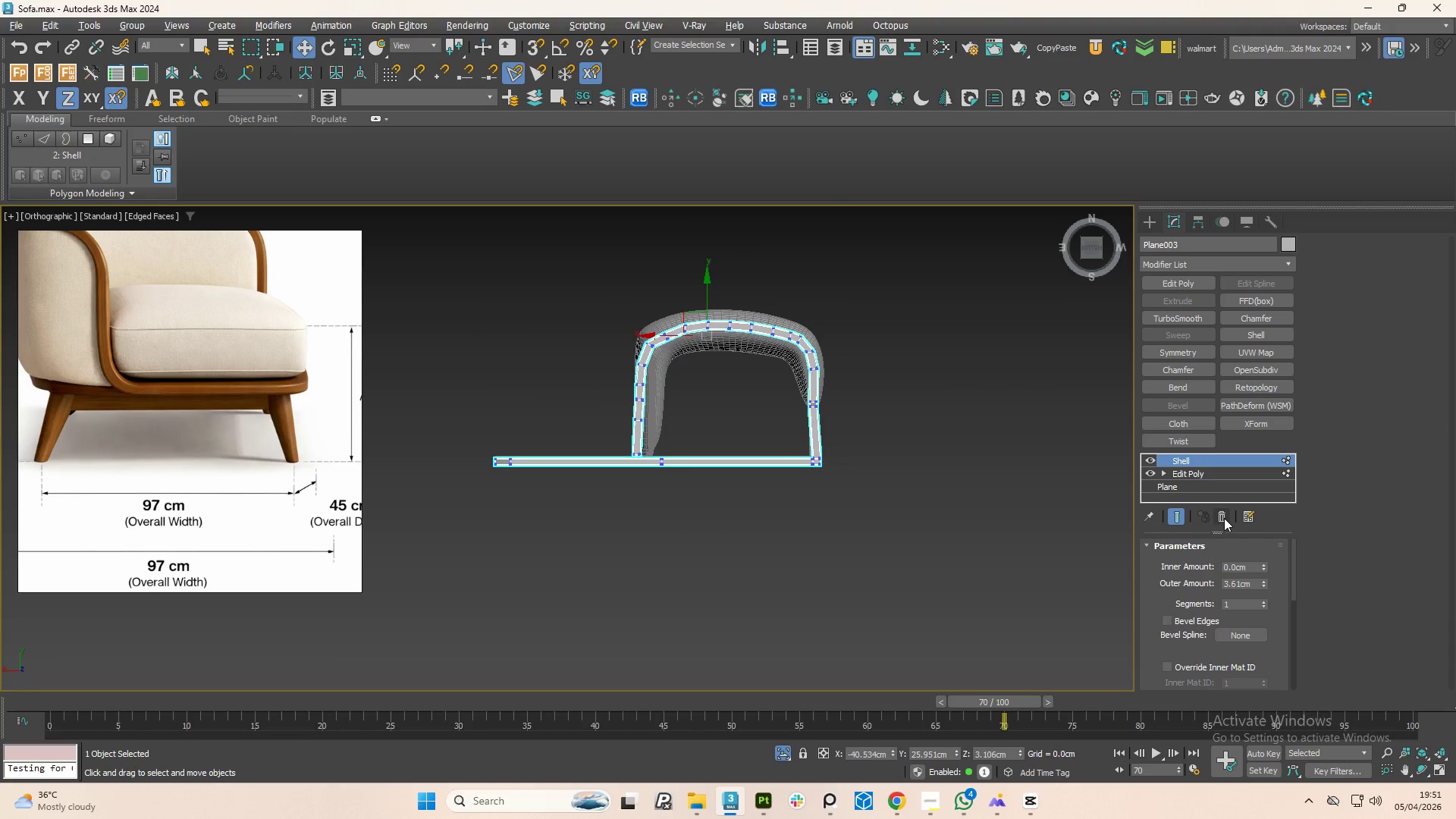 
left_click([1224, 518])
 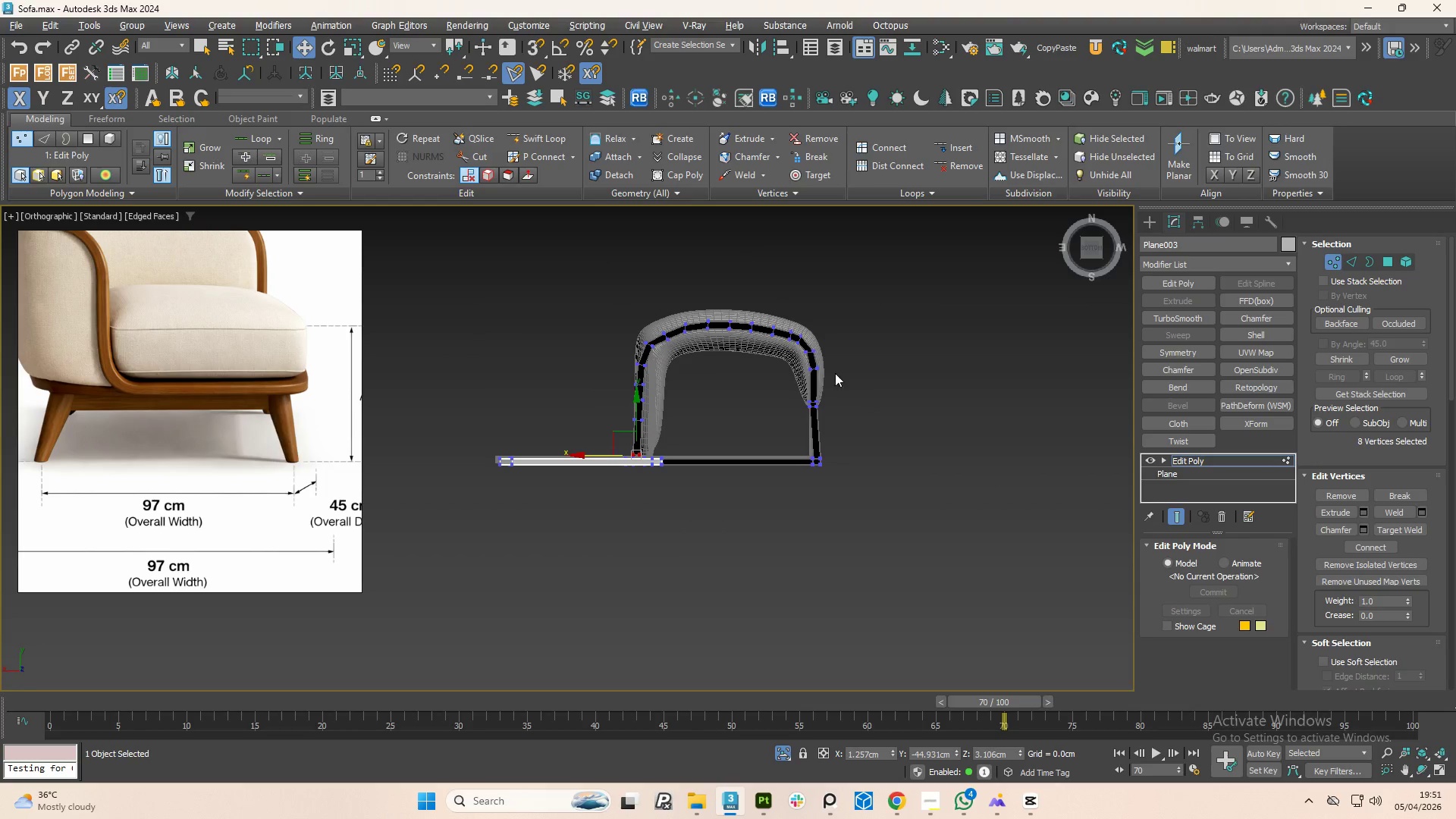 
hold_key(key=AltLeft, duration=1.11)
 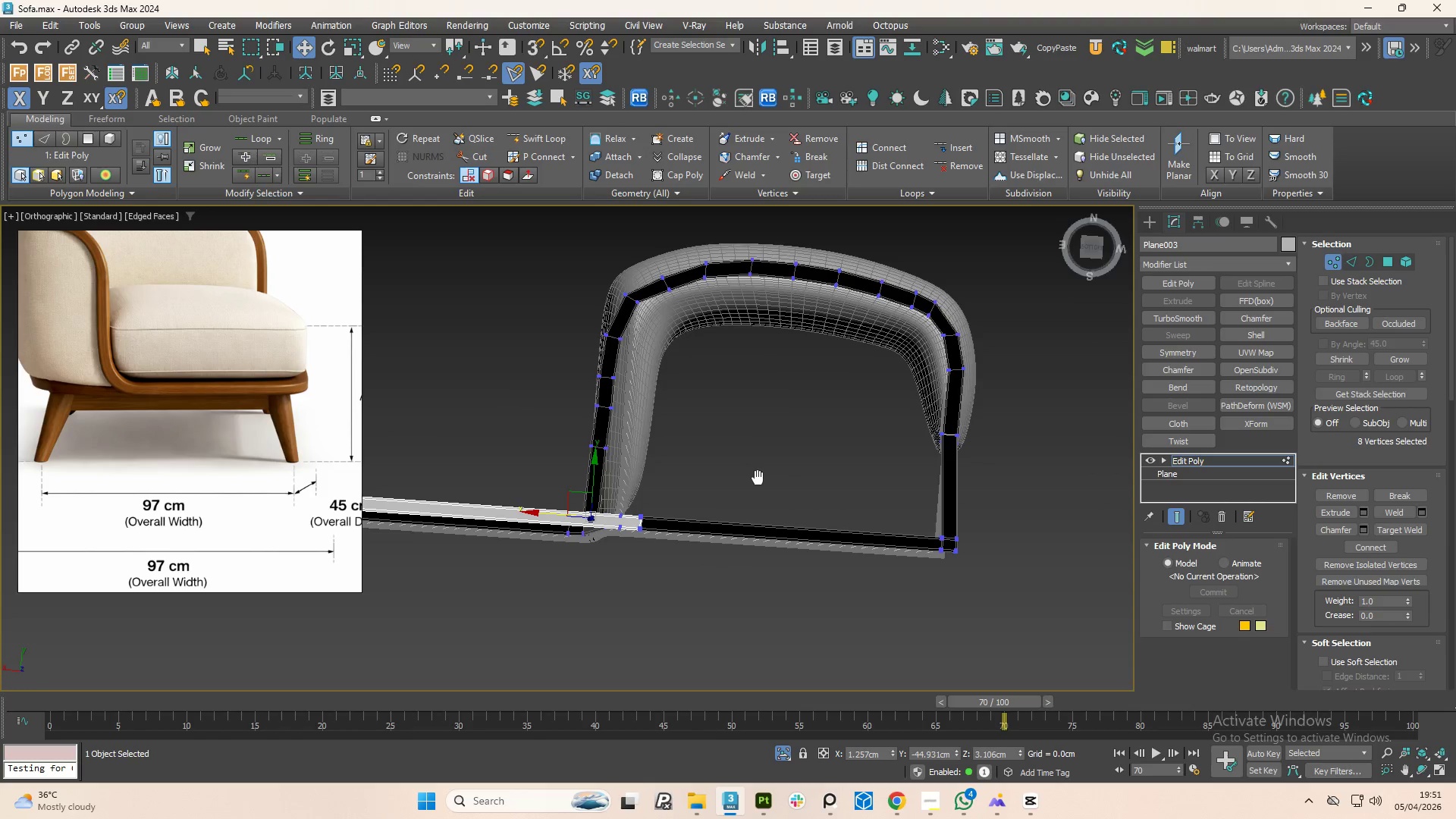 
scroll: coordinate [814, 359], scroll_direction: up, amount: 2.0
 